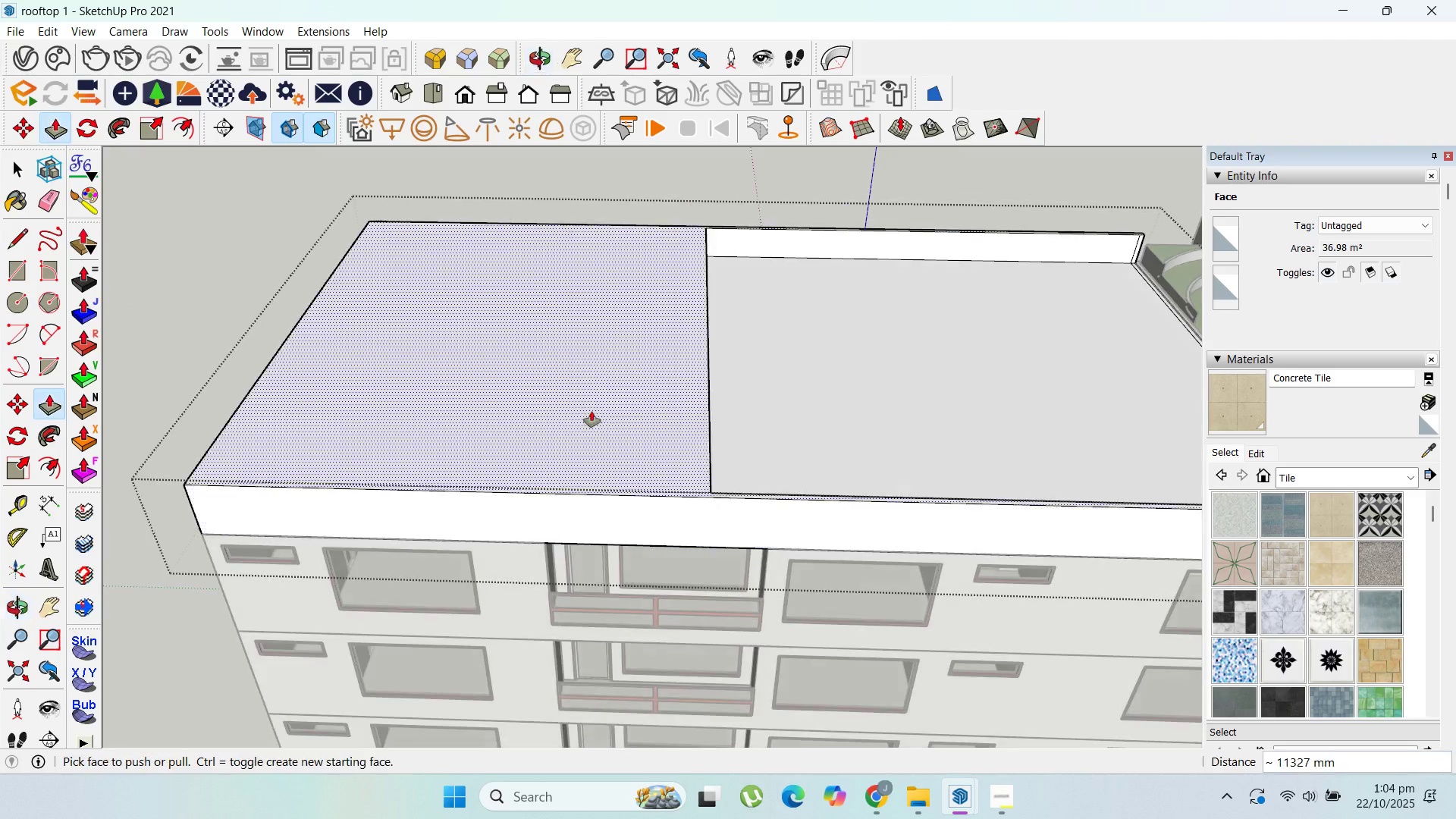 
scroll: coordinate [786, 390], scroll_direction: up, amount: 2.0
 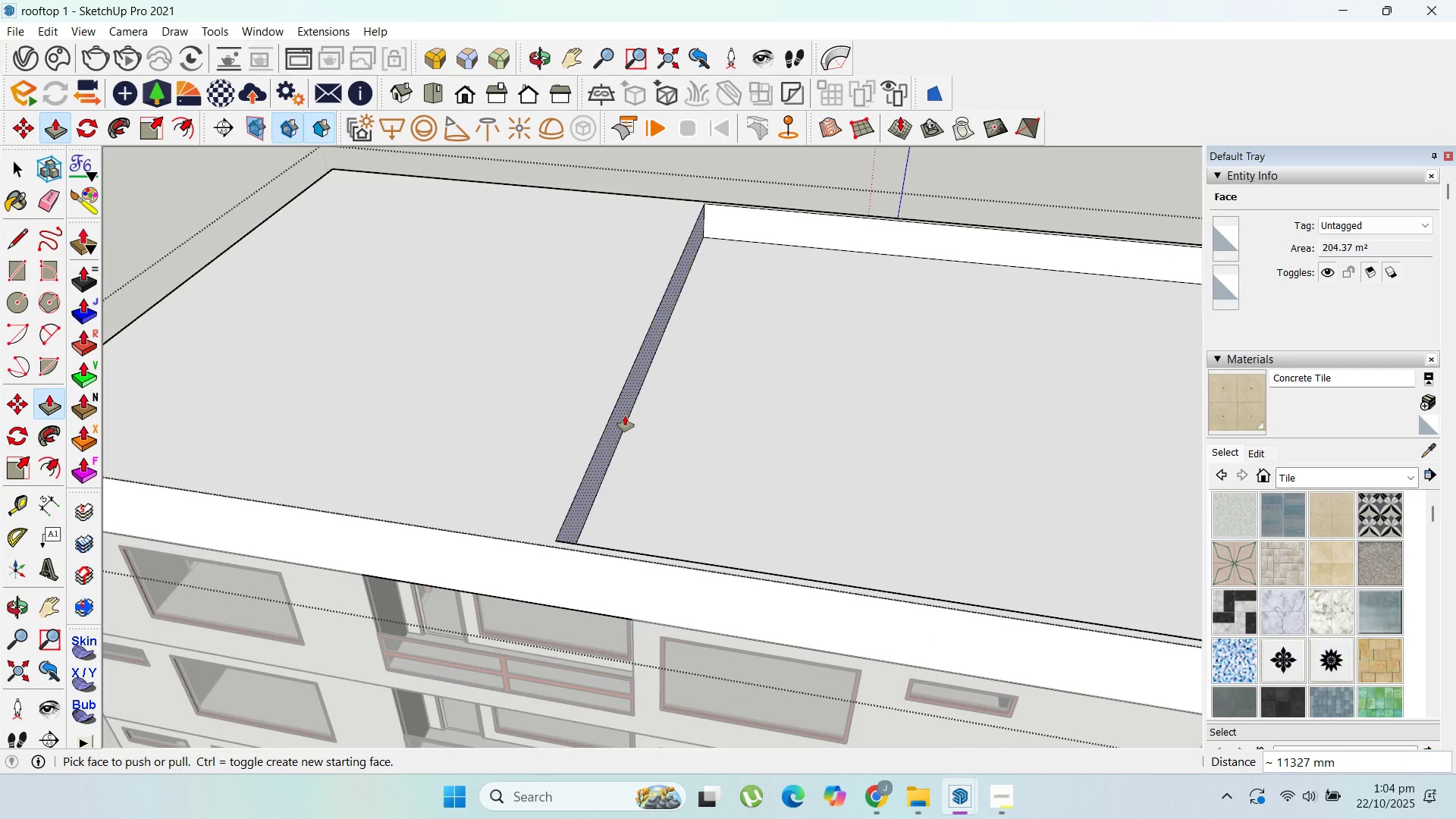 
left_click([625, 415])
 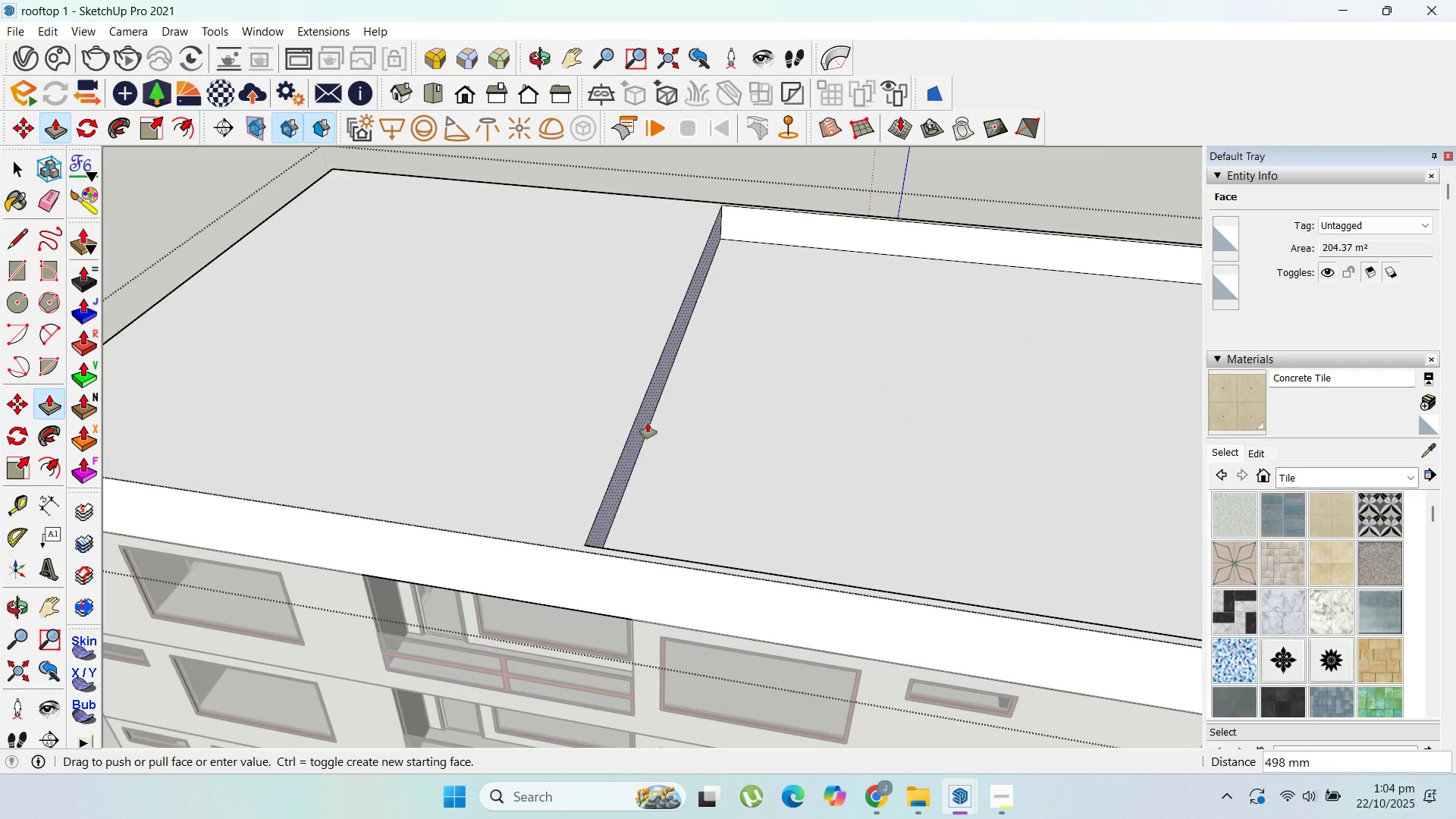 
scroll: coordinate [648, 423], scroll_direction: down, amount: 4.0
 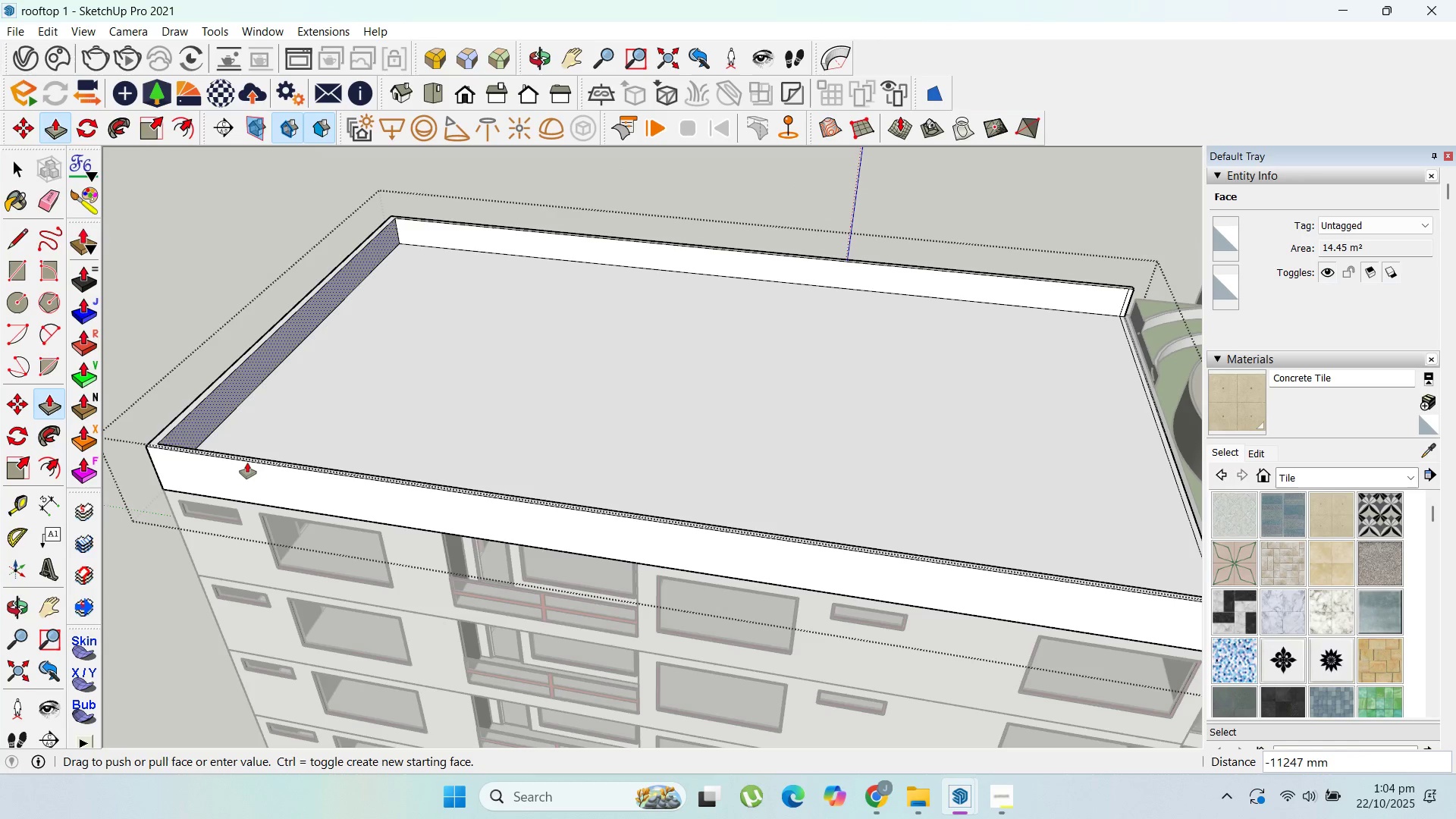 
left_click([246, 463])
 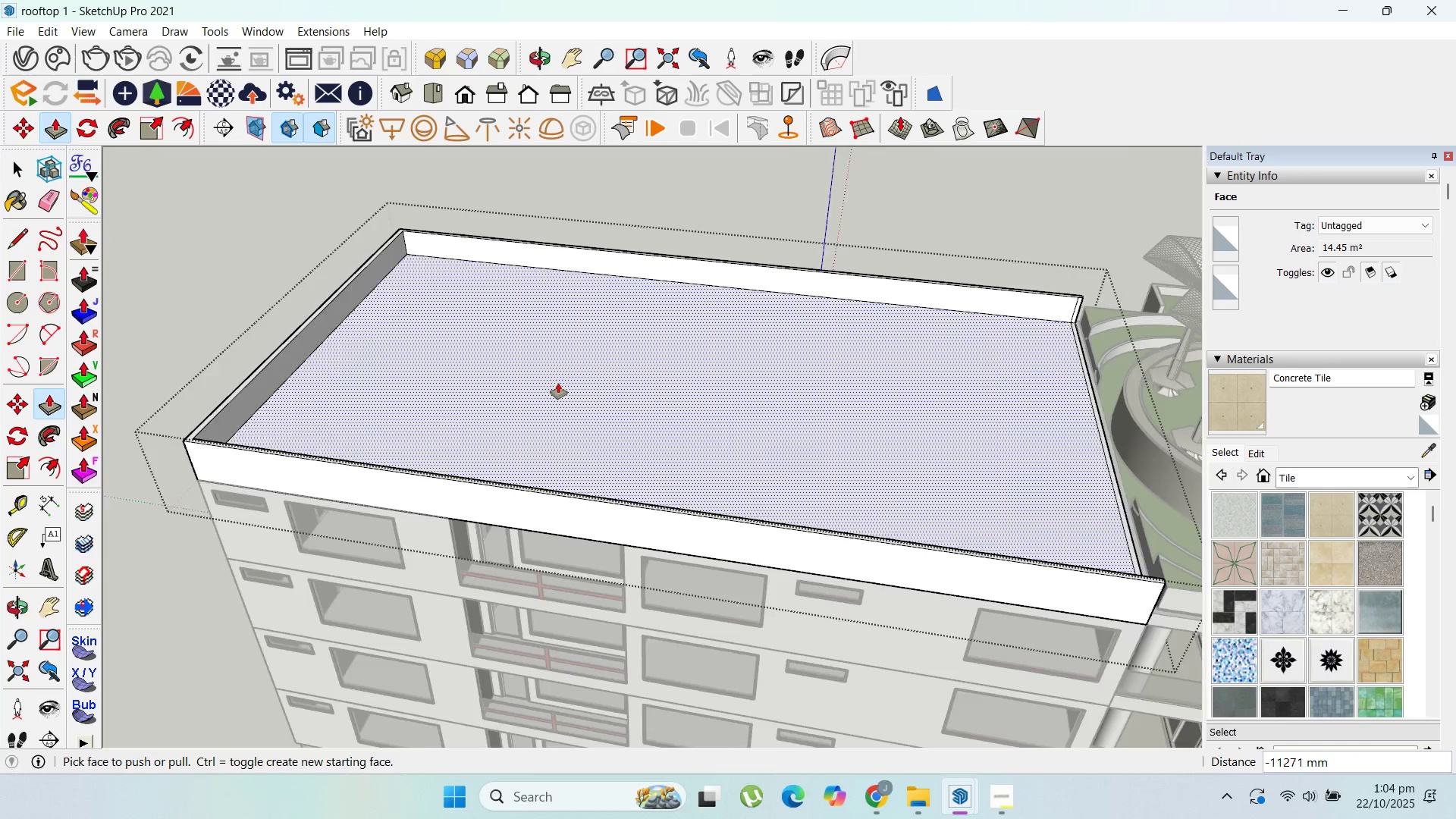 
scroll: coordinate [608, 381], scroll_direction: down, amount: 4.0
 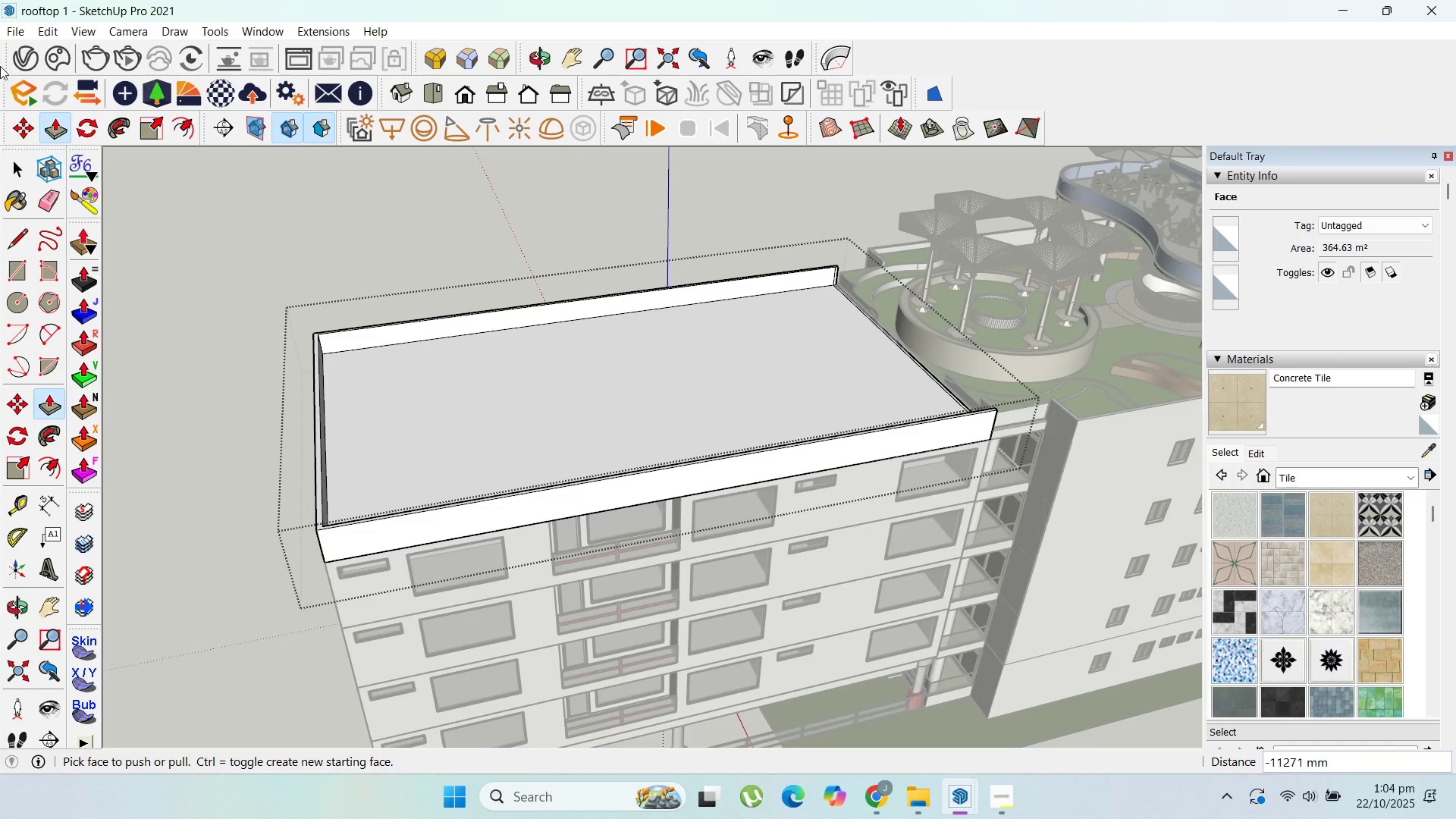 
key(Escape)
 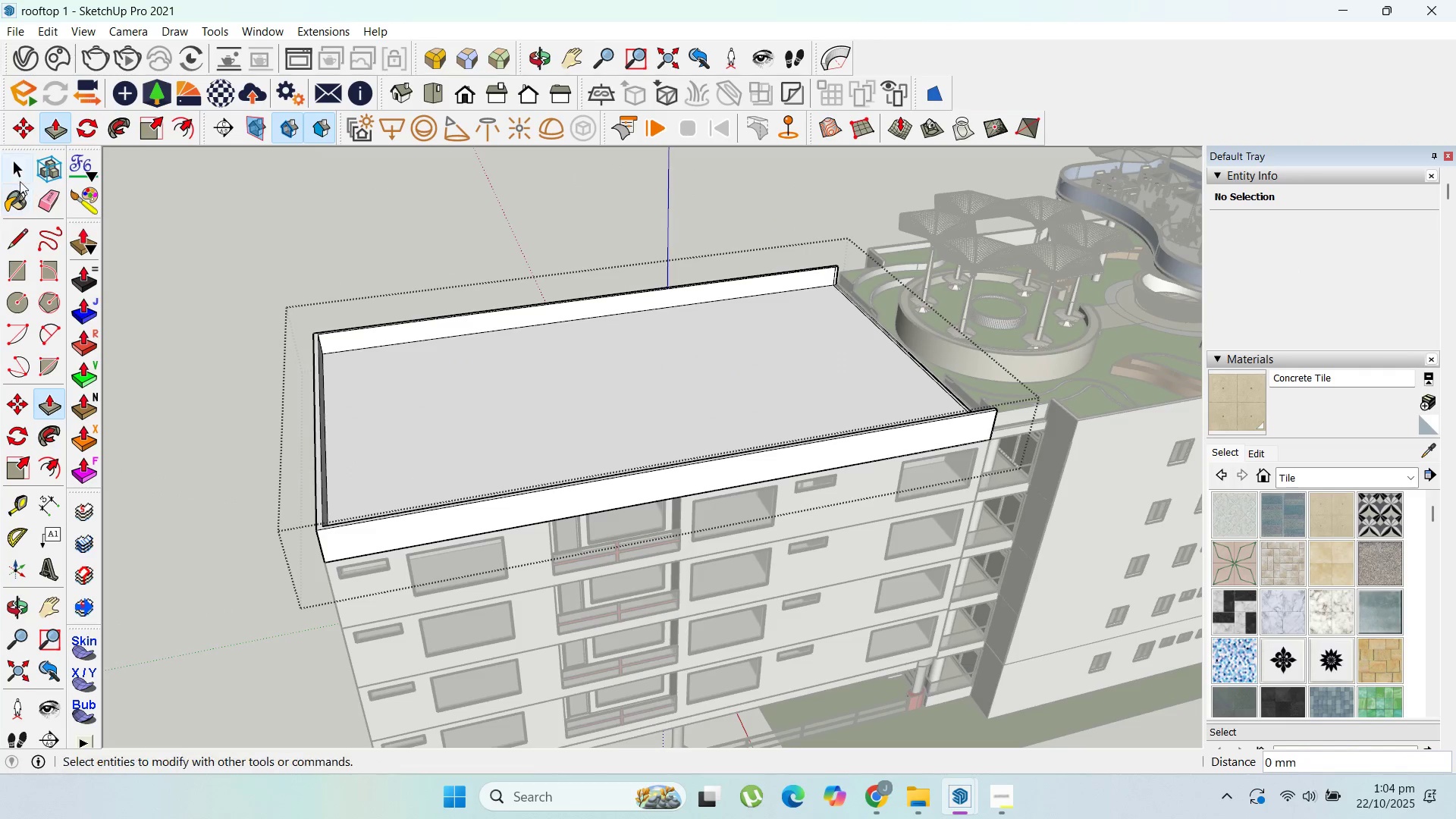 
key(Escape)
 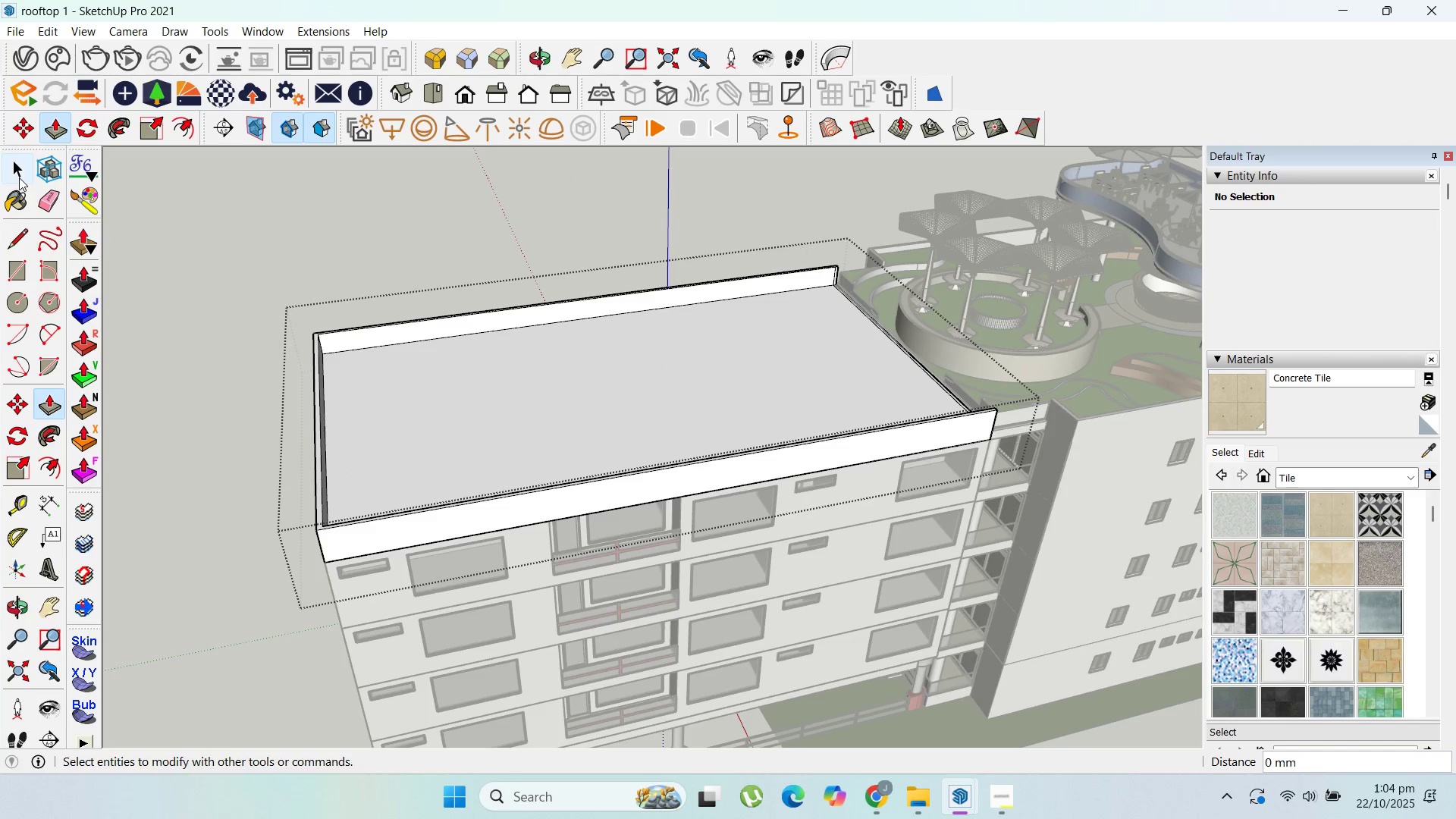 
left_click([19, 177])
 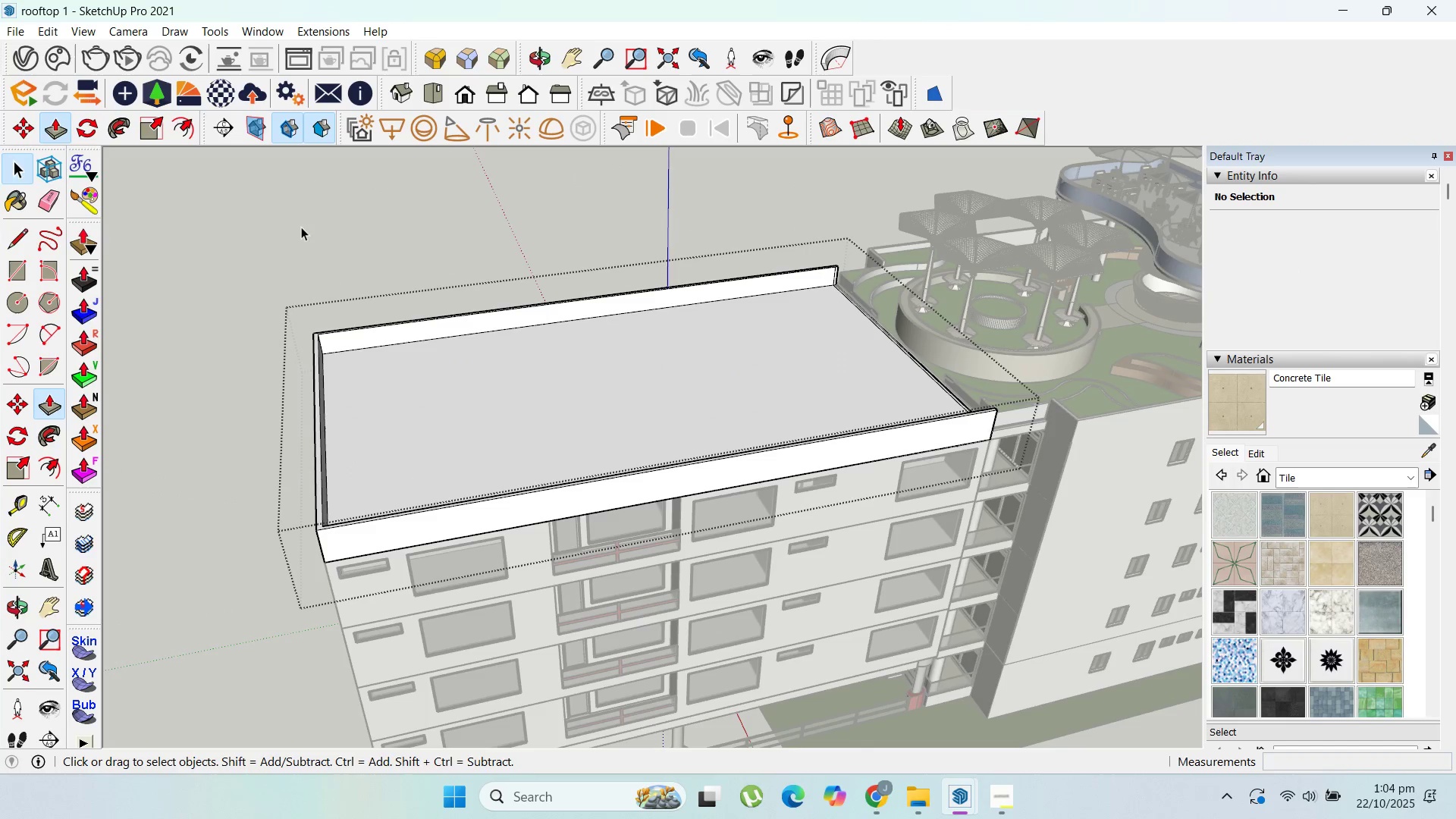 
key(Escape)
 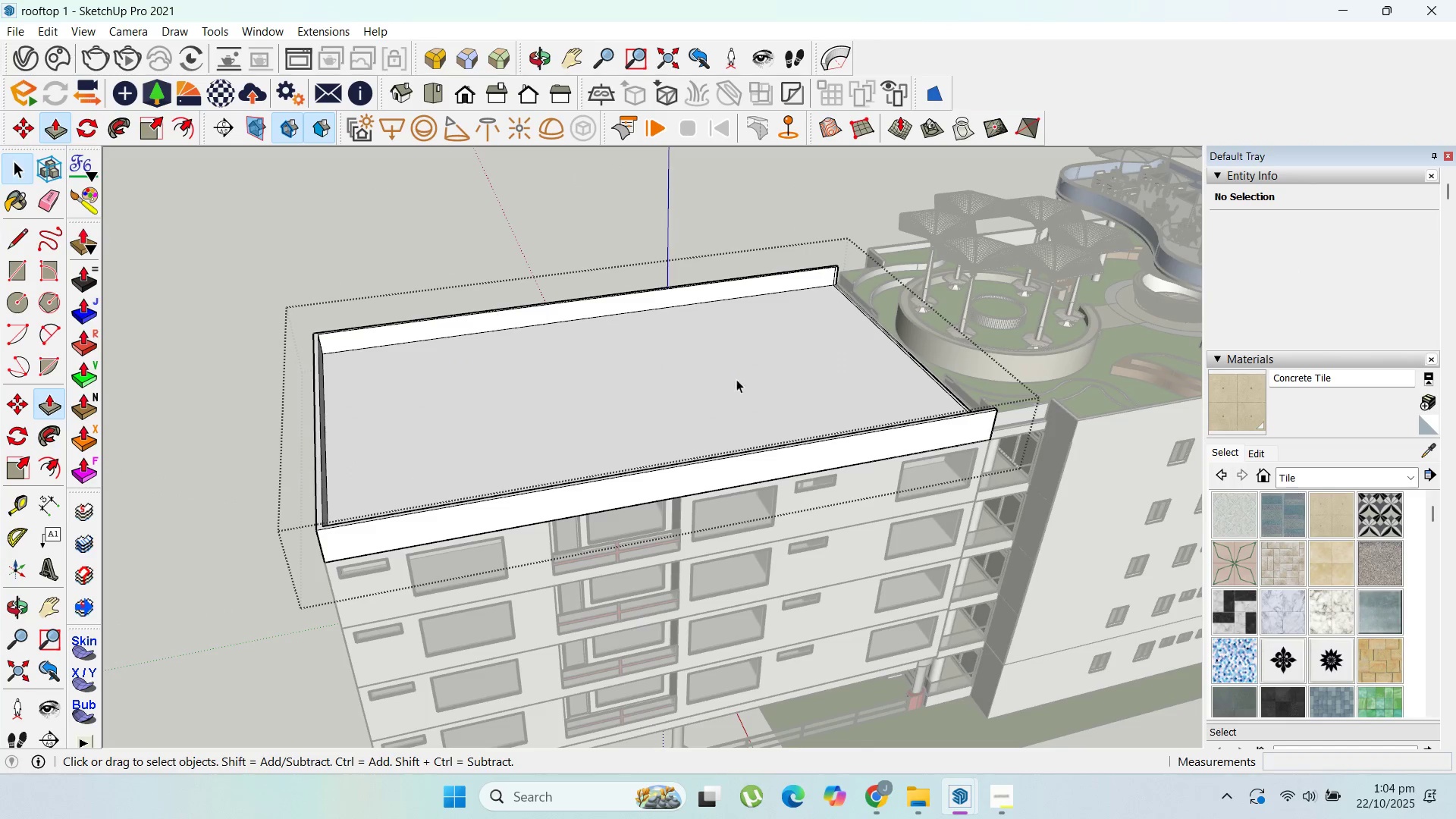 
key(Escape)
 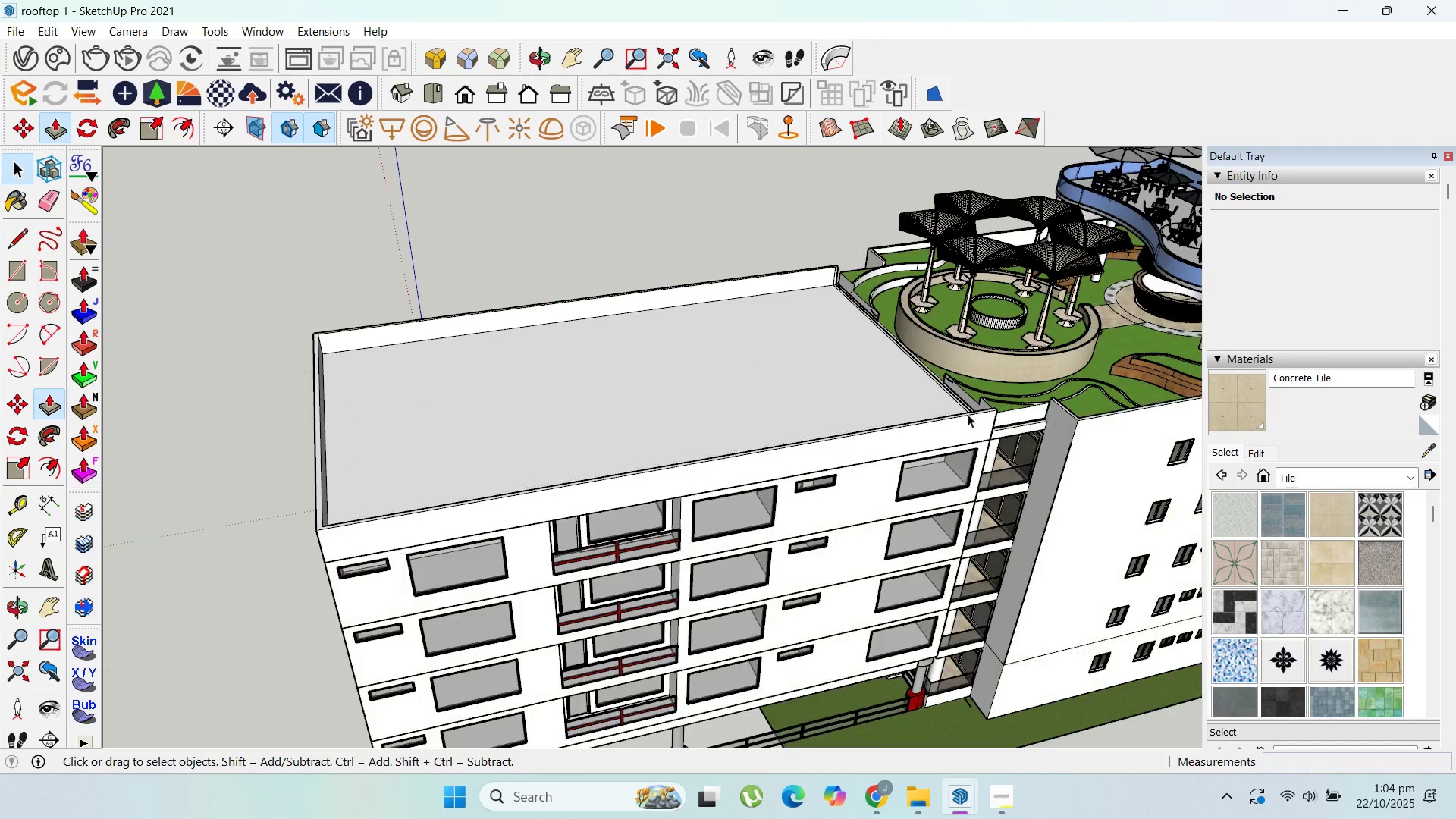 
scroll: coordinate [968, 414], scroll_direction: down, amount: 2.0
 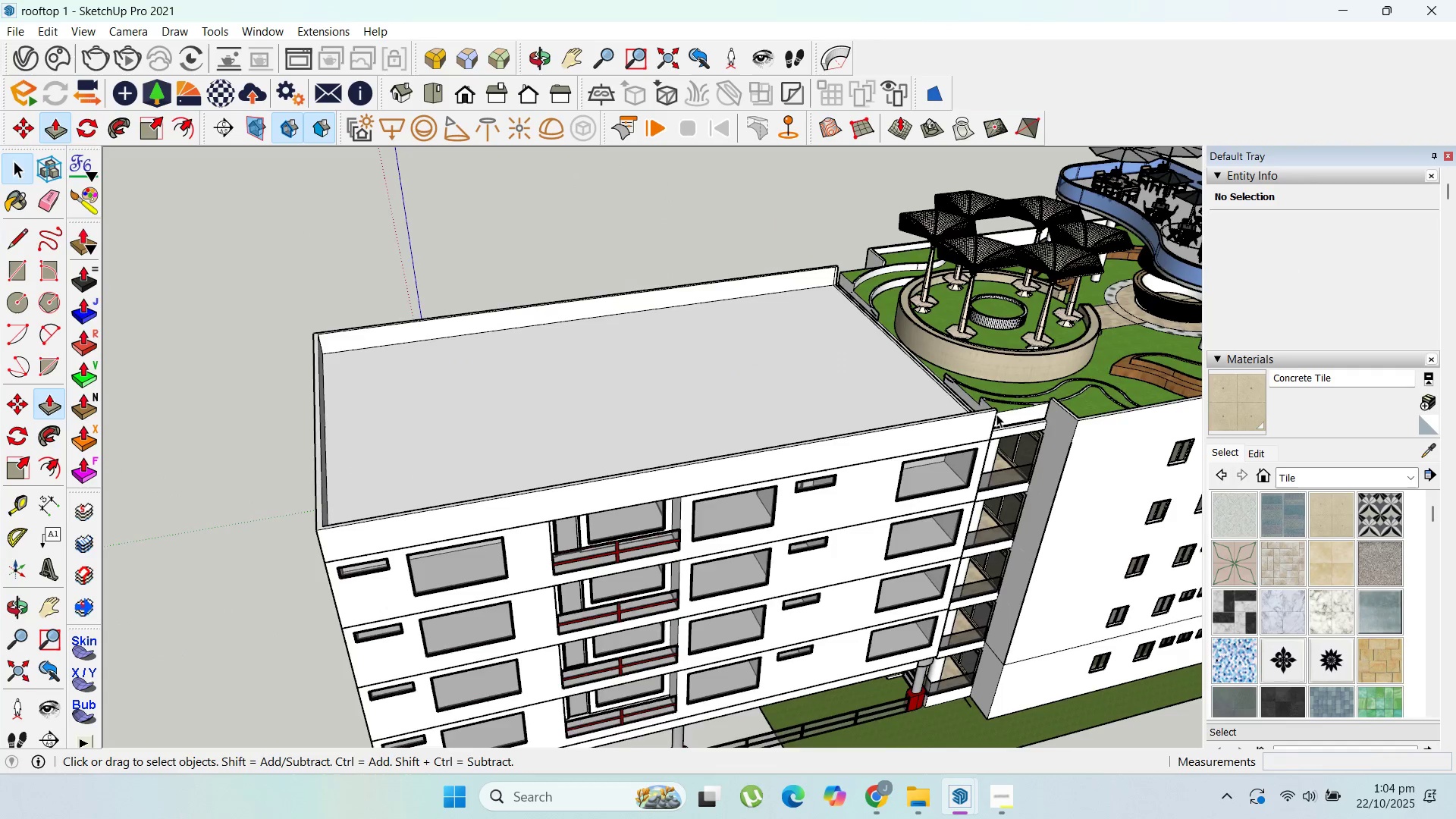 
key(Escape)
 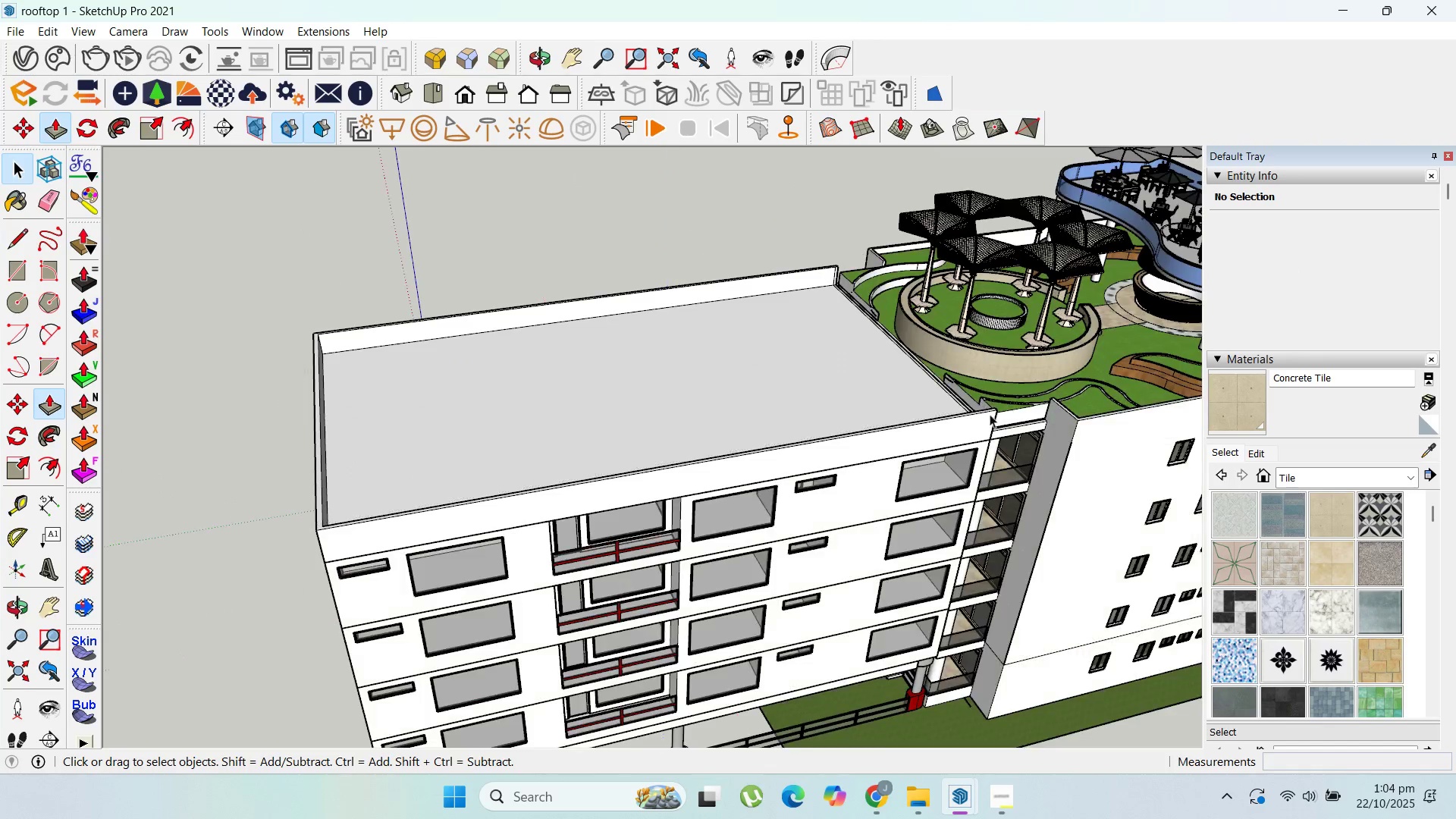 
key(Escape)
 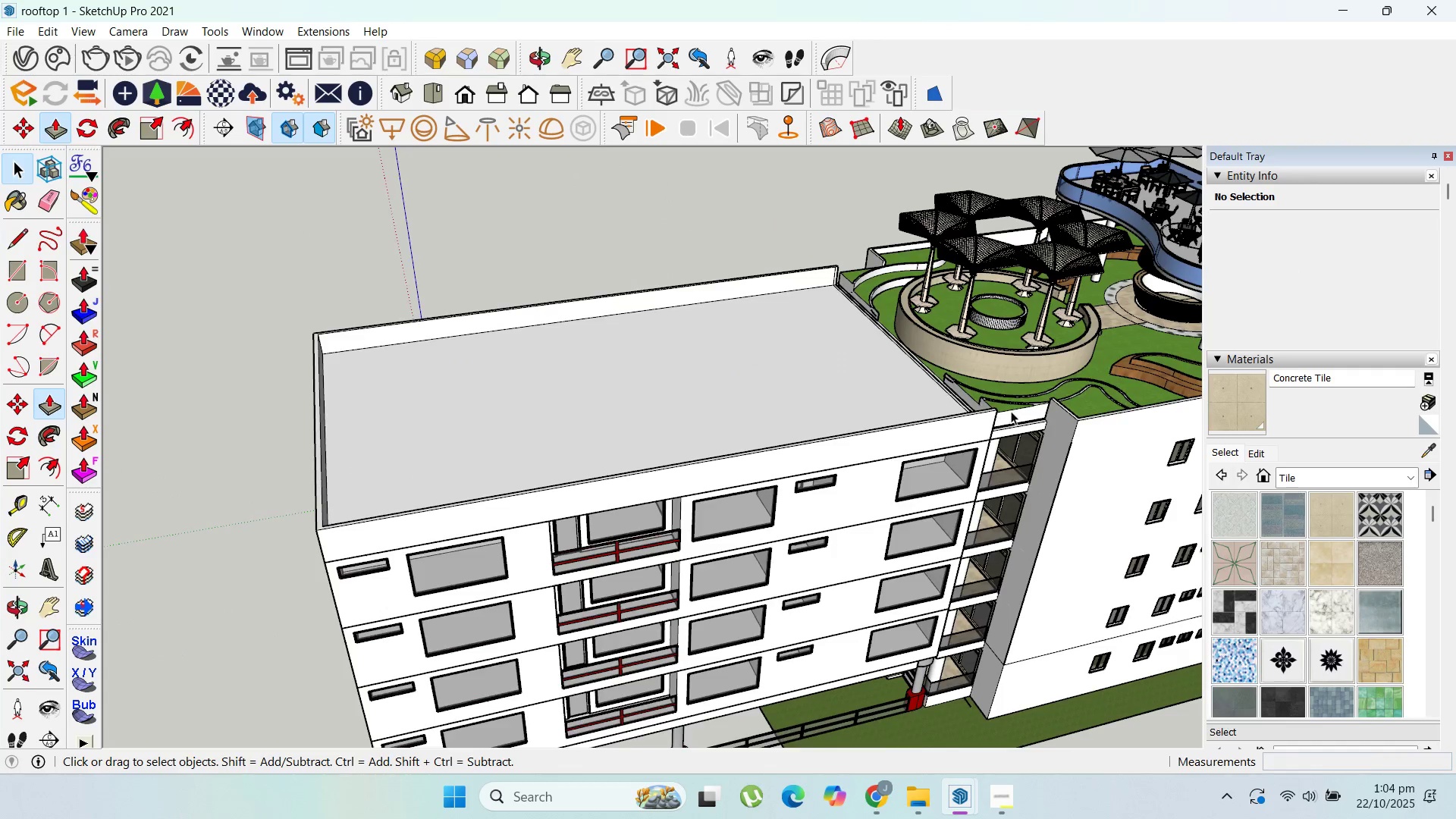 
key(Escape)
 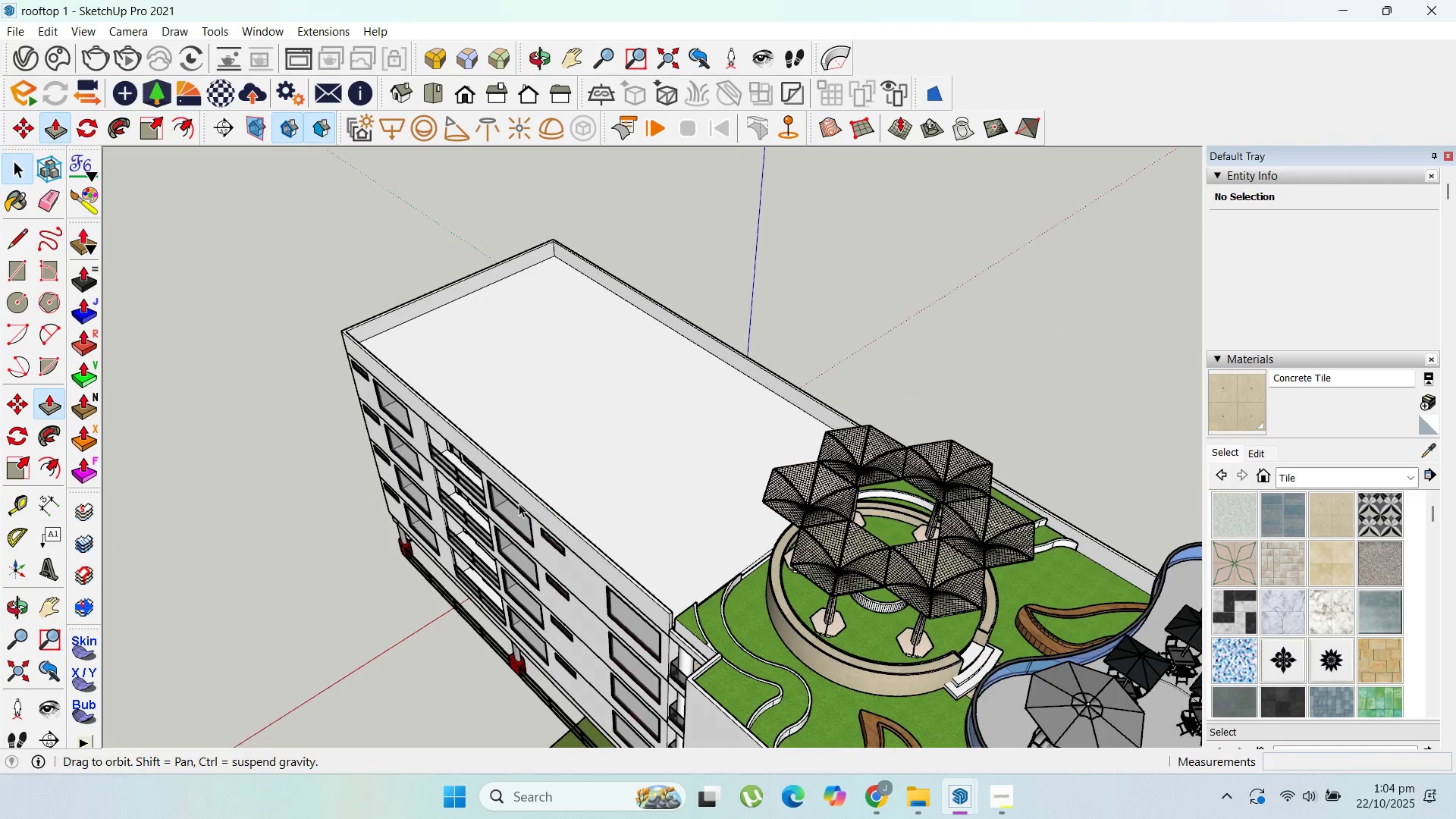 
scroll: coordinate [497, 122], scroll_direction: down, amount: 8.0
 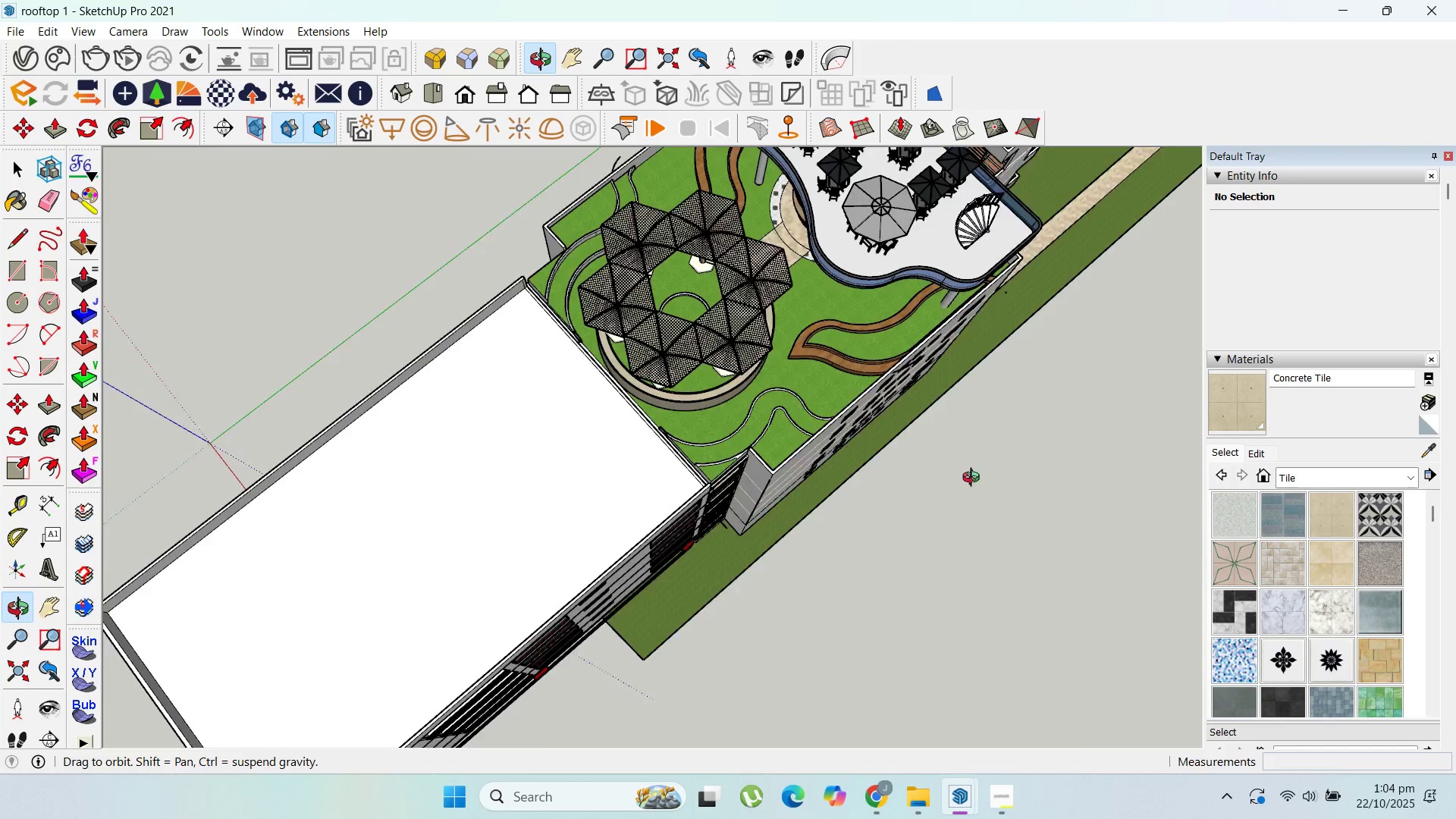 
scroll: coordinate [567, 420], scroll_direction: up, amount: 26.0
 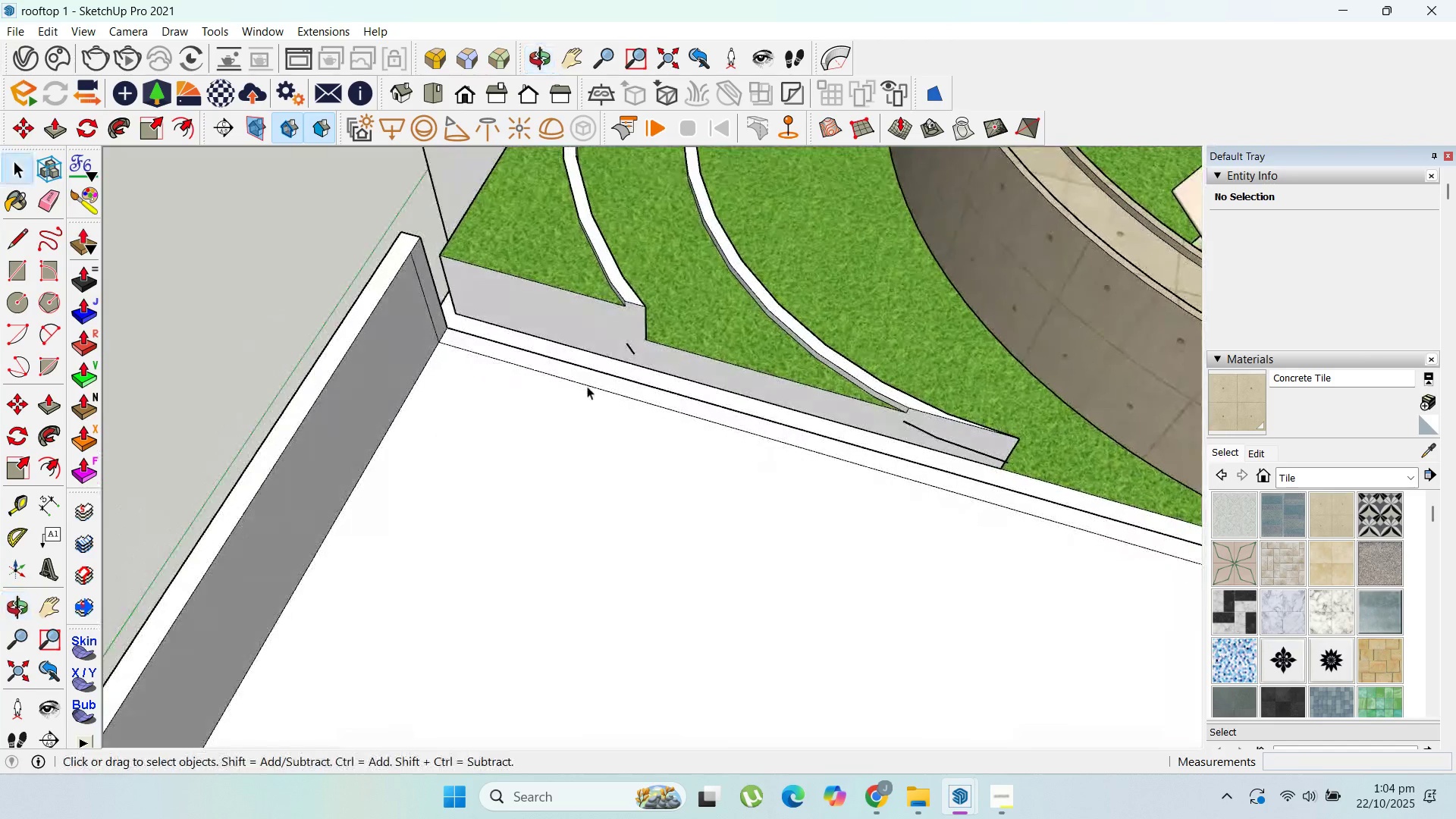 
double_click([613, 392])
 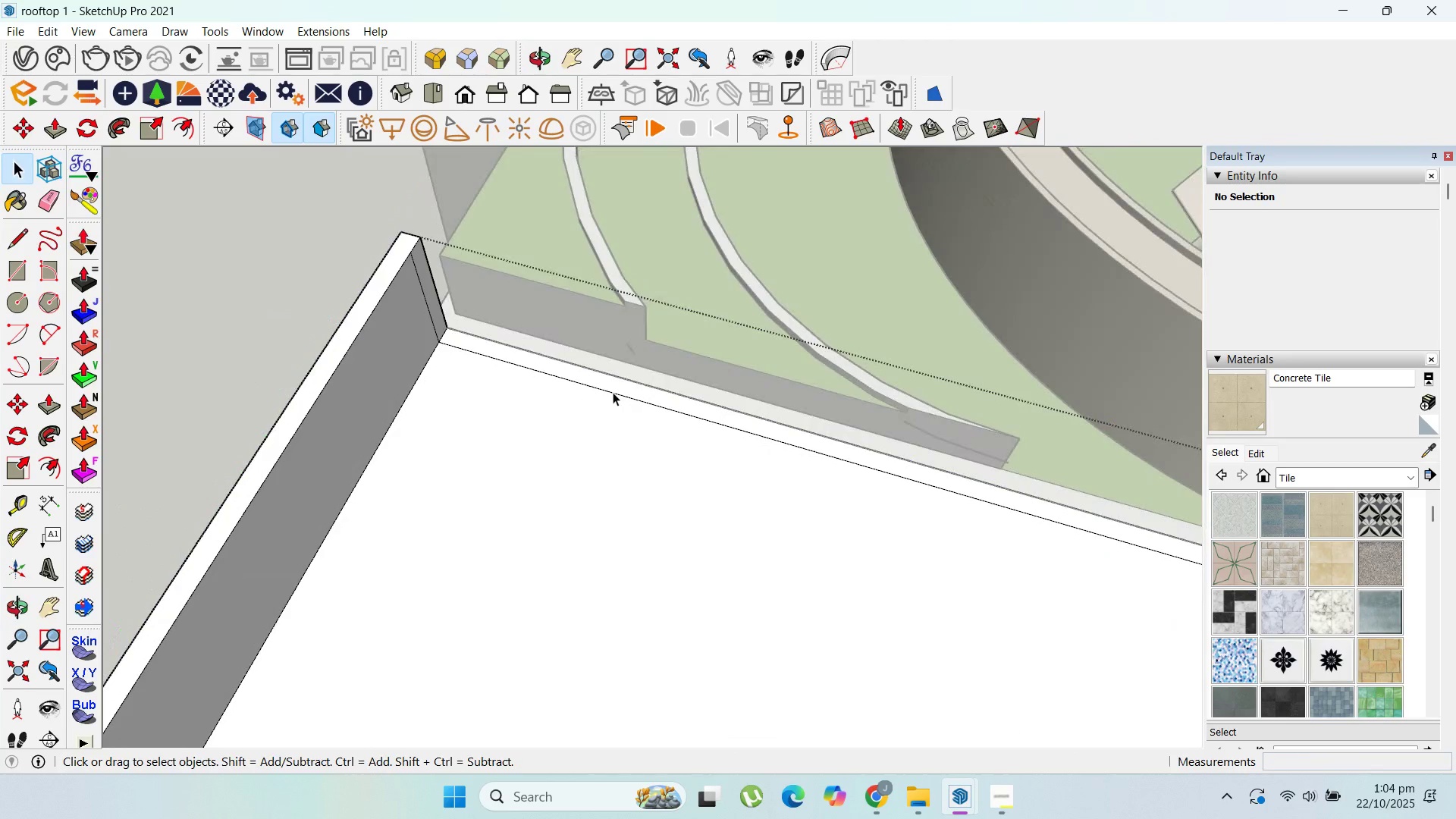 
triple_click([613, 392])
 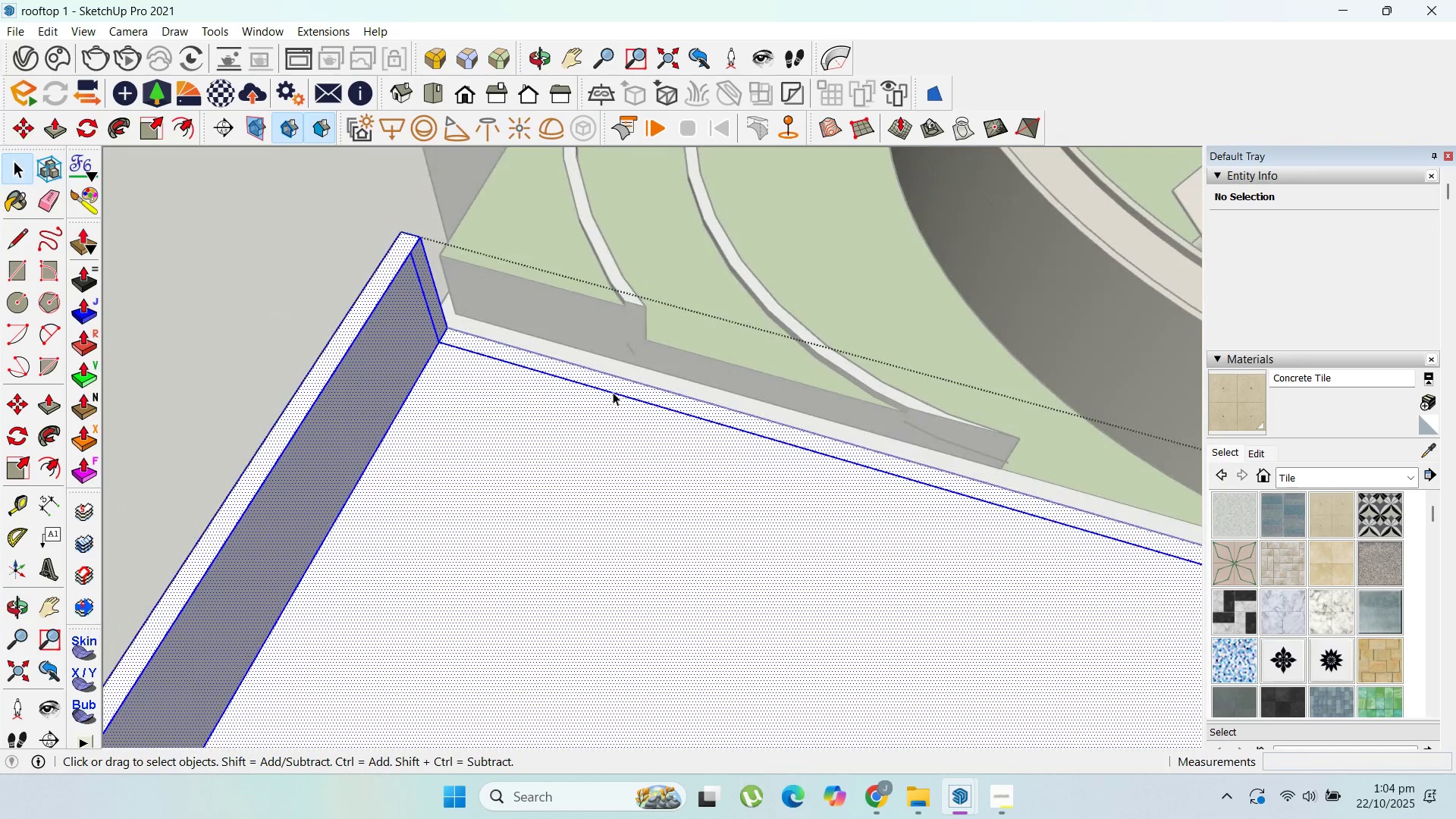 
triple_click([613, 392])
 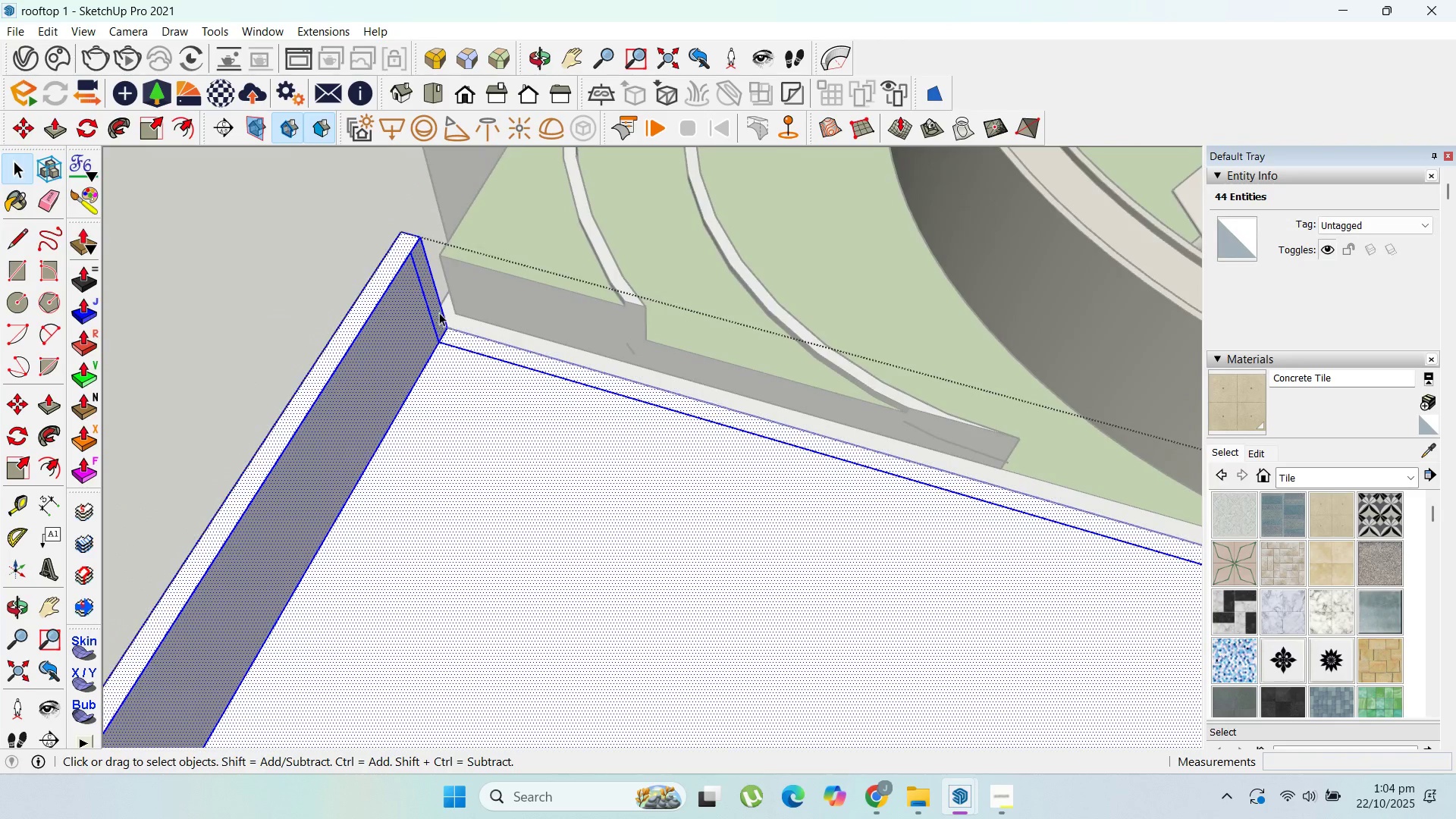 
scroll: coordinate [624, 362], scroll_direction: down, amount: 12.0
 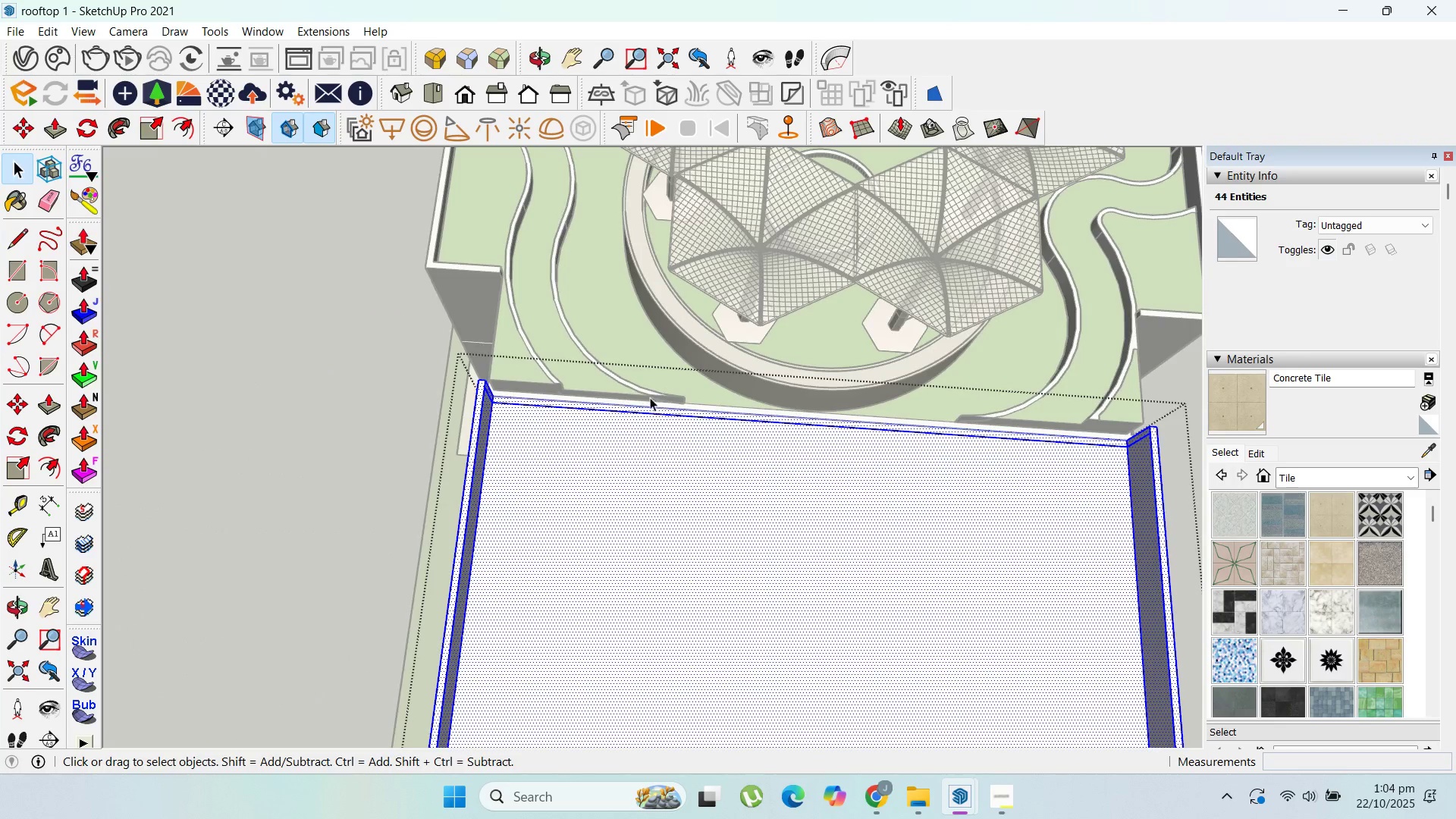 
scroll: coordinate [624, 382], scroll_direction: up, amount: 11.0
 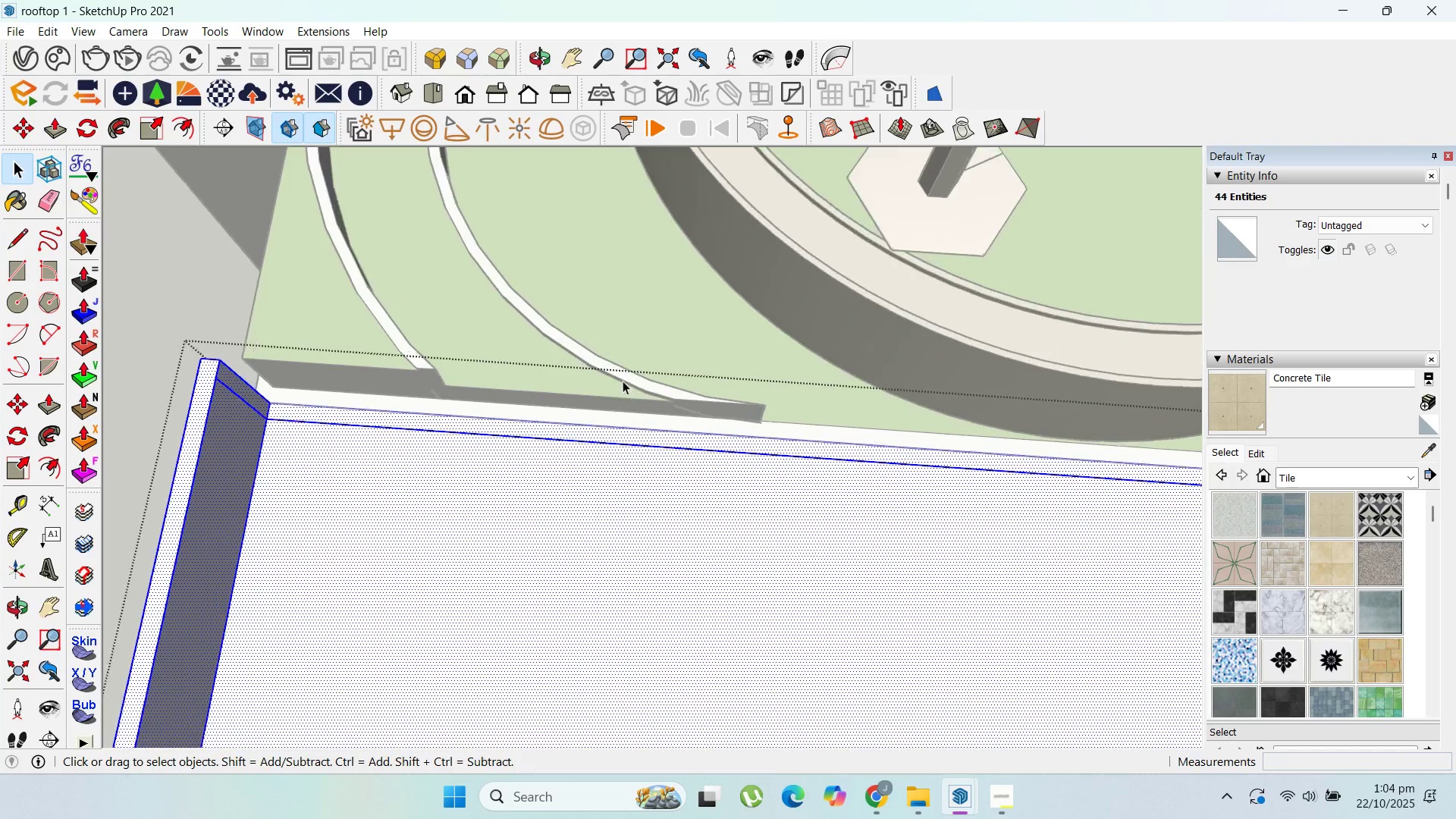 
key(Escape)
 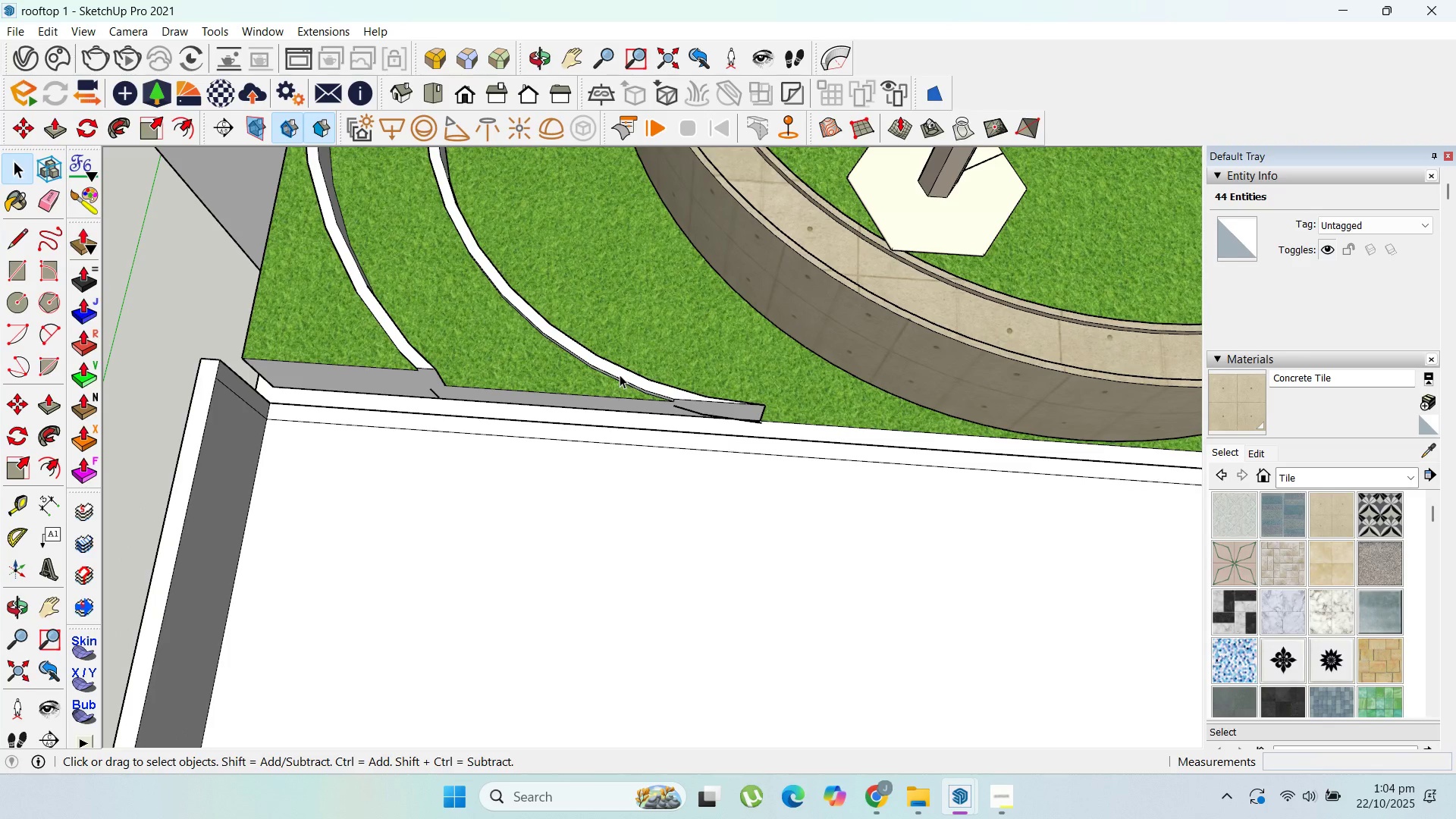 
key(Escape)
 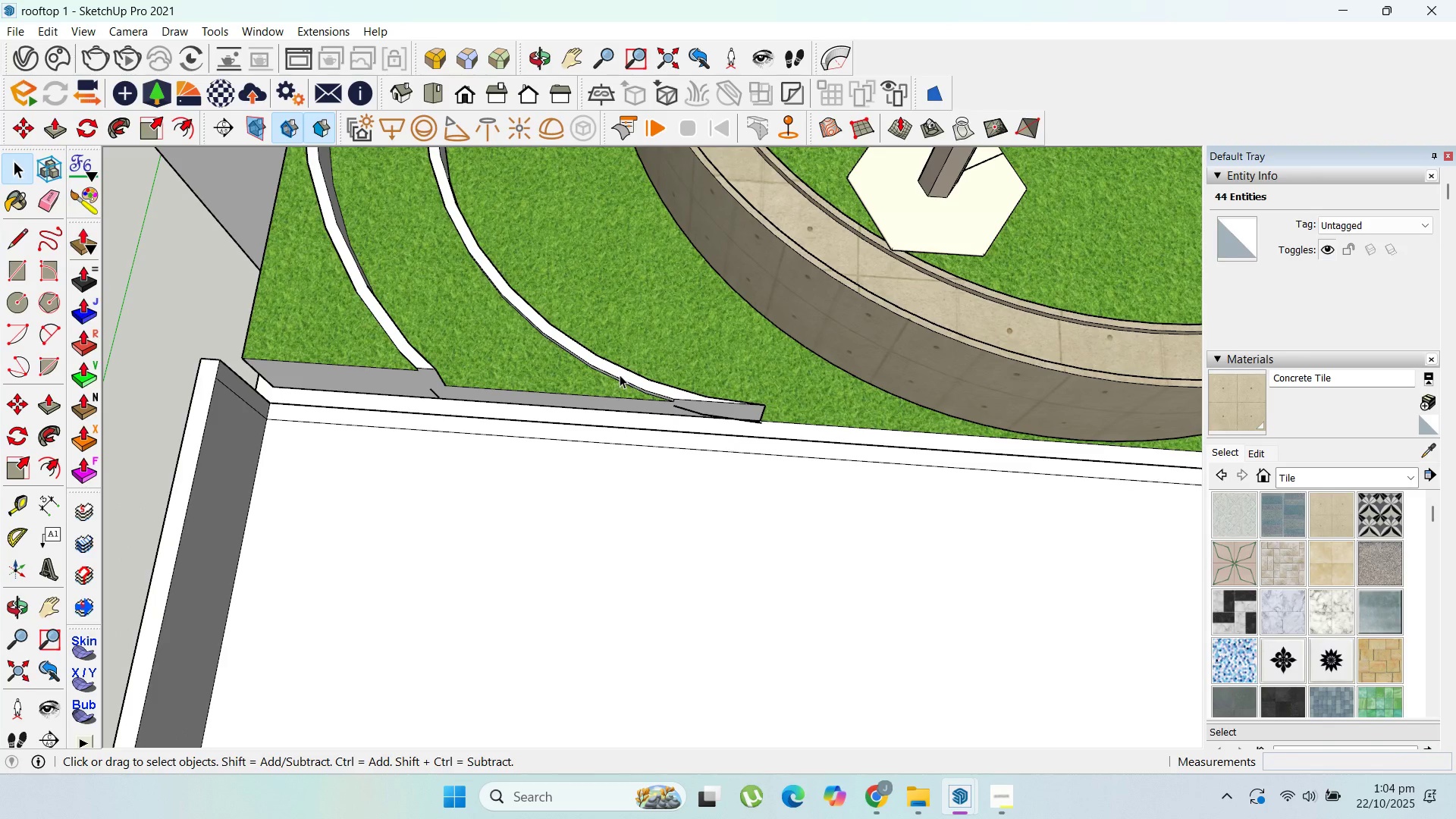 
key(Escape)
 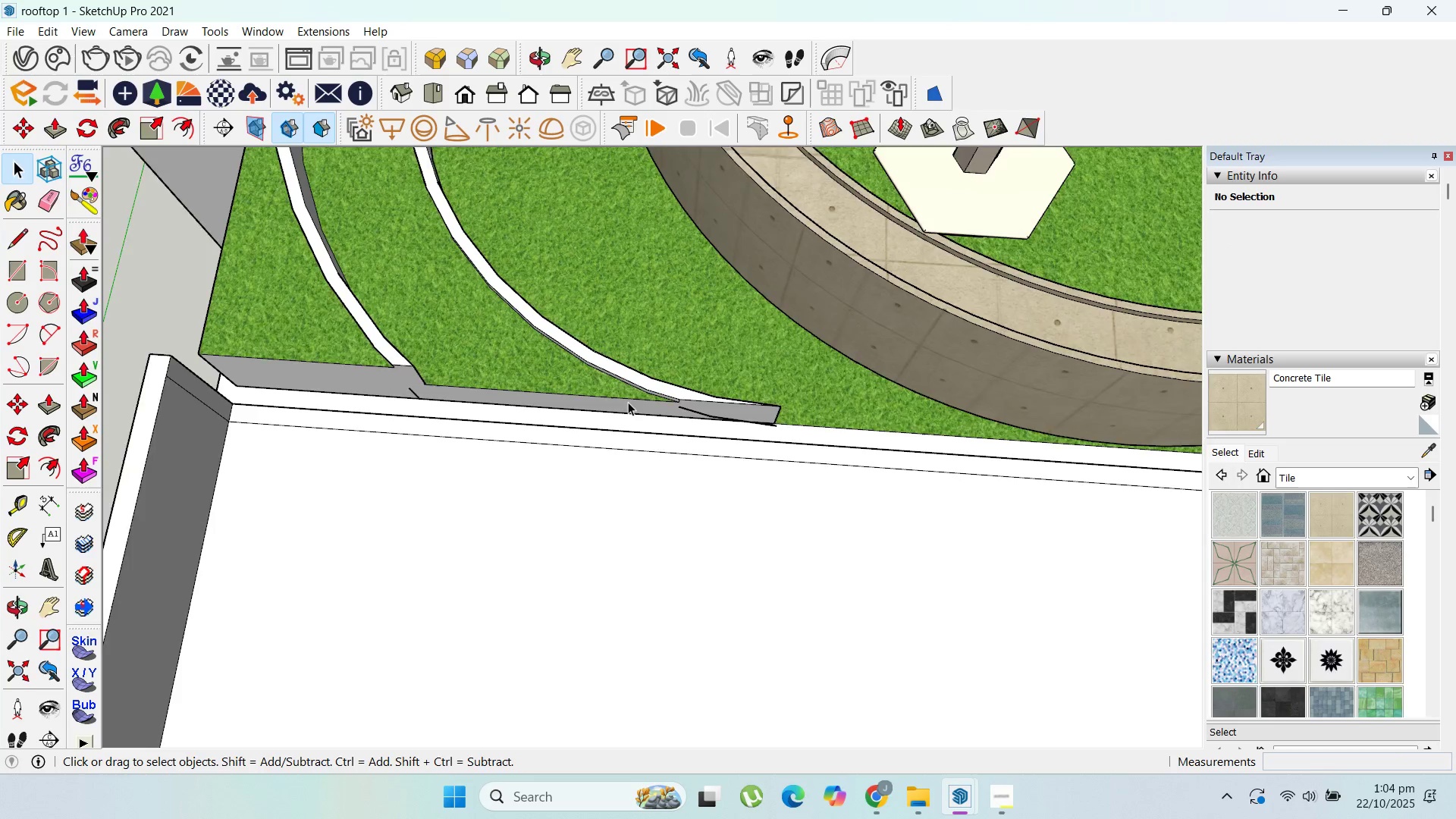 
scroll: coordinate [573, 350], scroll_direction: up, amount: 6.0
 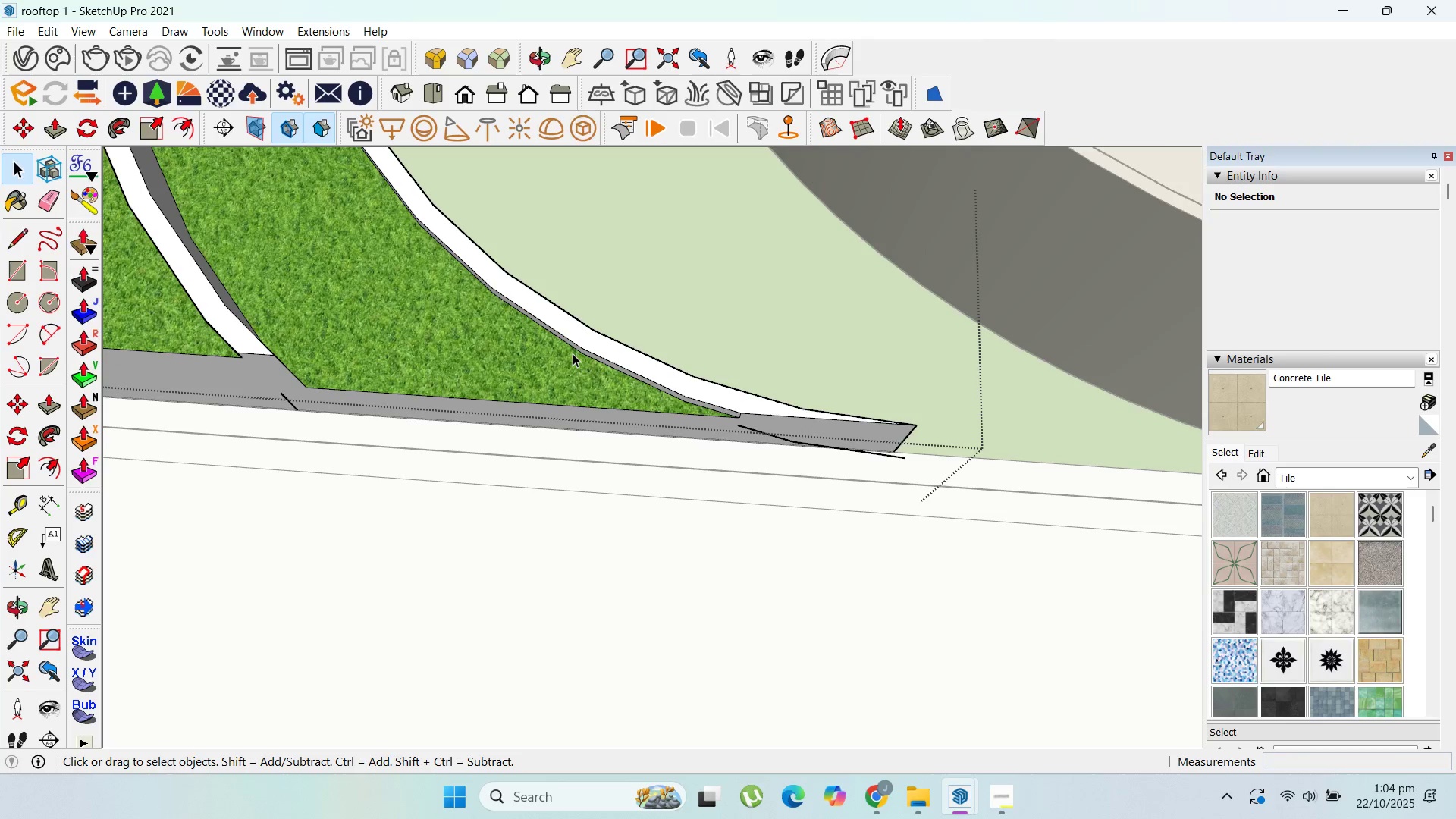 
double_click([573, 353])
 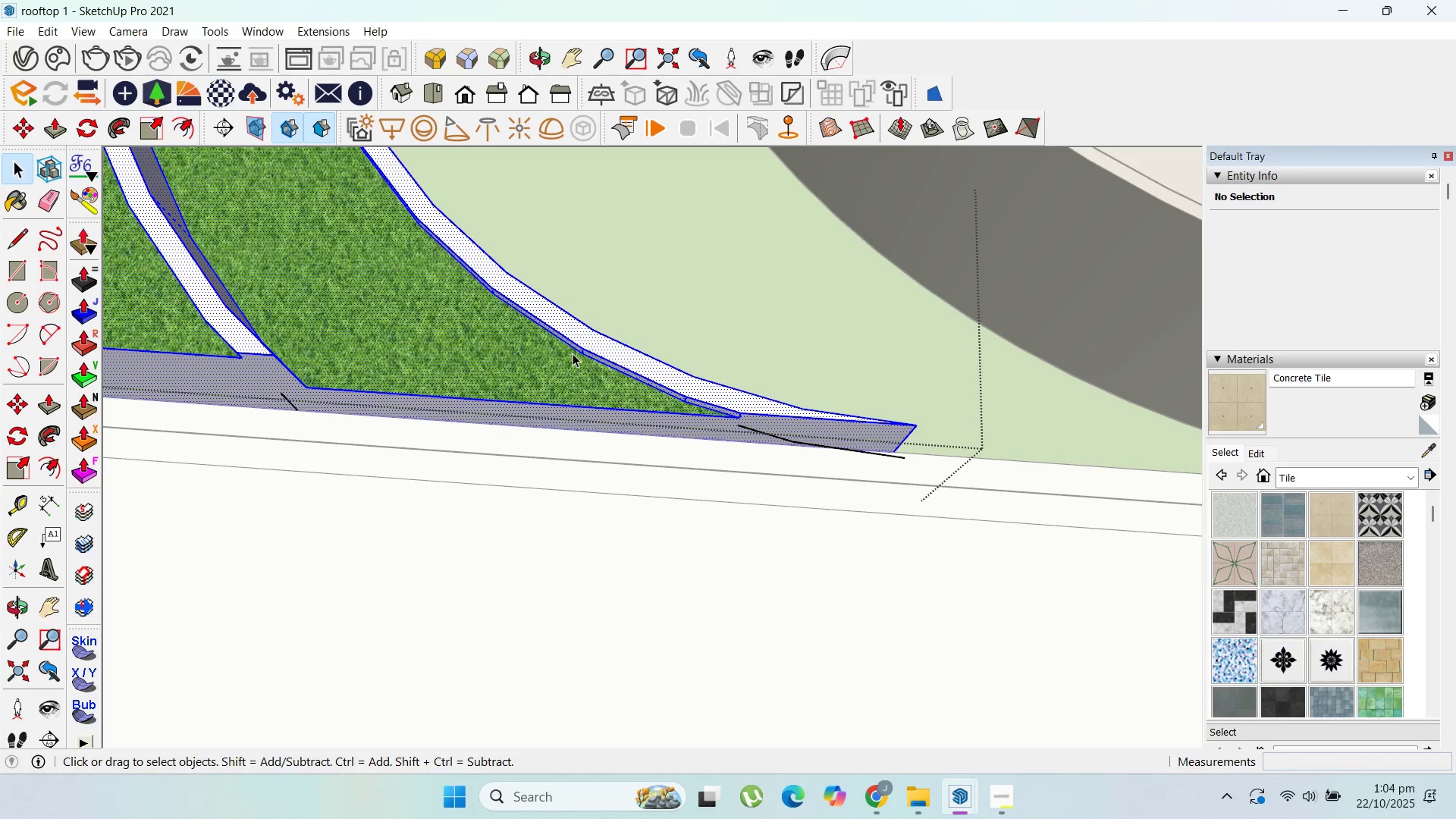 
triple_click([573, 353])
 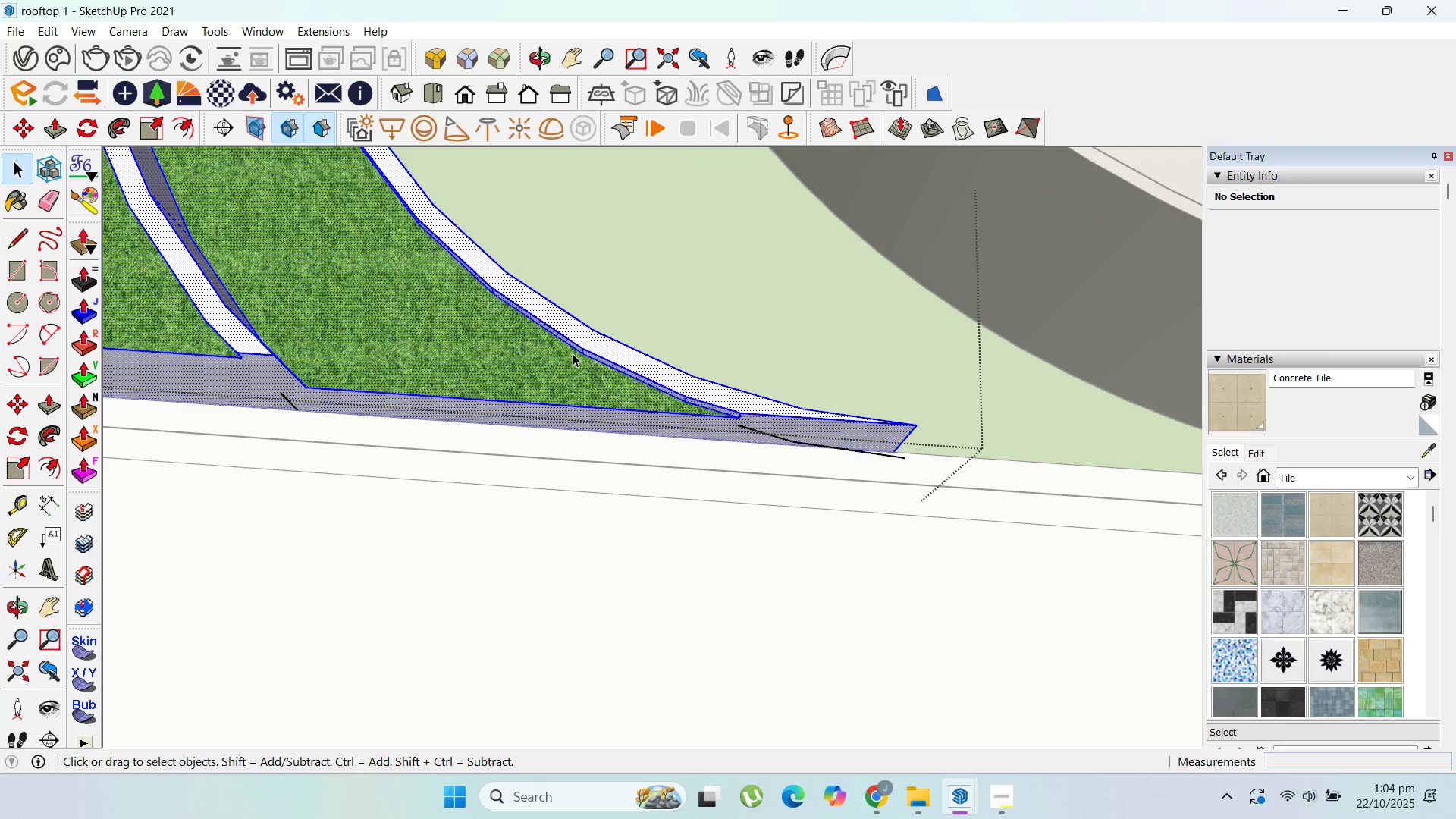 
triple_click([573, 353])
 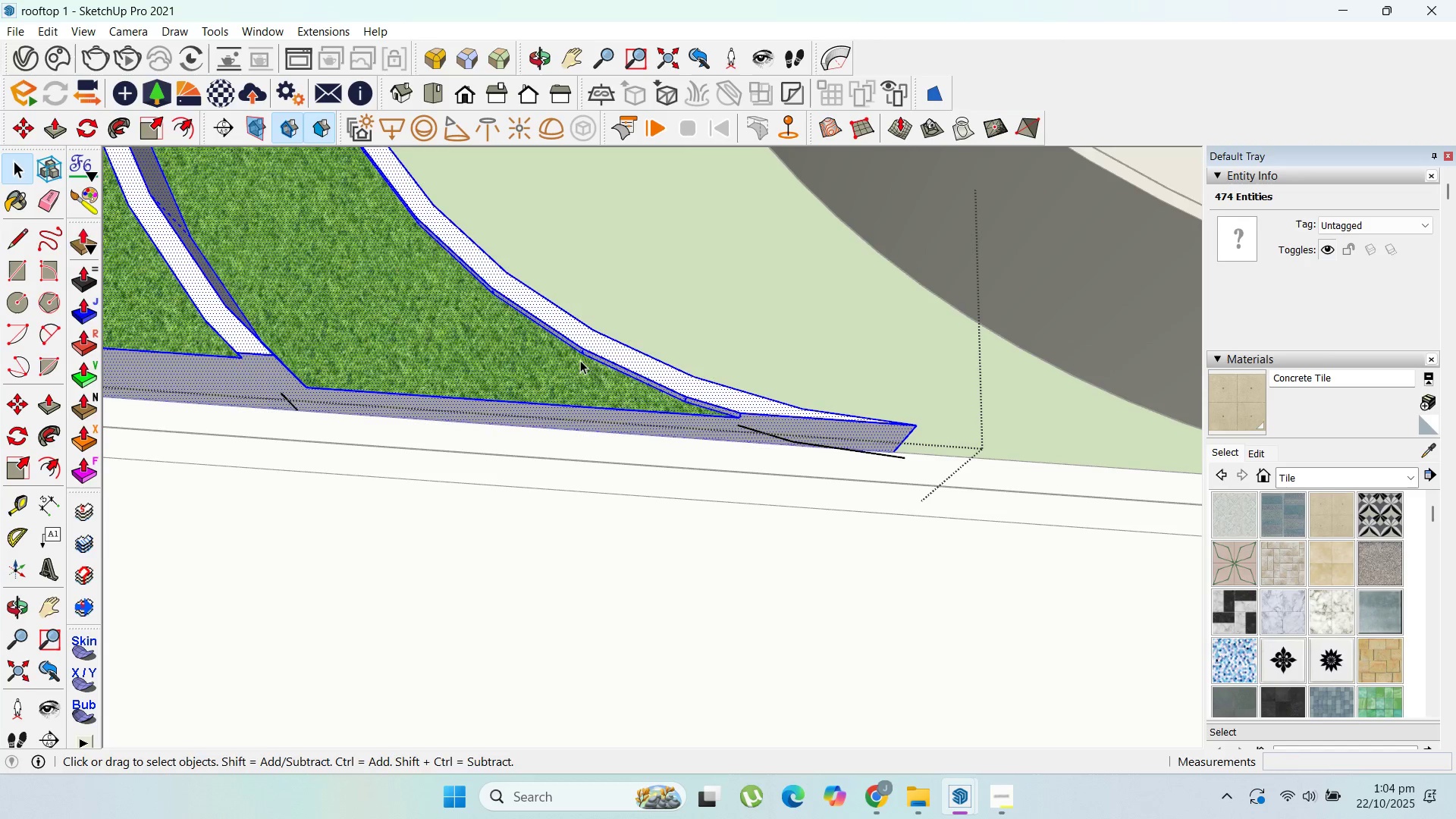 
key(P)
 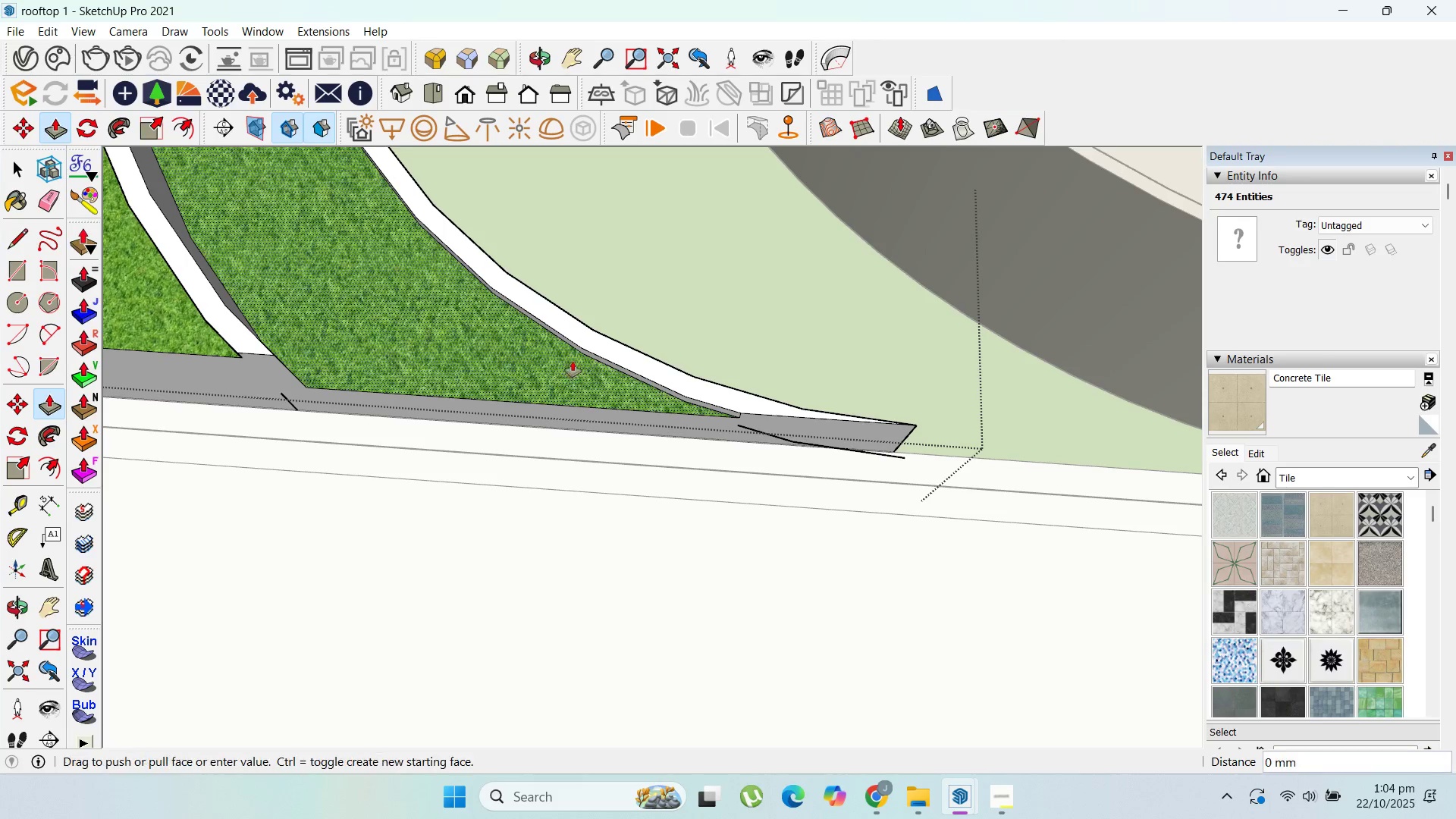 
left_click_drag(start_coordinate=[570, 365], to_coordinate=[631, 353])
 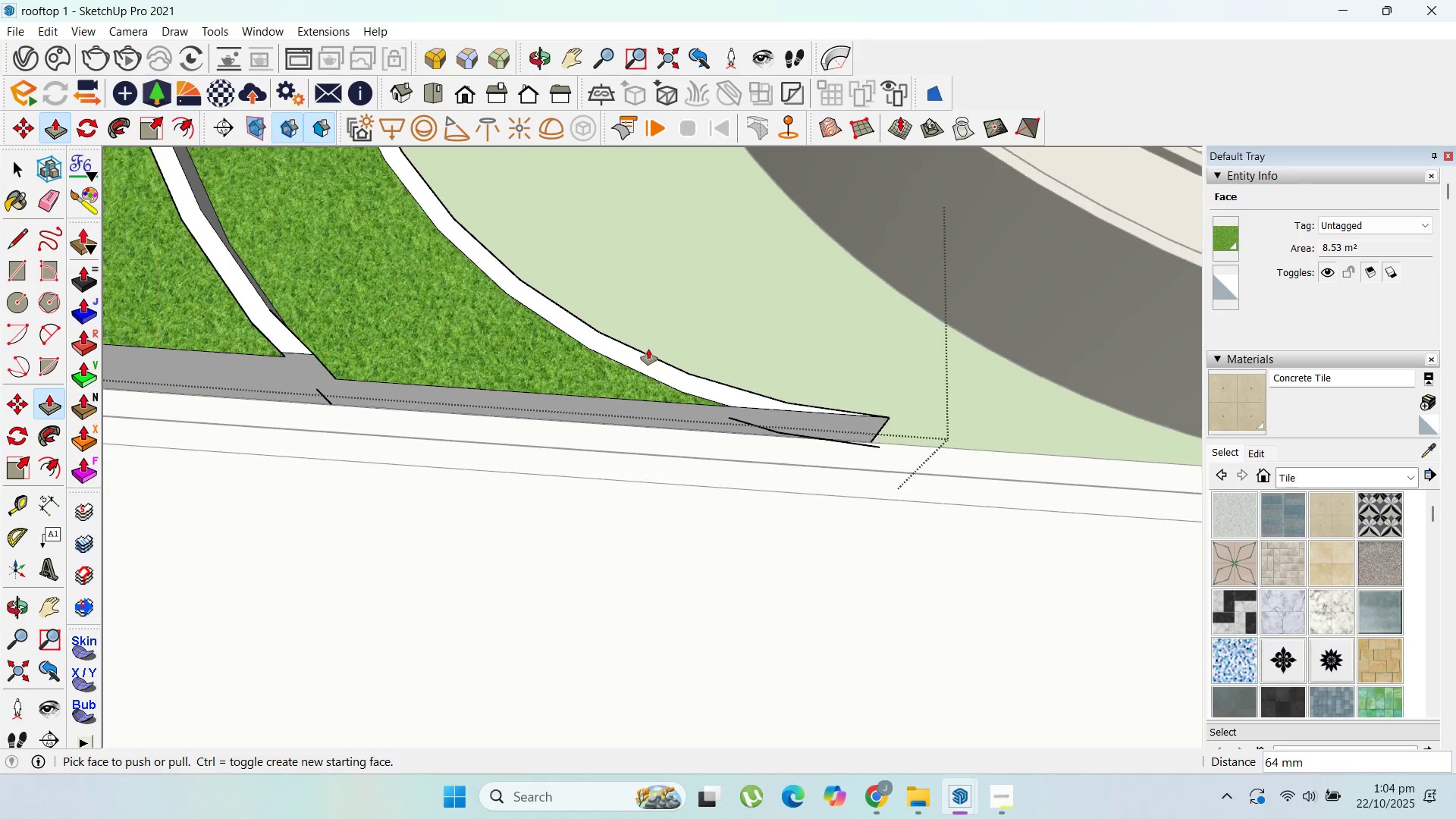 
scroll: coordinate [518, 404], scroll_direction: down, amount: 9.0
 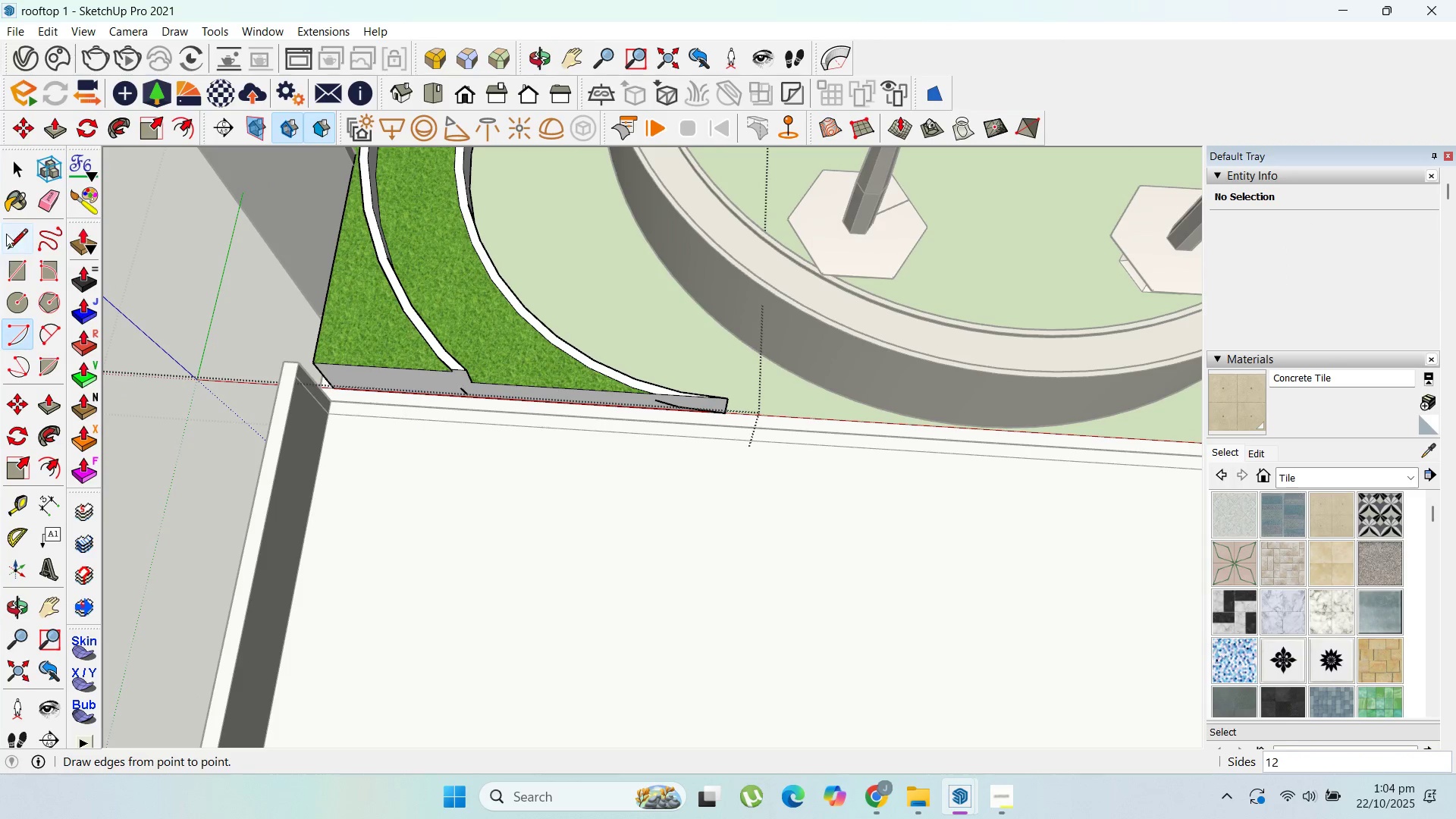 
left_click_drag(start_coordinate=[49, 330], to_coordinate=[54, 330])
 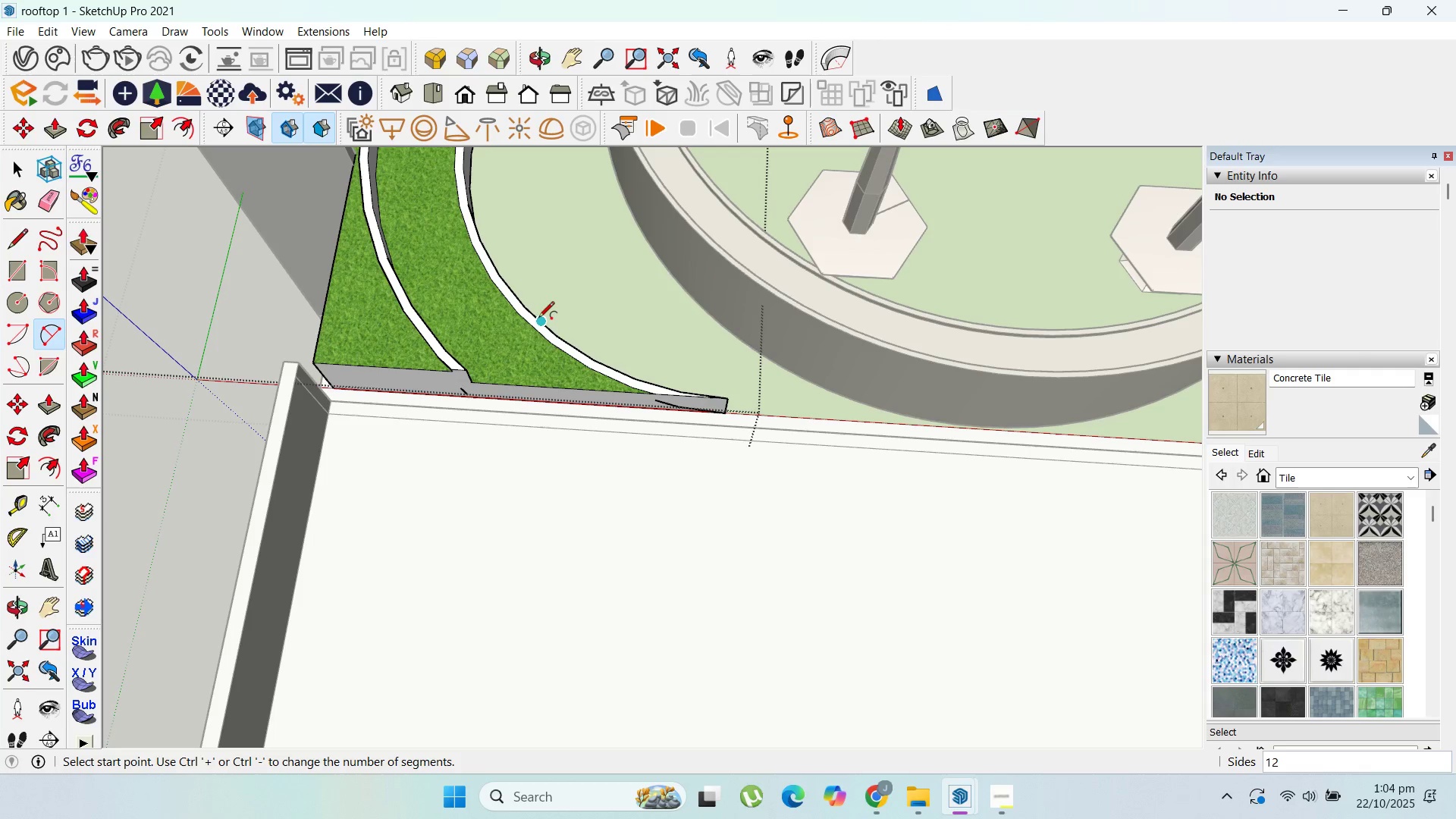 
left_click_drag(start_coordinate=[540, 318], to_coordinate=[548, 319])
 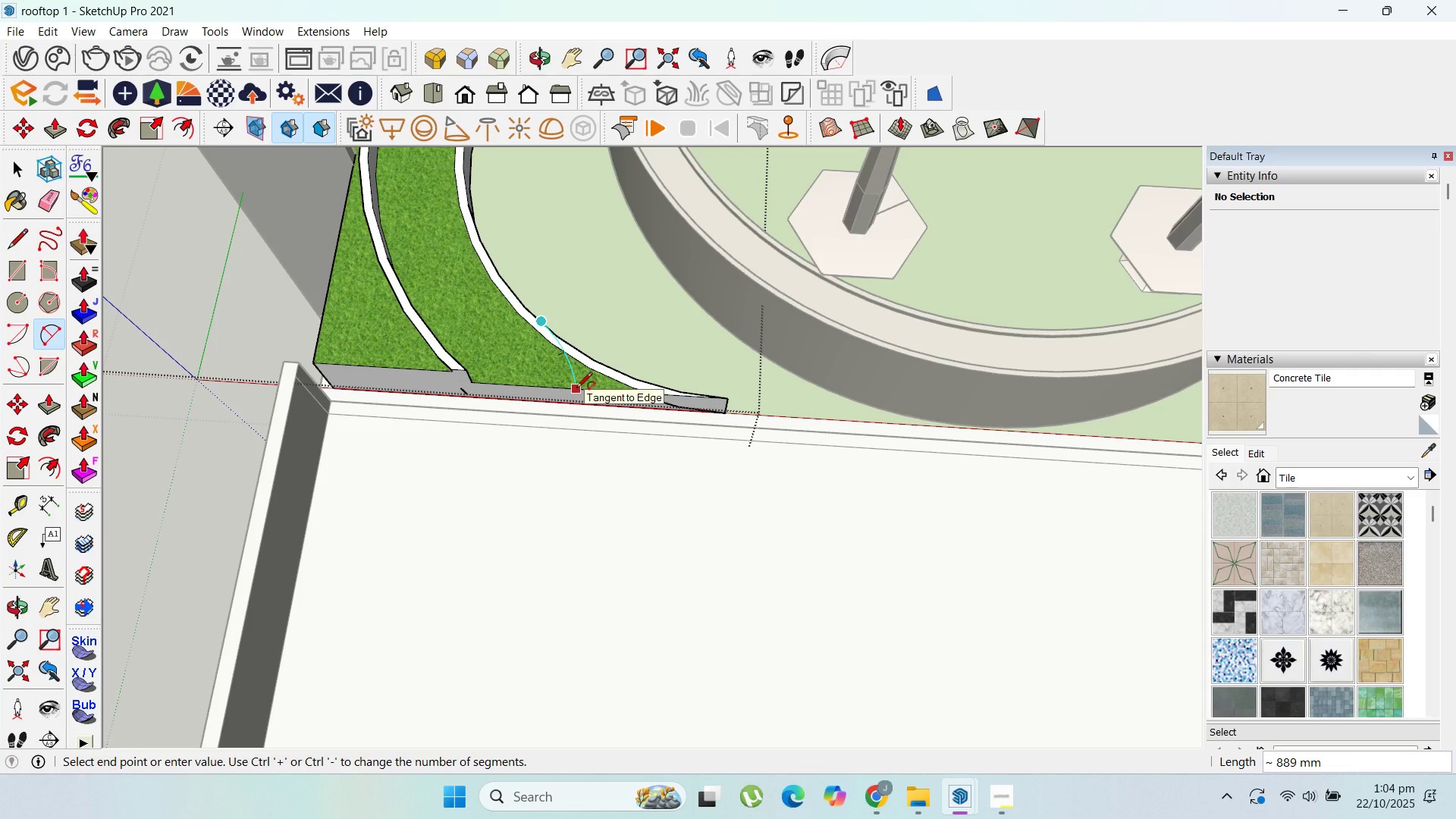 
left_click([576, 389])
 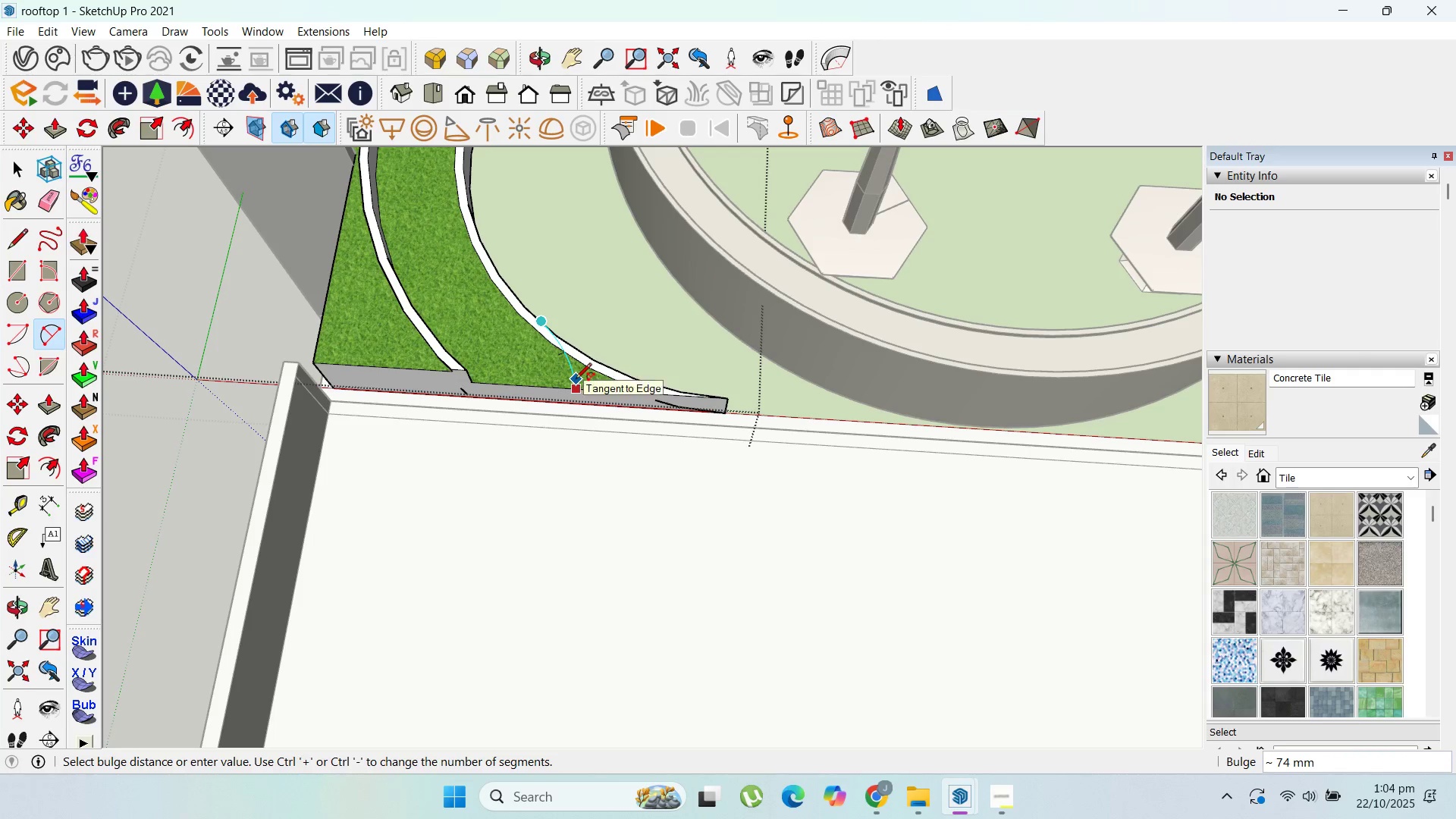 
left_click([576, 380])
 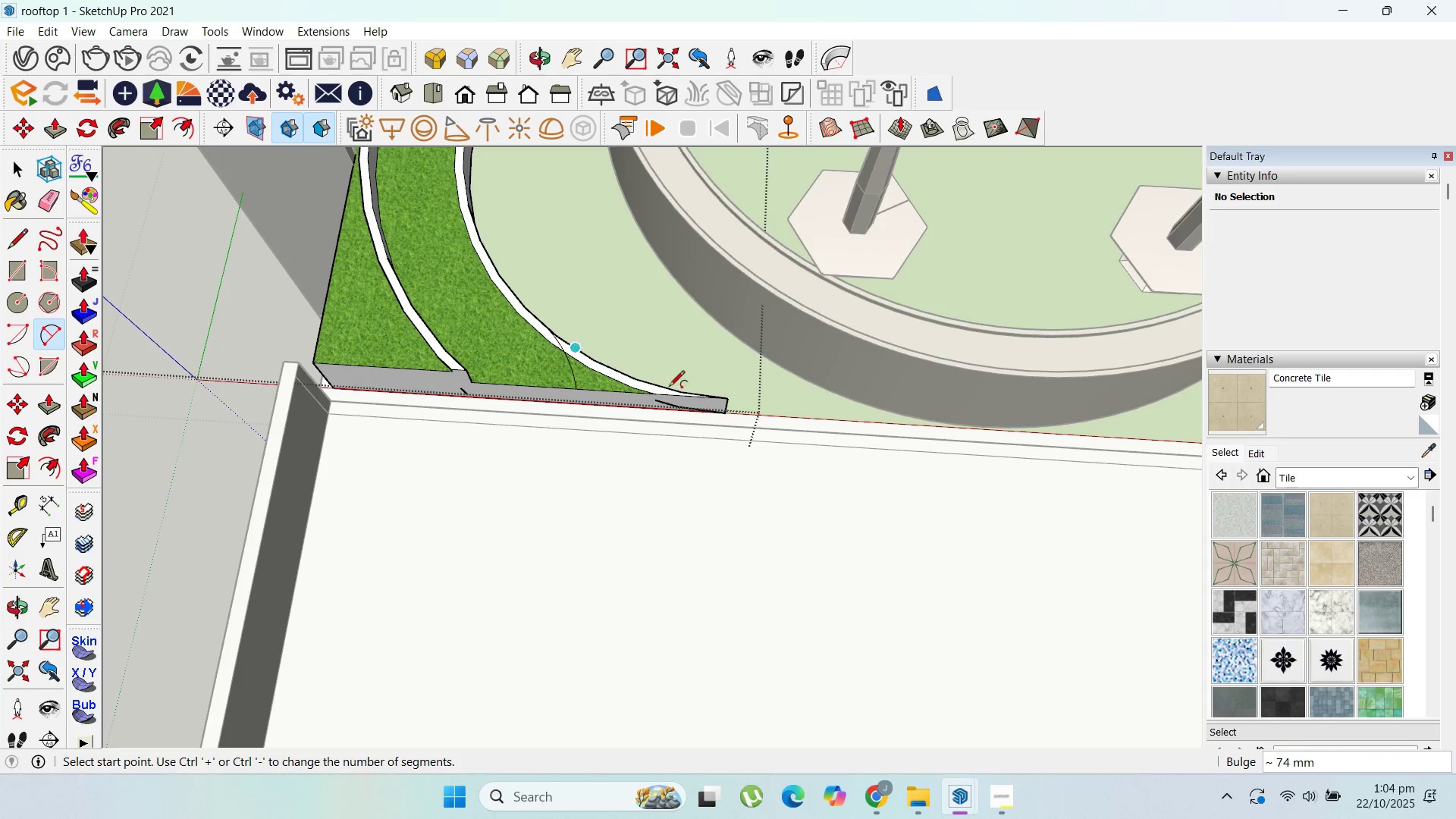 
scroll: coordinate [566, 374], scroll_direction: up, amount: 5.0
 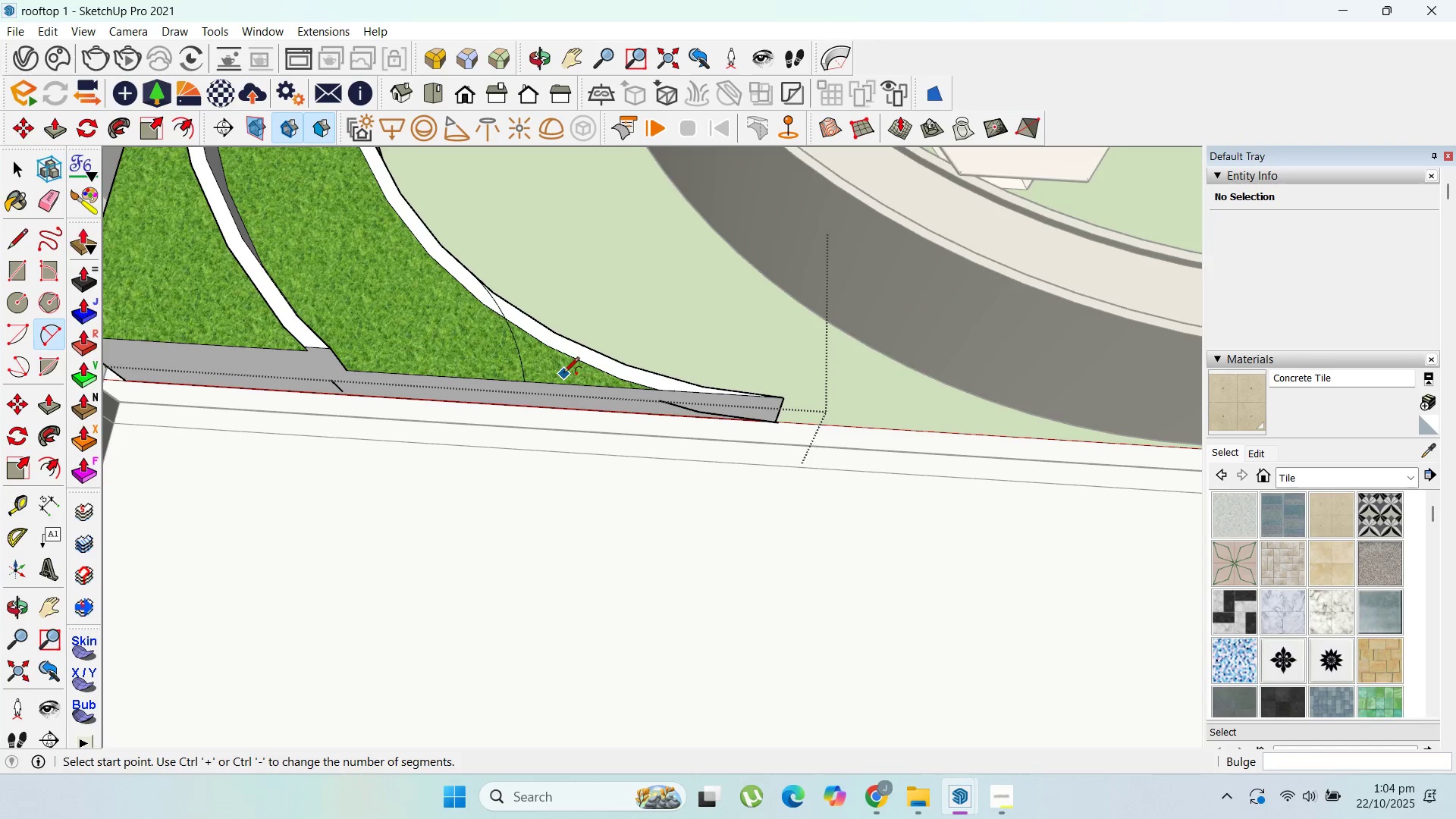 
key(P)
 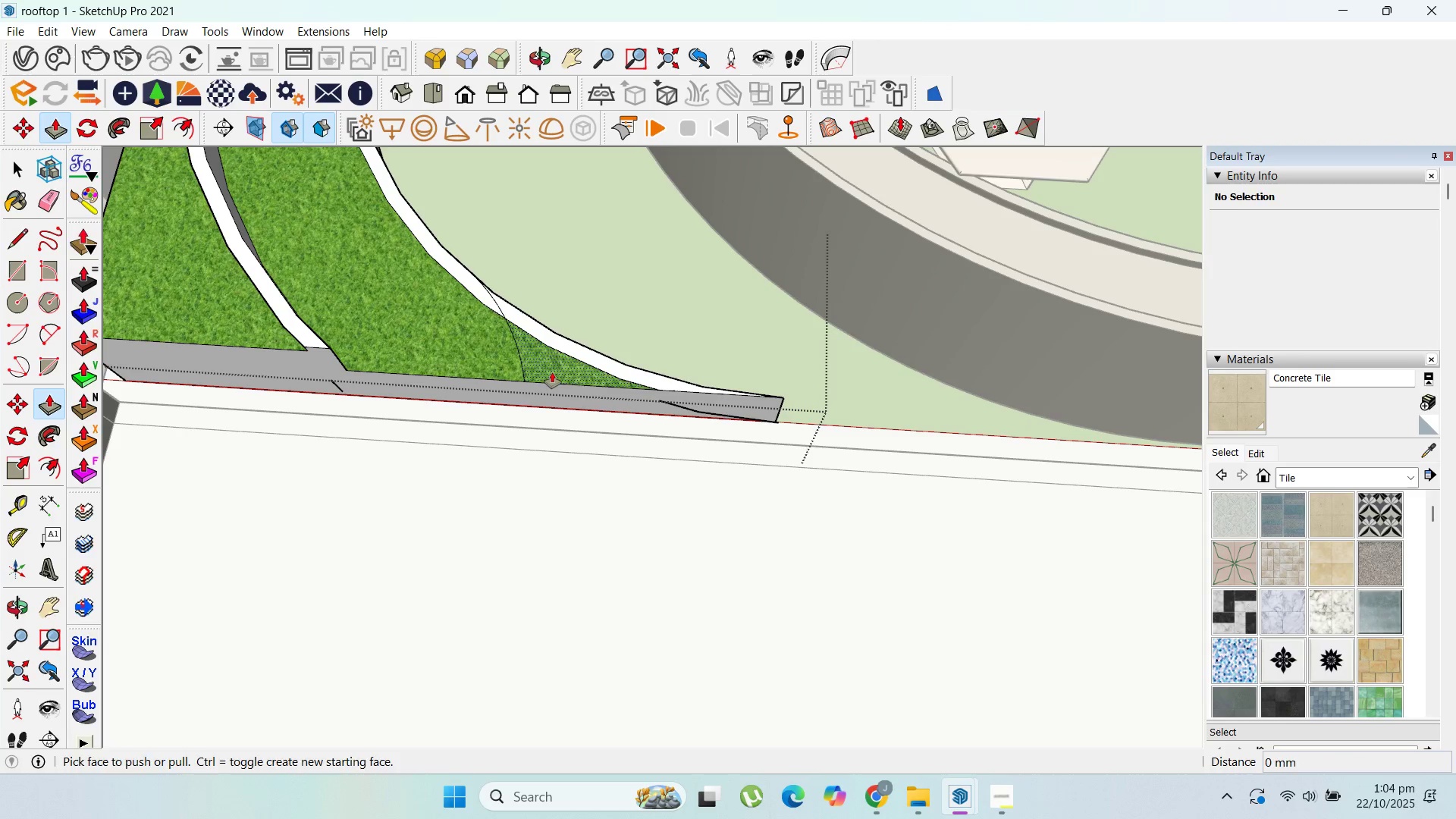 
left_click_drag(start_coordinate=[552, 372], to_coordinate=[585, 422])
 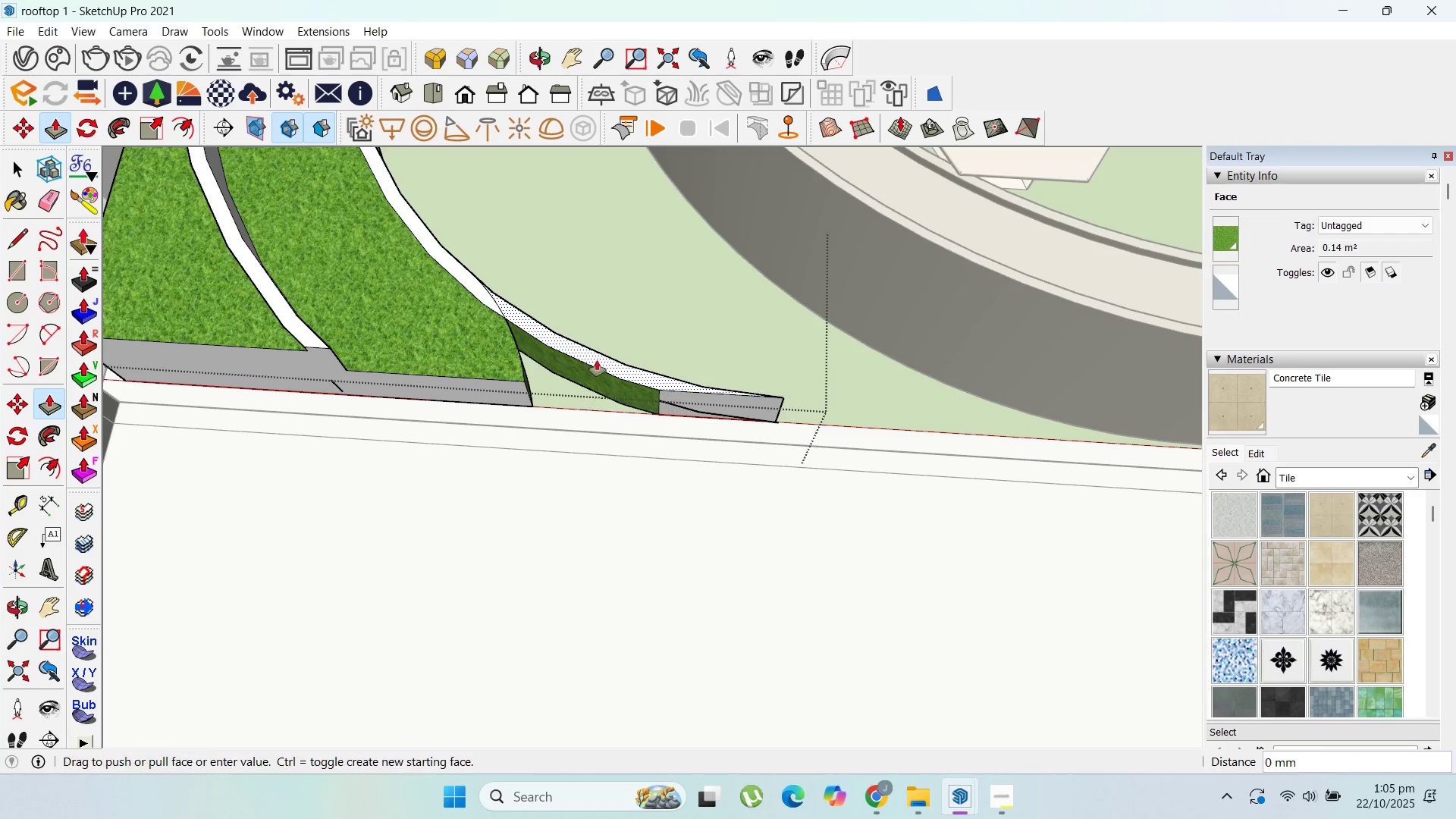 
left_click_drag(start_coordinate=[597, 360], to_coordinate=[602, 412])
 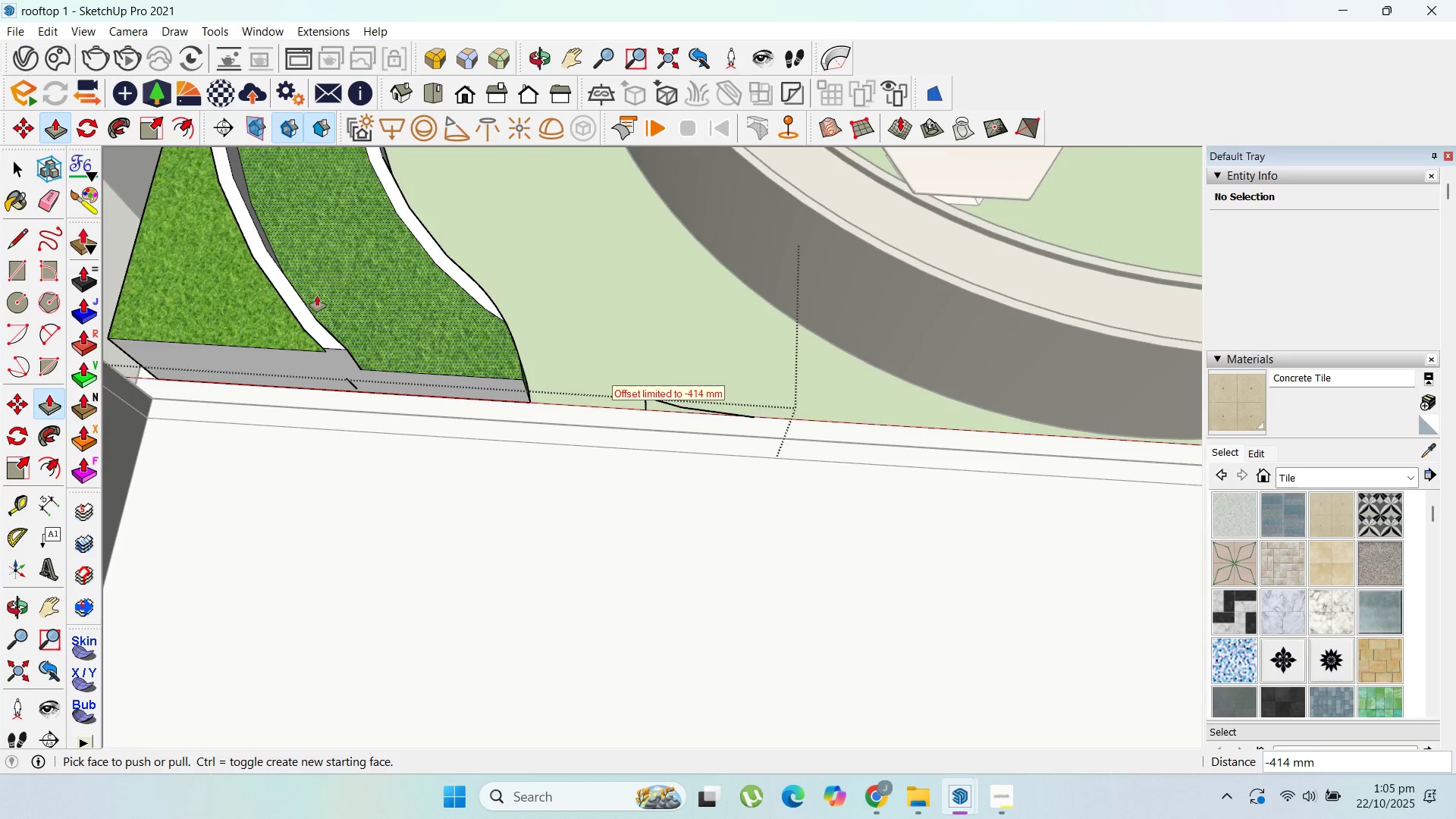 
scroll: coordinate [368, 337], scroll_direction: down, amount: 11.0
 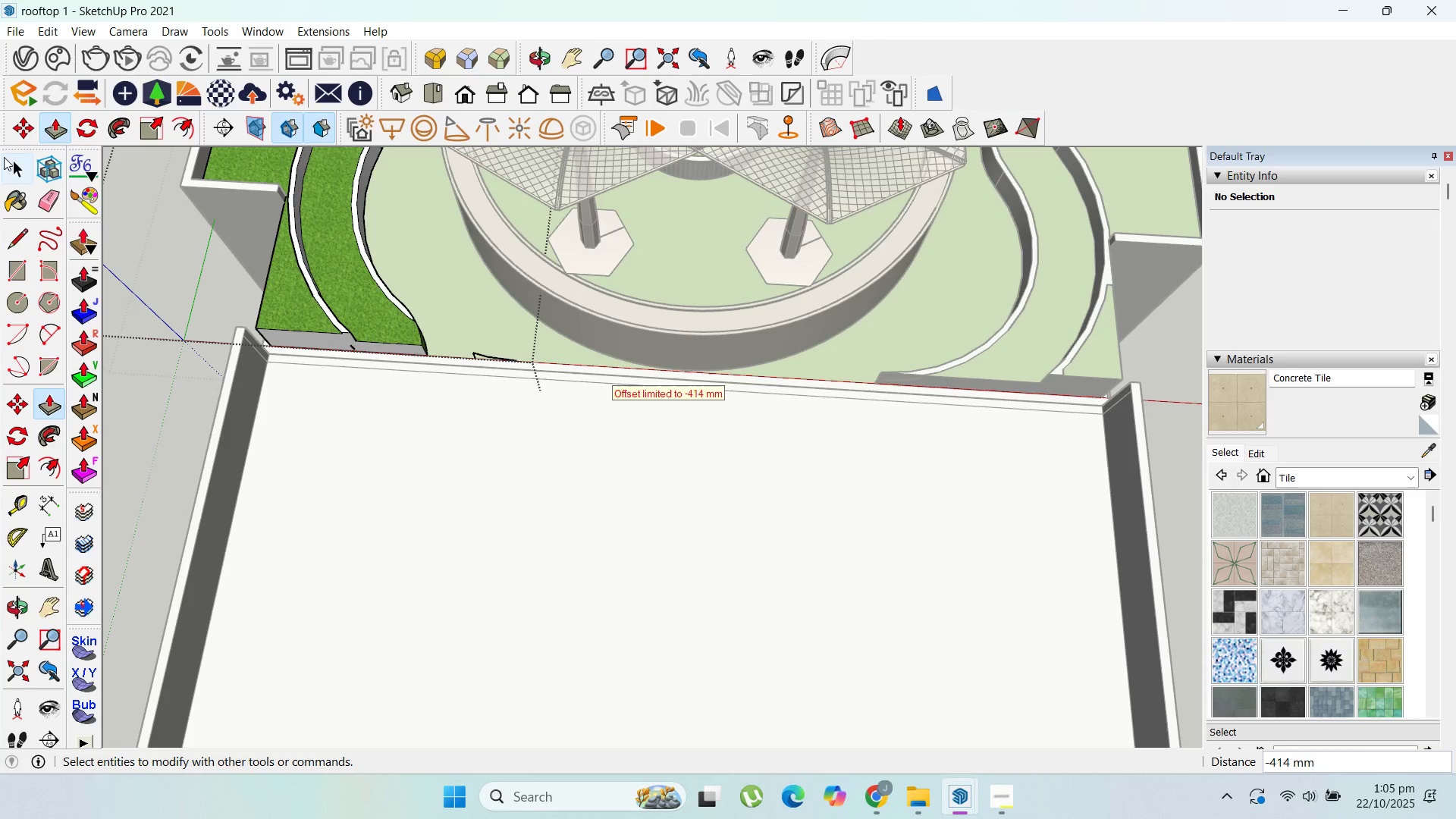 
left_click_drag(start_coordinate=[6, 161], to_coordinate=[11, 161])
 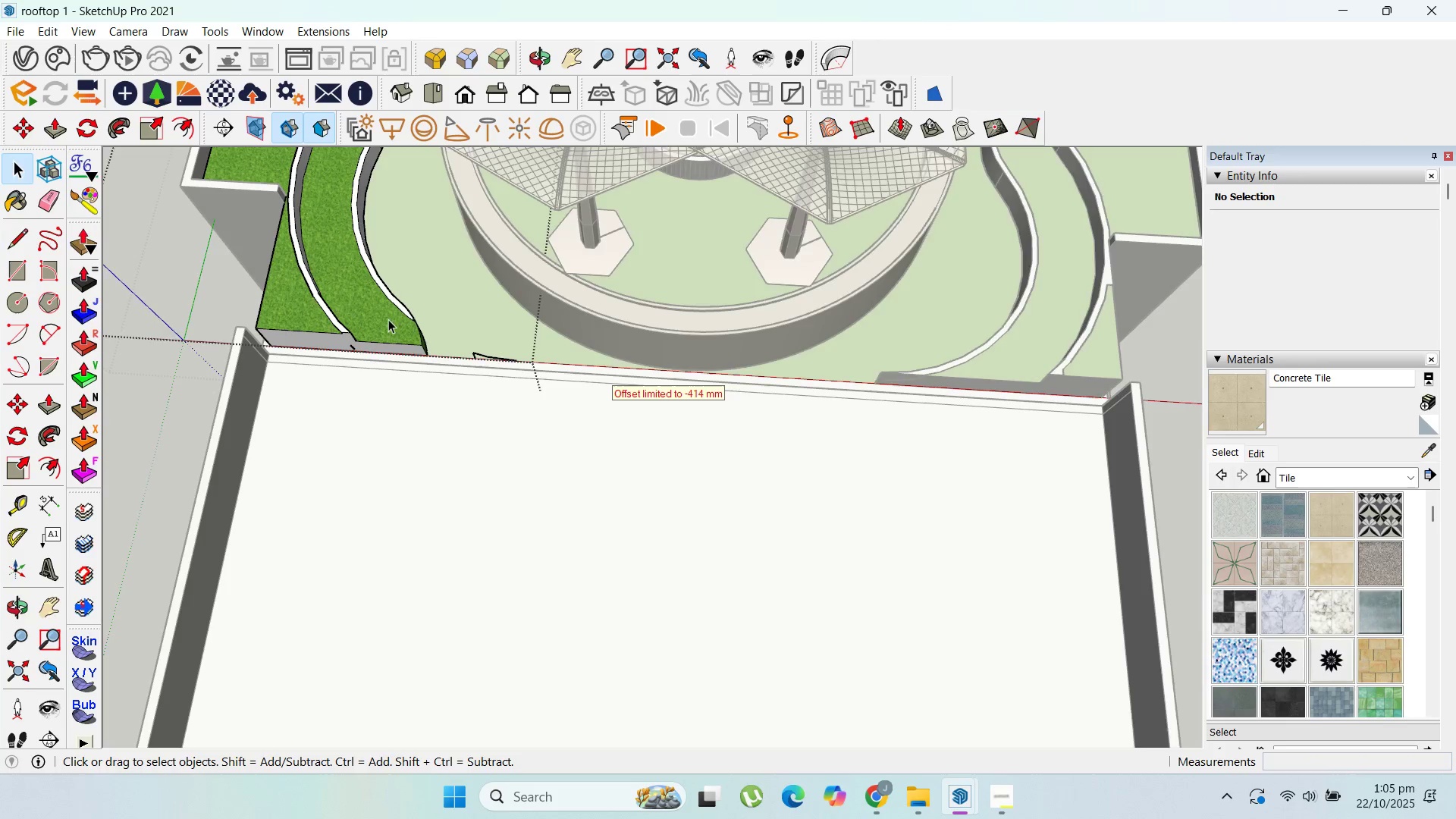 
key(Escape)
 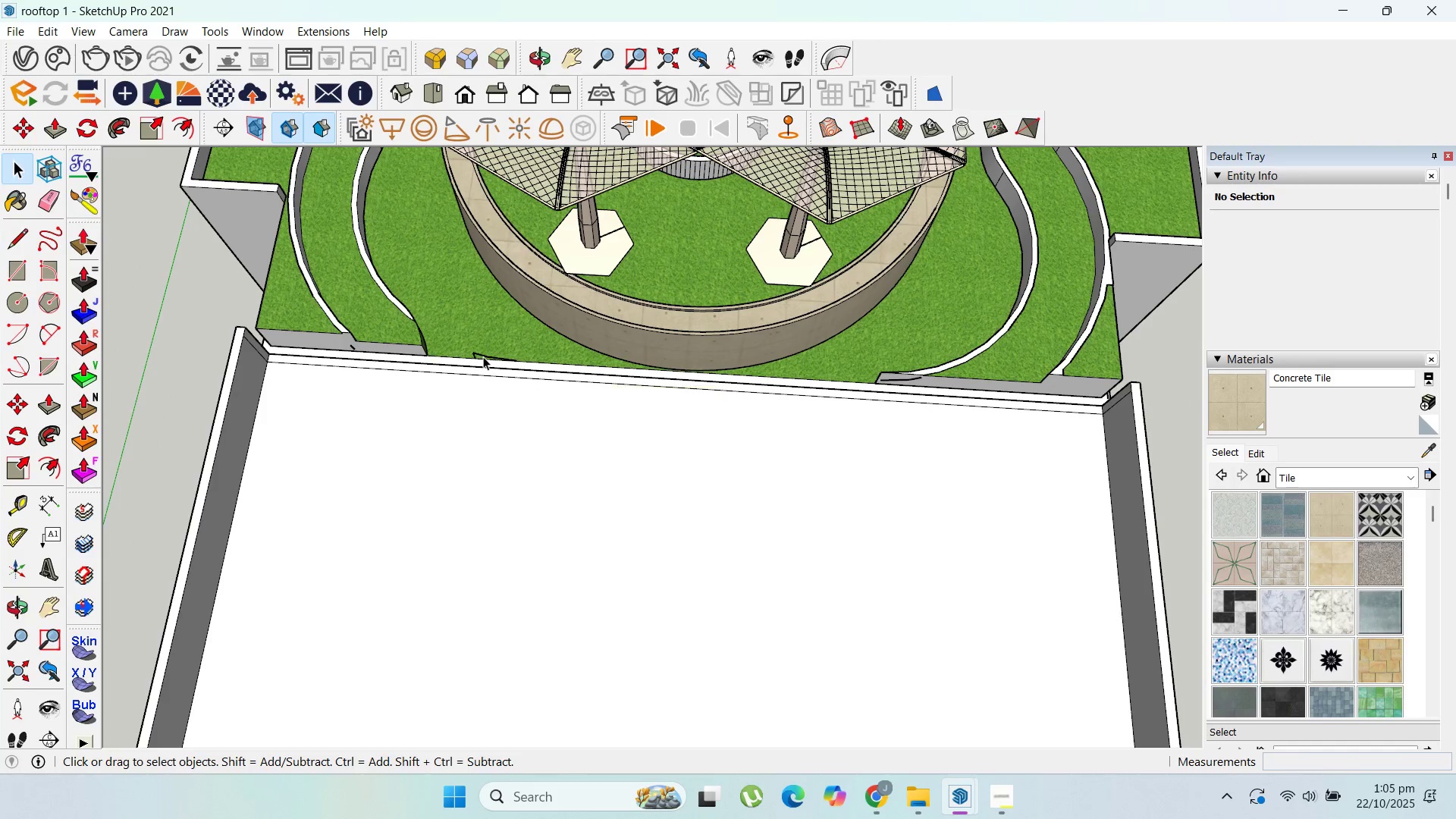 
double_click([483, 356])
 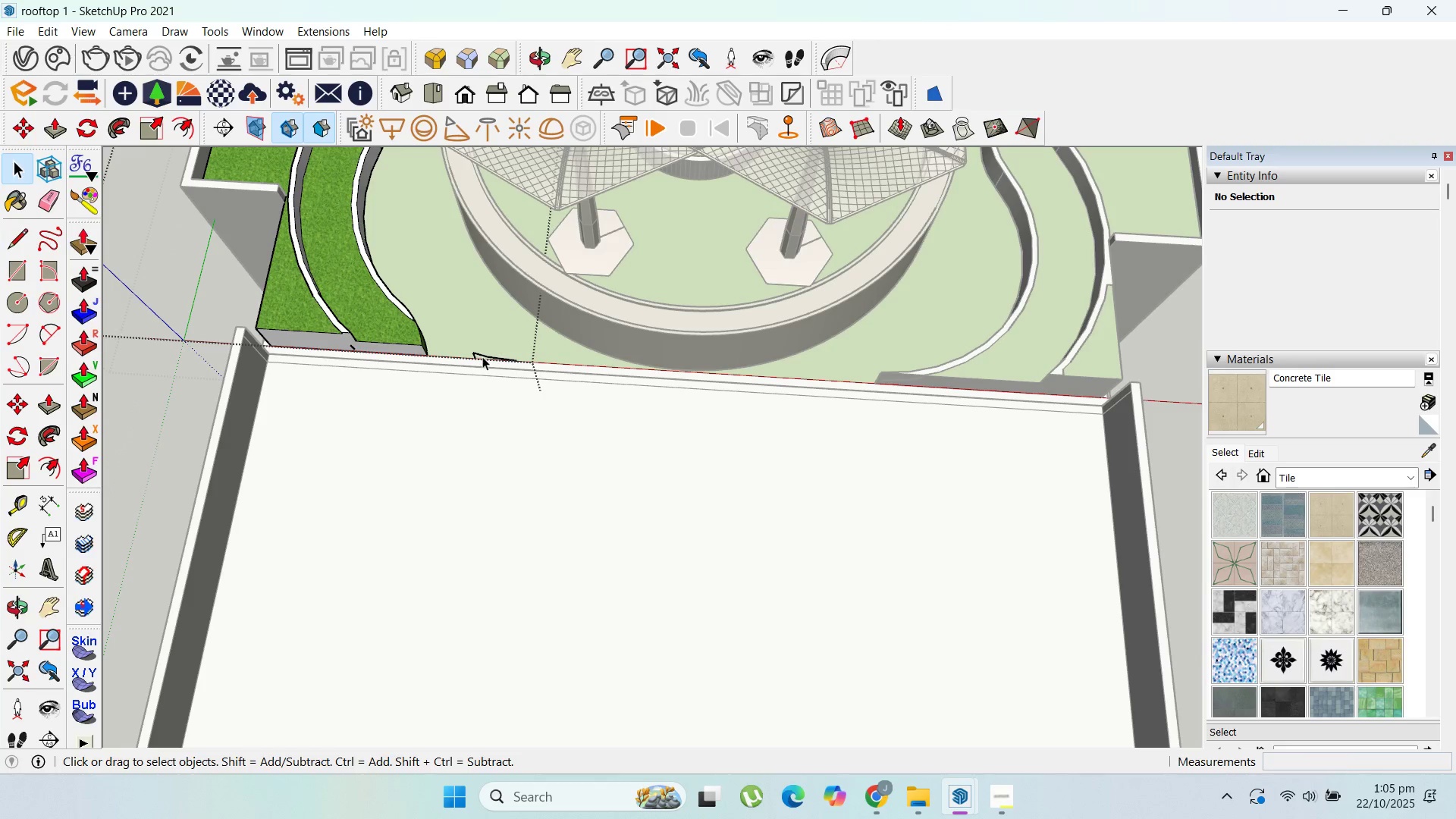 
triple_click([482, 356])
 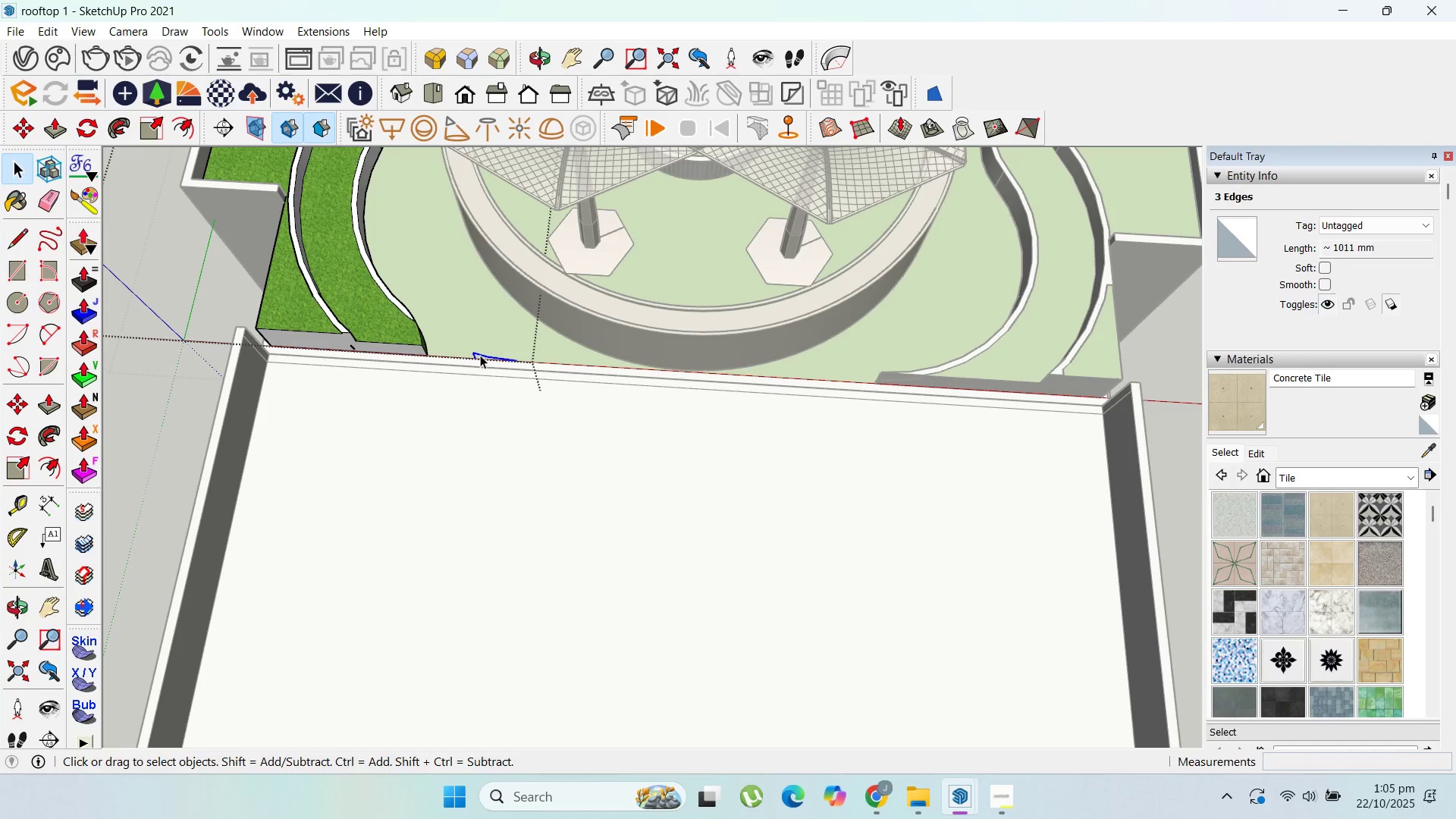 
key(Escape)
 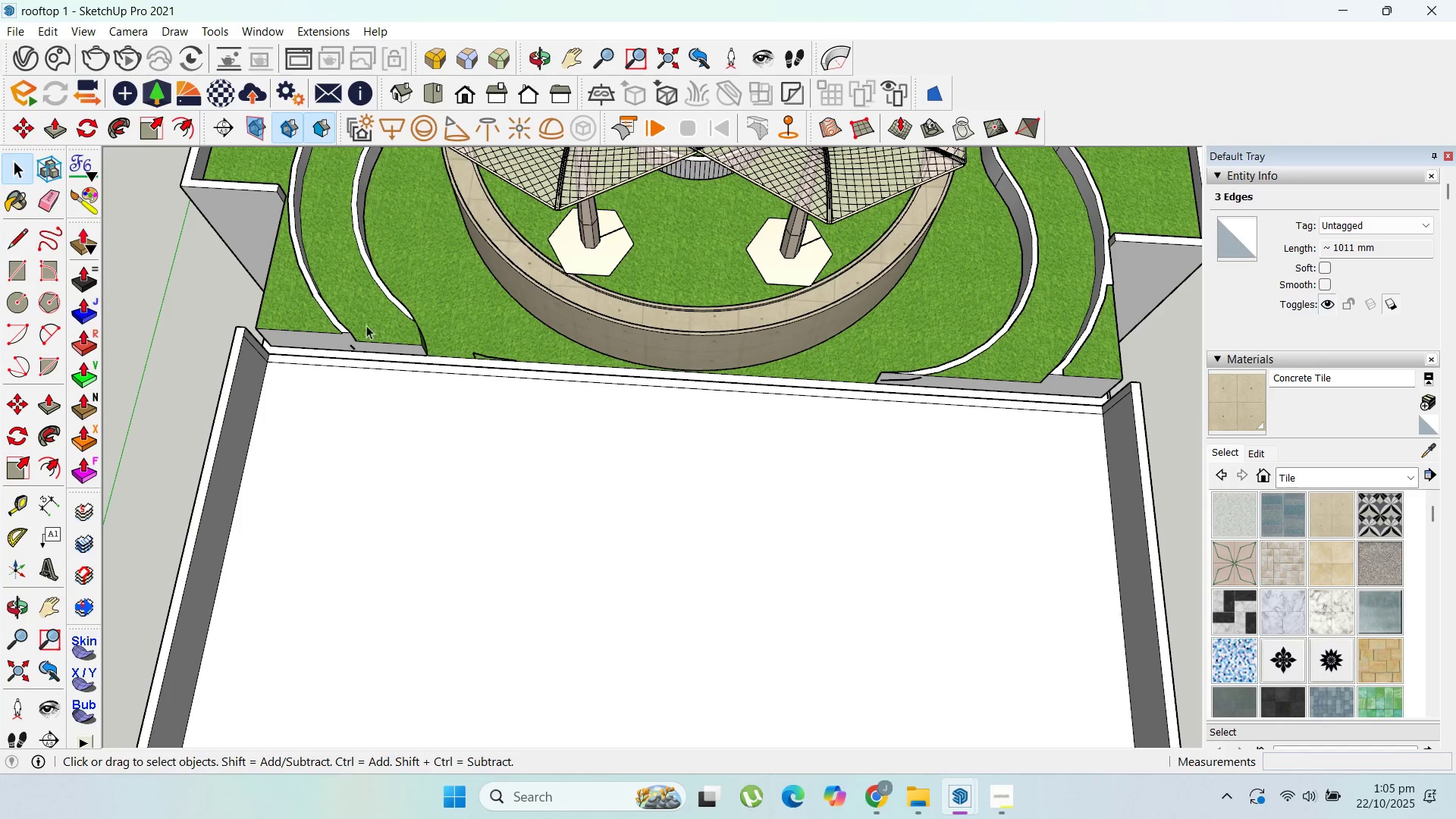 
key(Escape)
 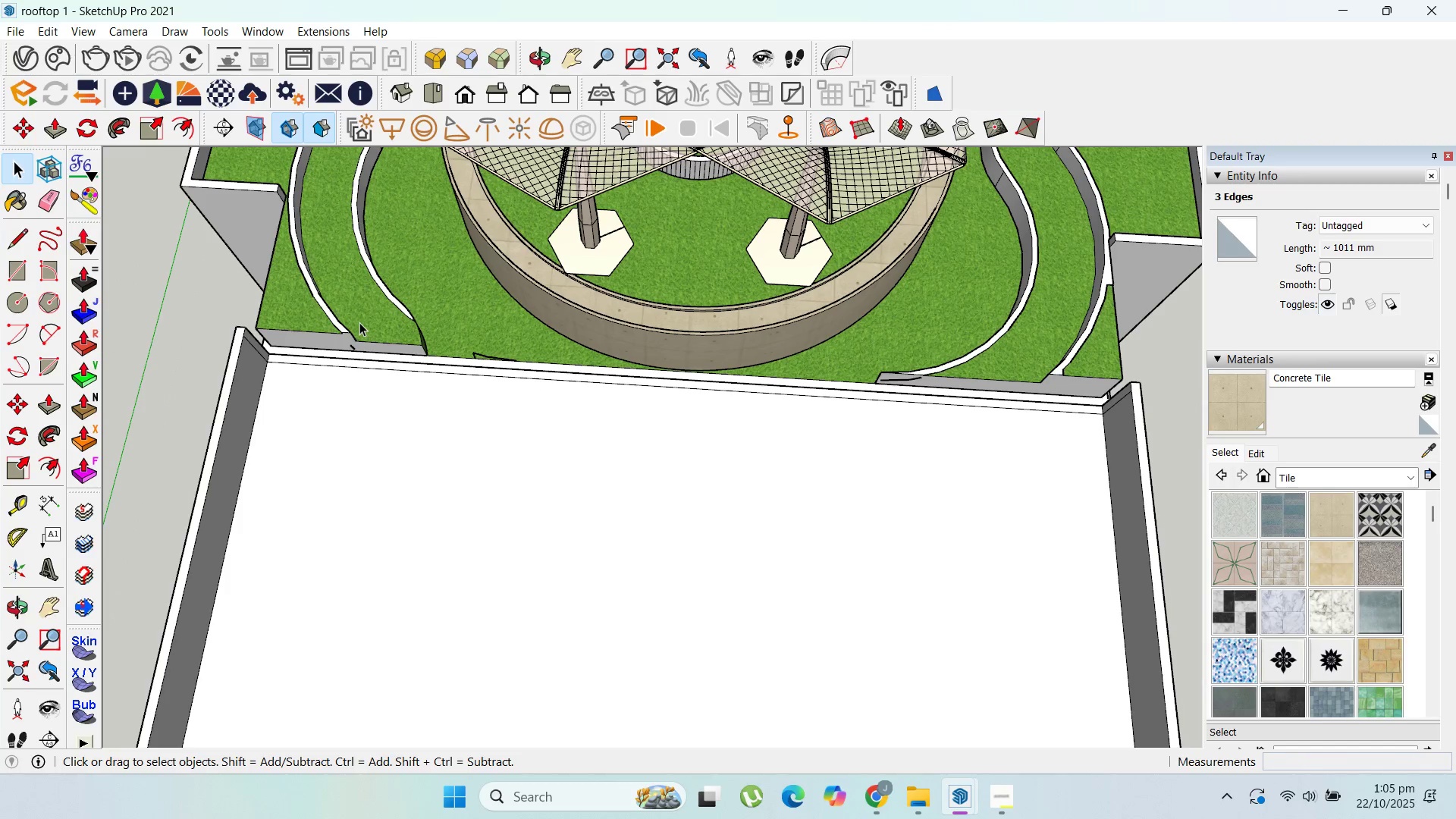 
left_click([359, 322])
 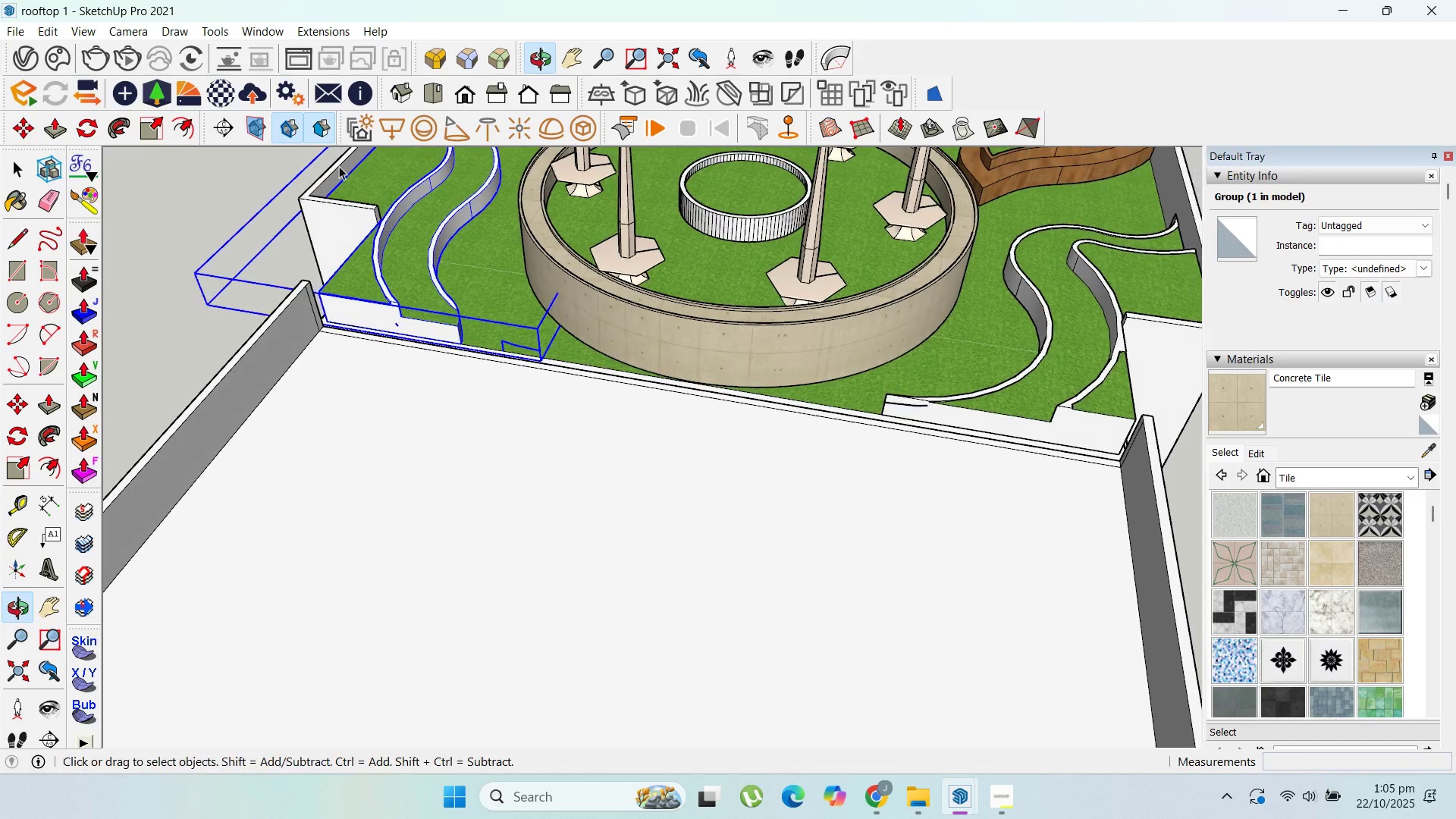 
scroll: coordinate [524, 345], scroll_direction: down, amount: 7.0
 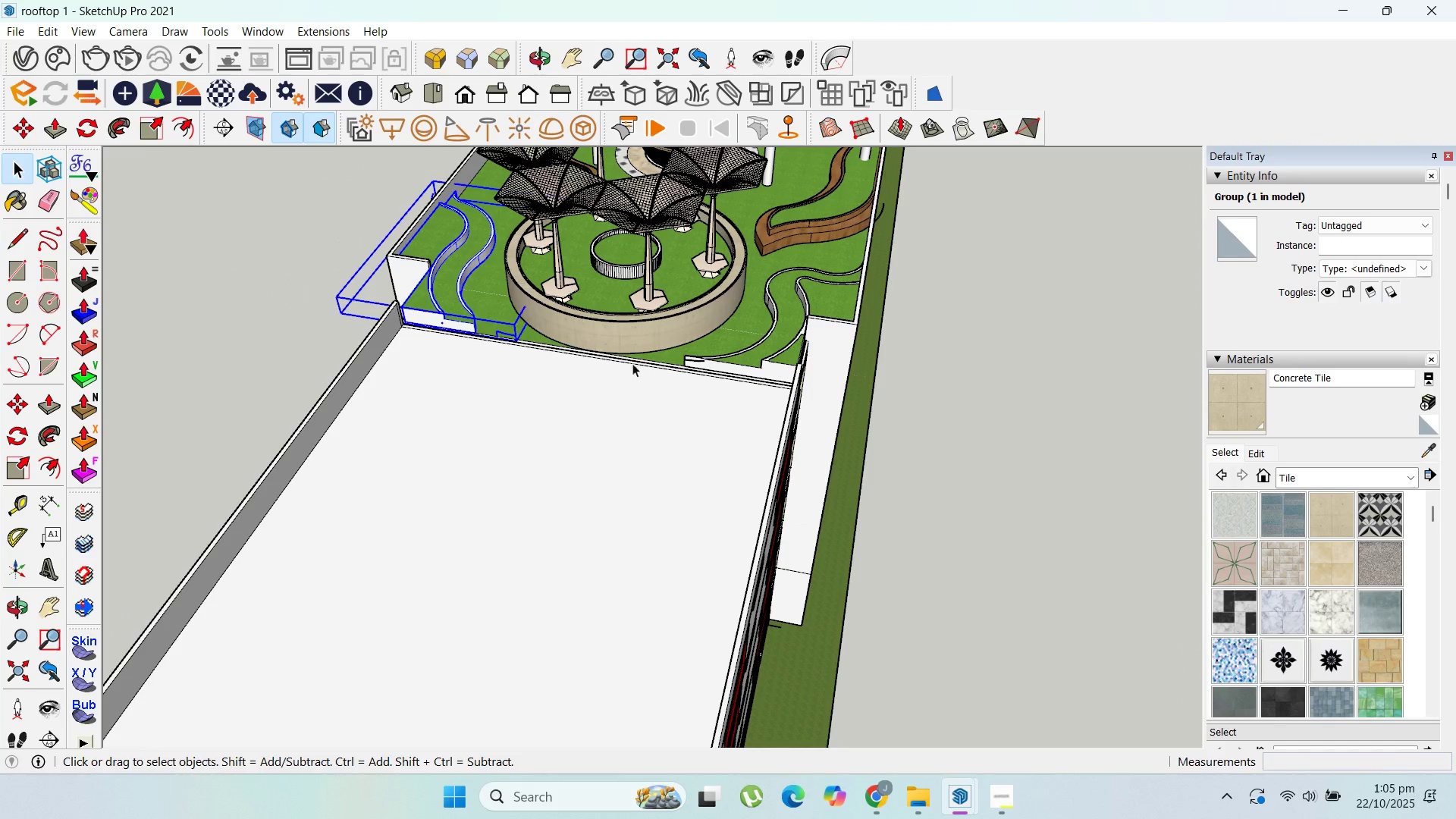 
key(Delete)
 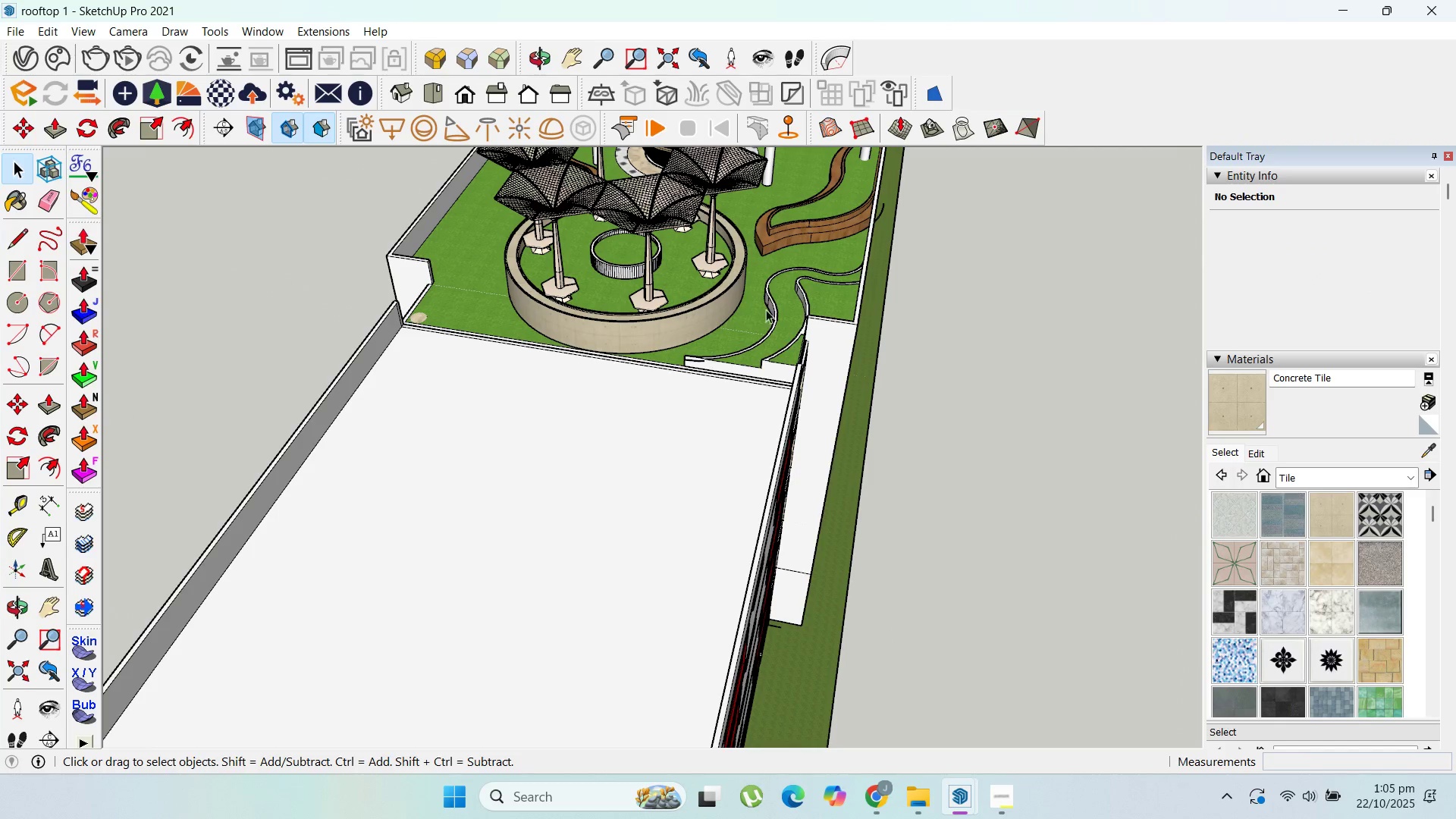 
left_click([772, 312])
 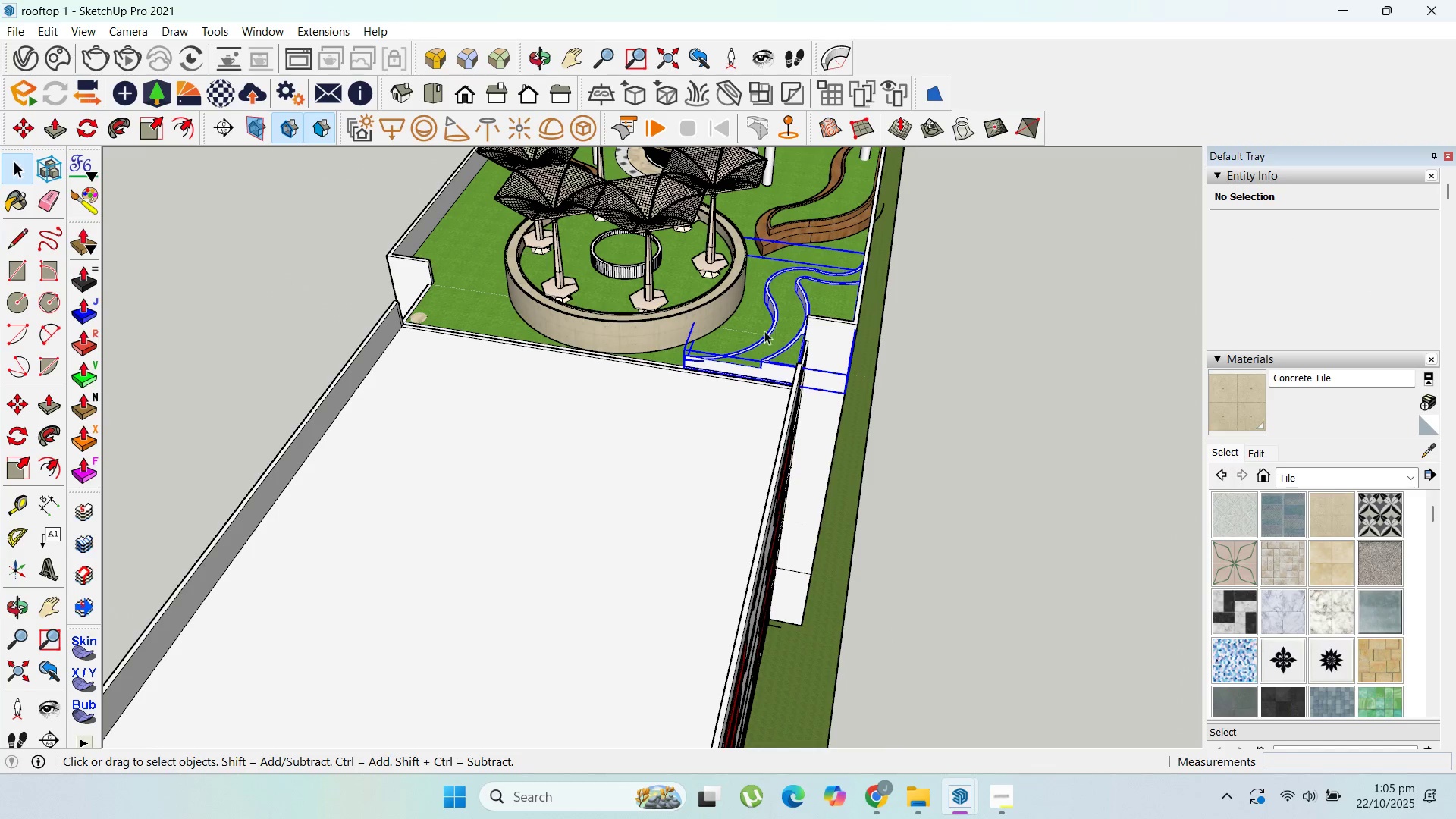 
key(Delete)
 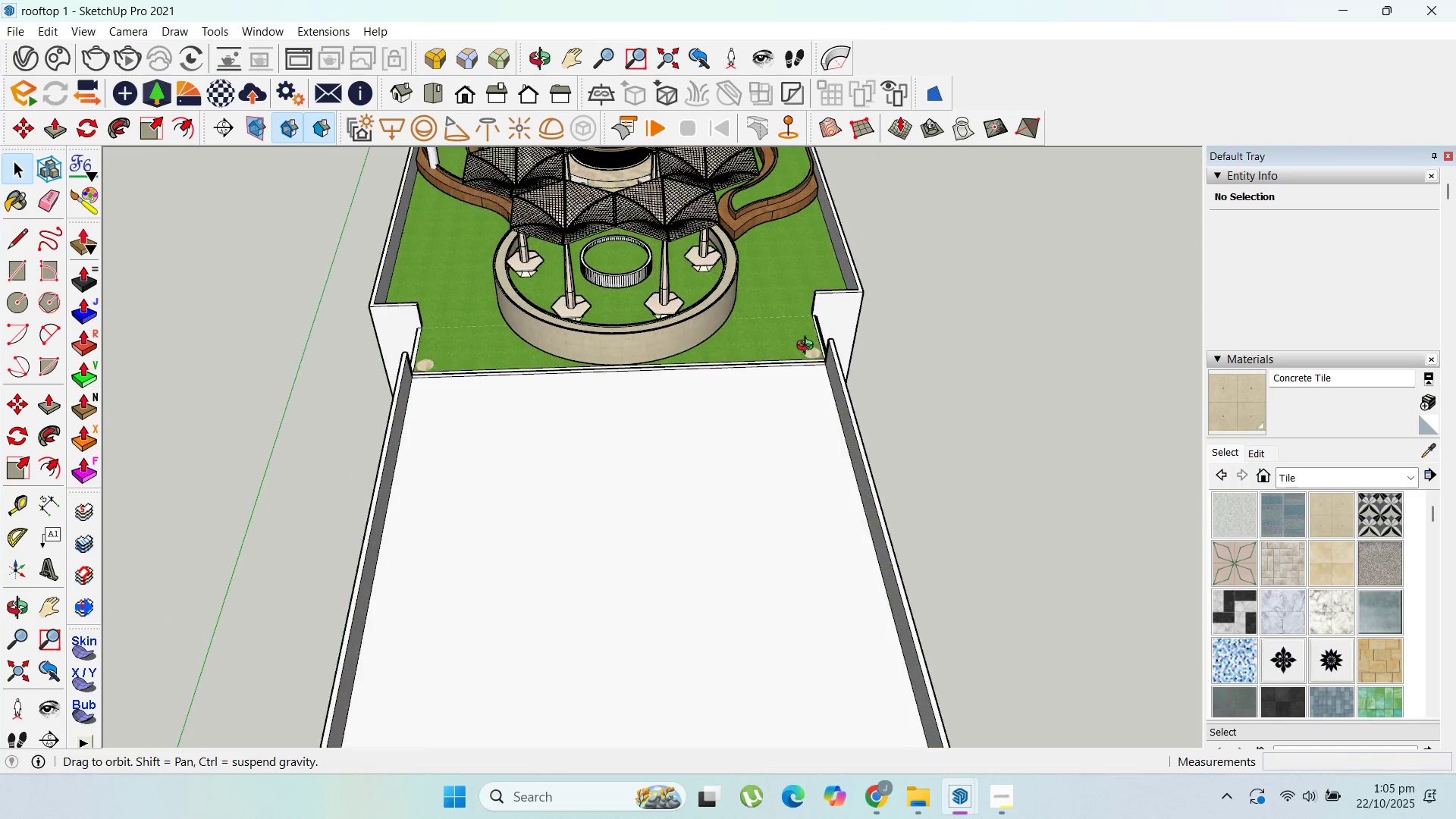 
key(Escape)
 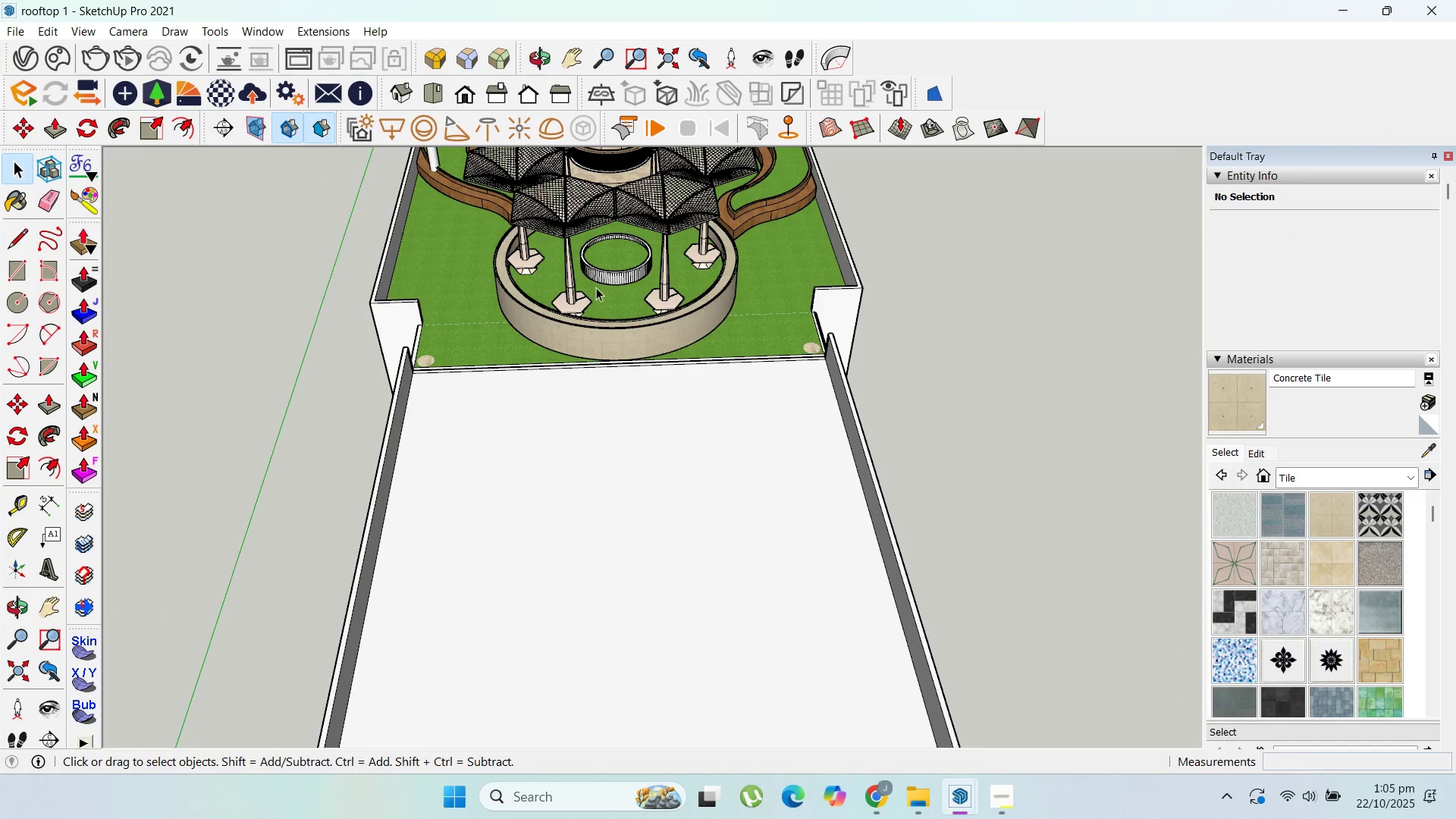 
key(Escape)
 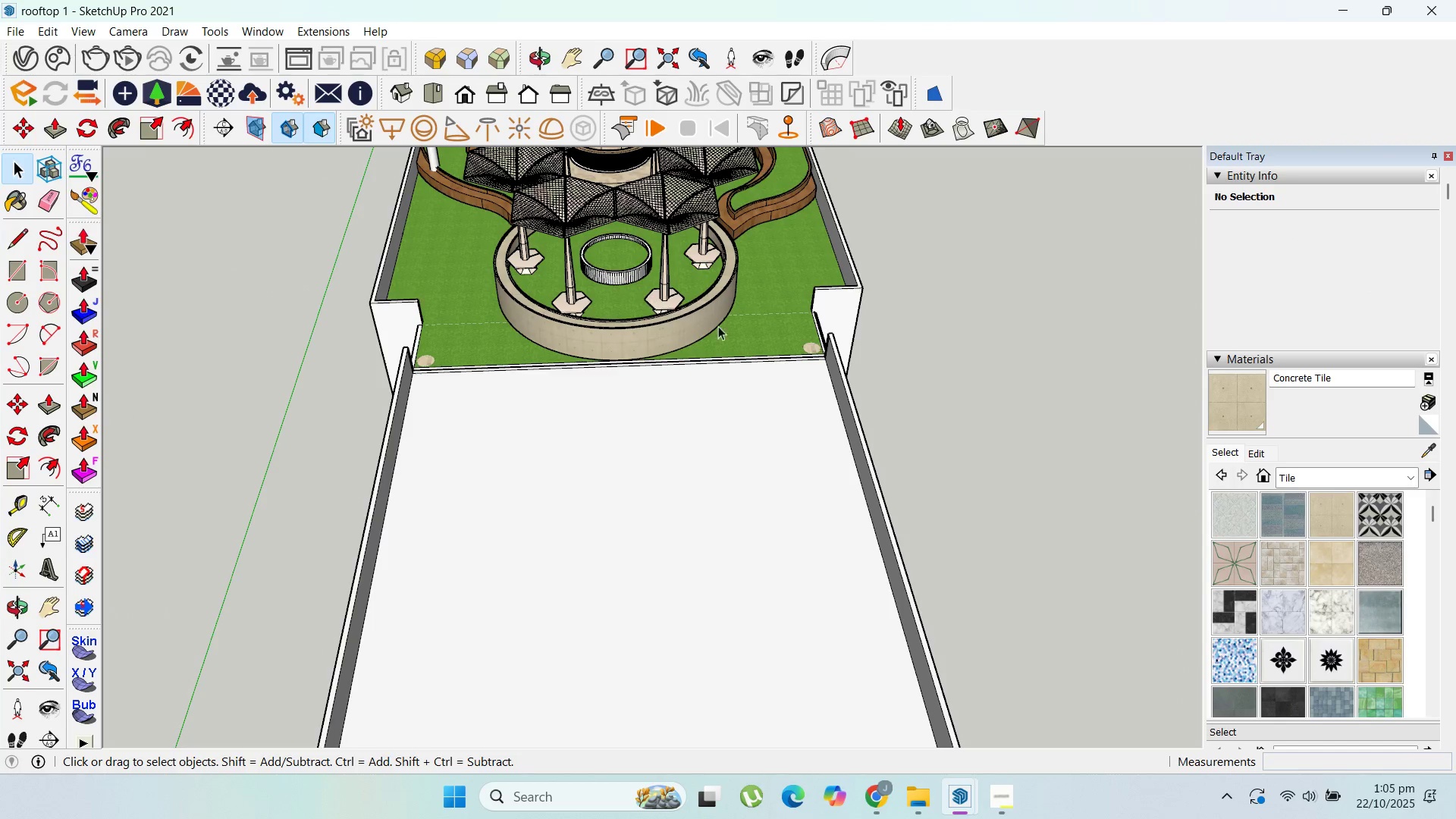 
scroll: coordinate [664, 356], scroll_direction: down, amount: 7.0
 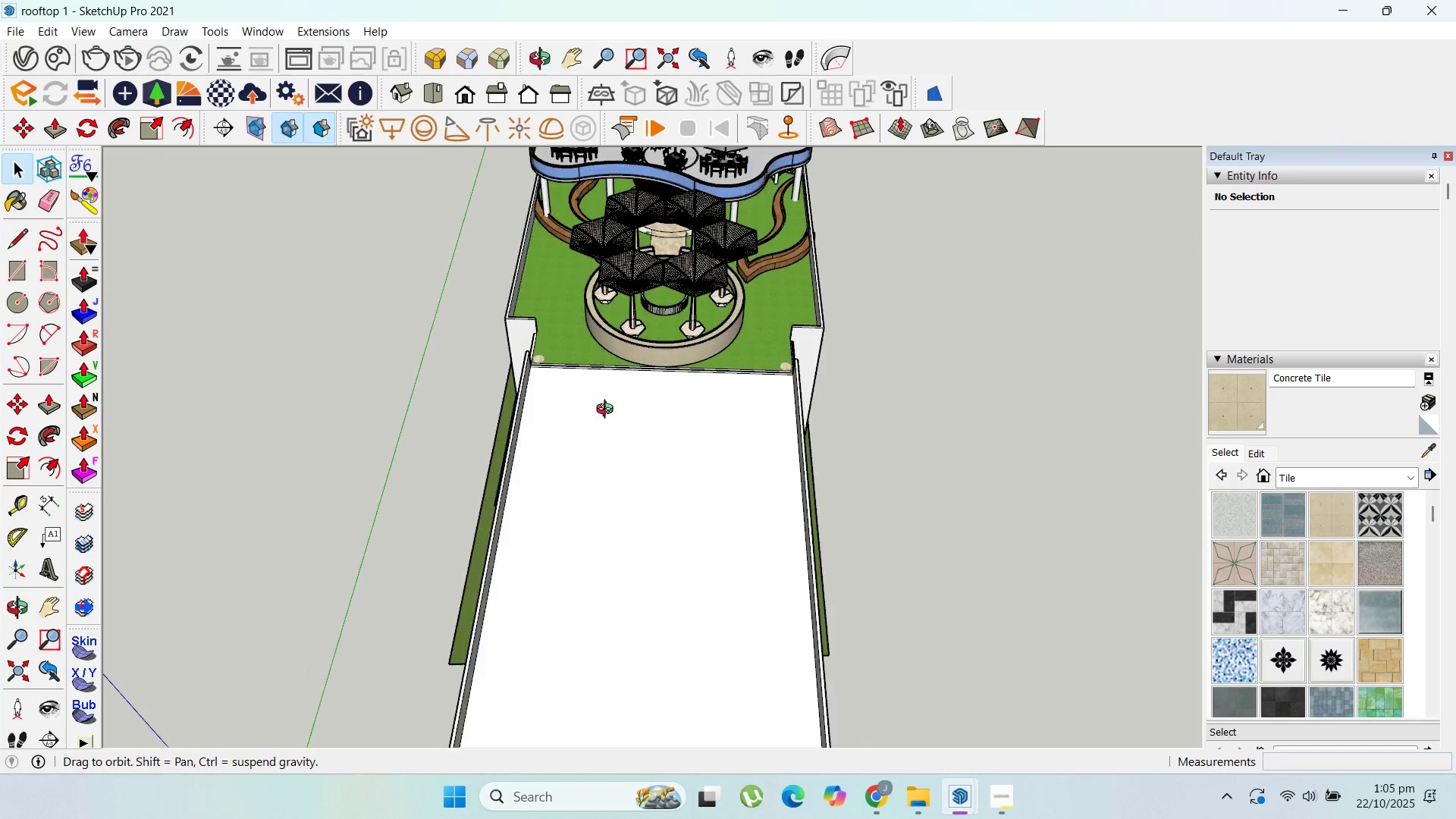 
scroll: coordinate [412, 385], scroll_direction: up, amount: 17.0
 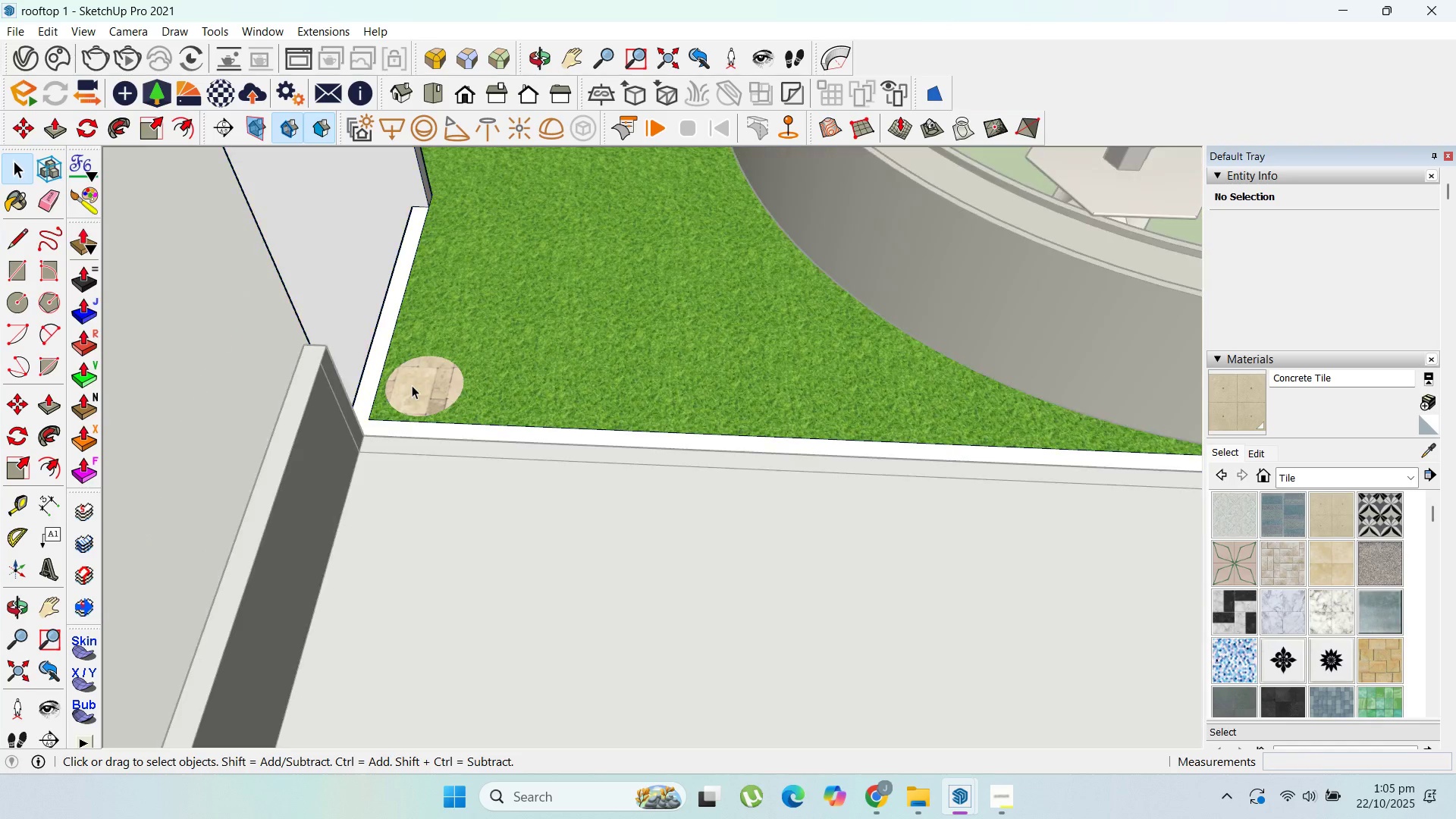 
double_click([412, 385])
 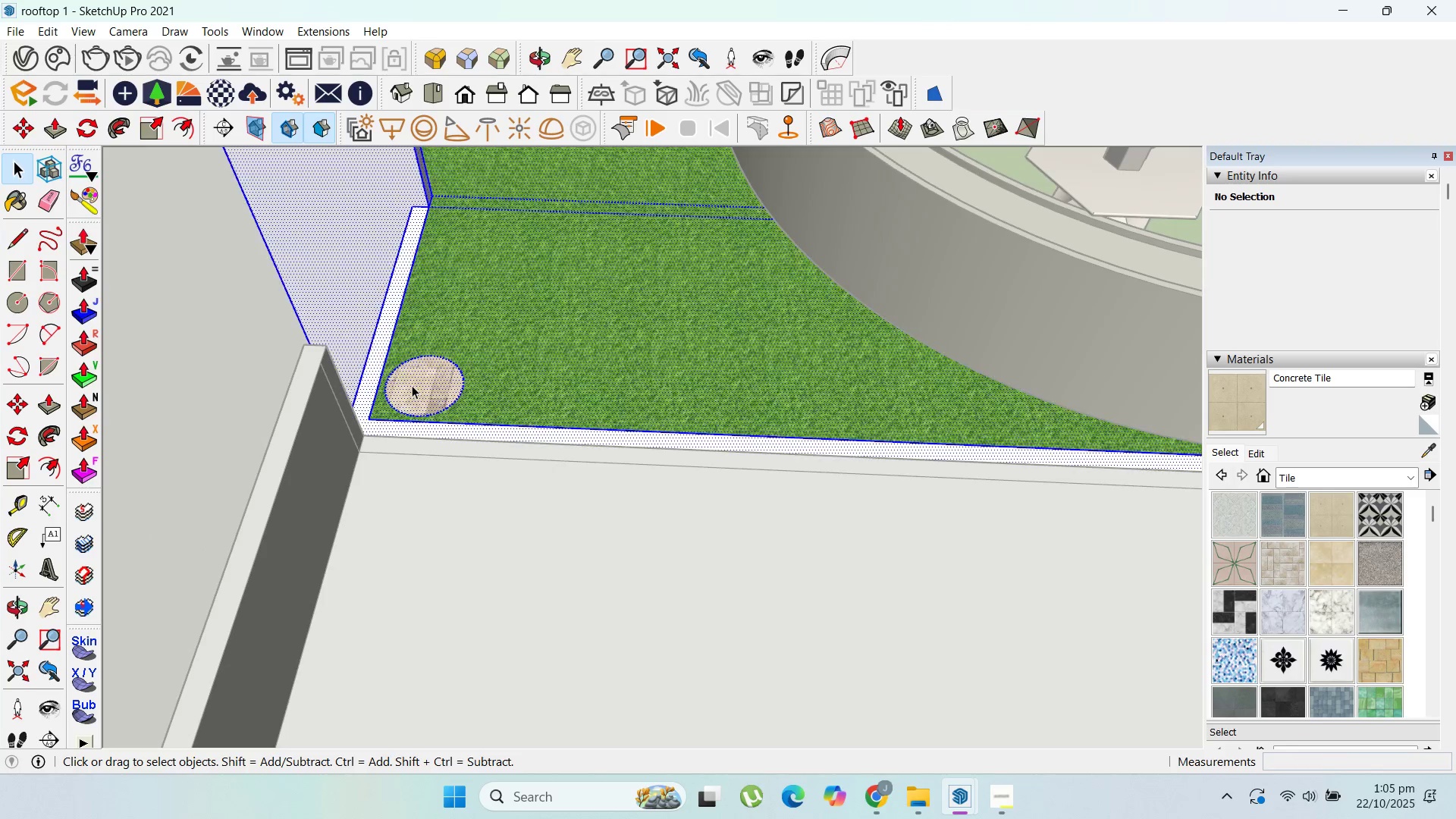 
triple_click([412, 385])
 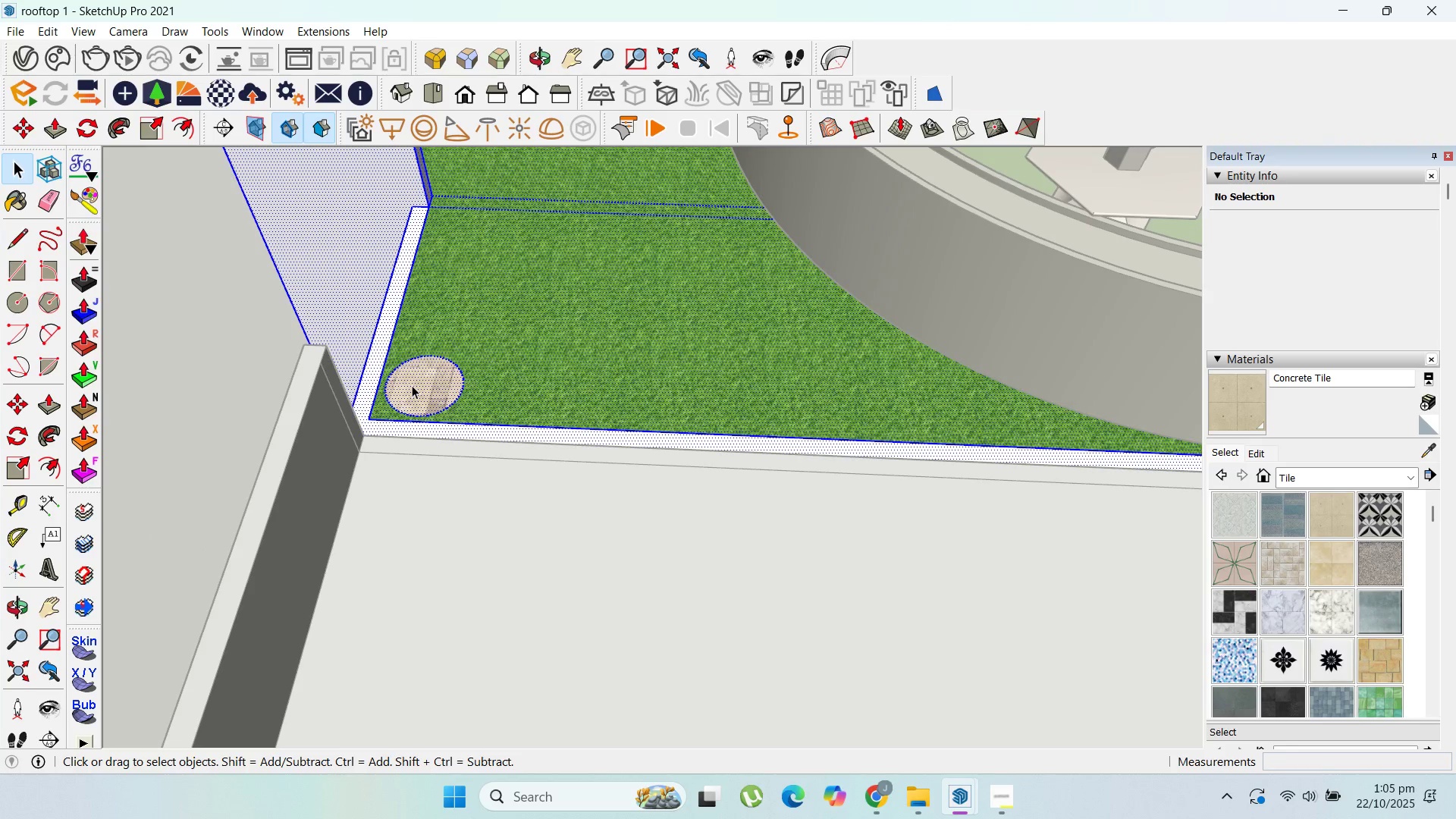 
triple_click([412, 385])
 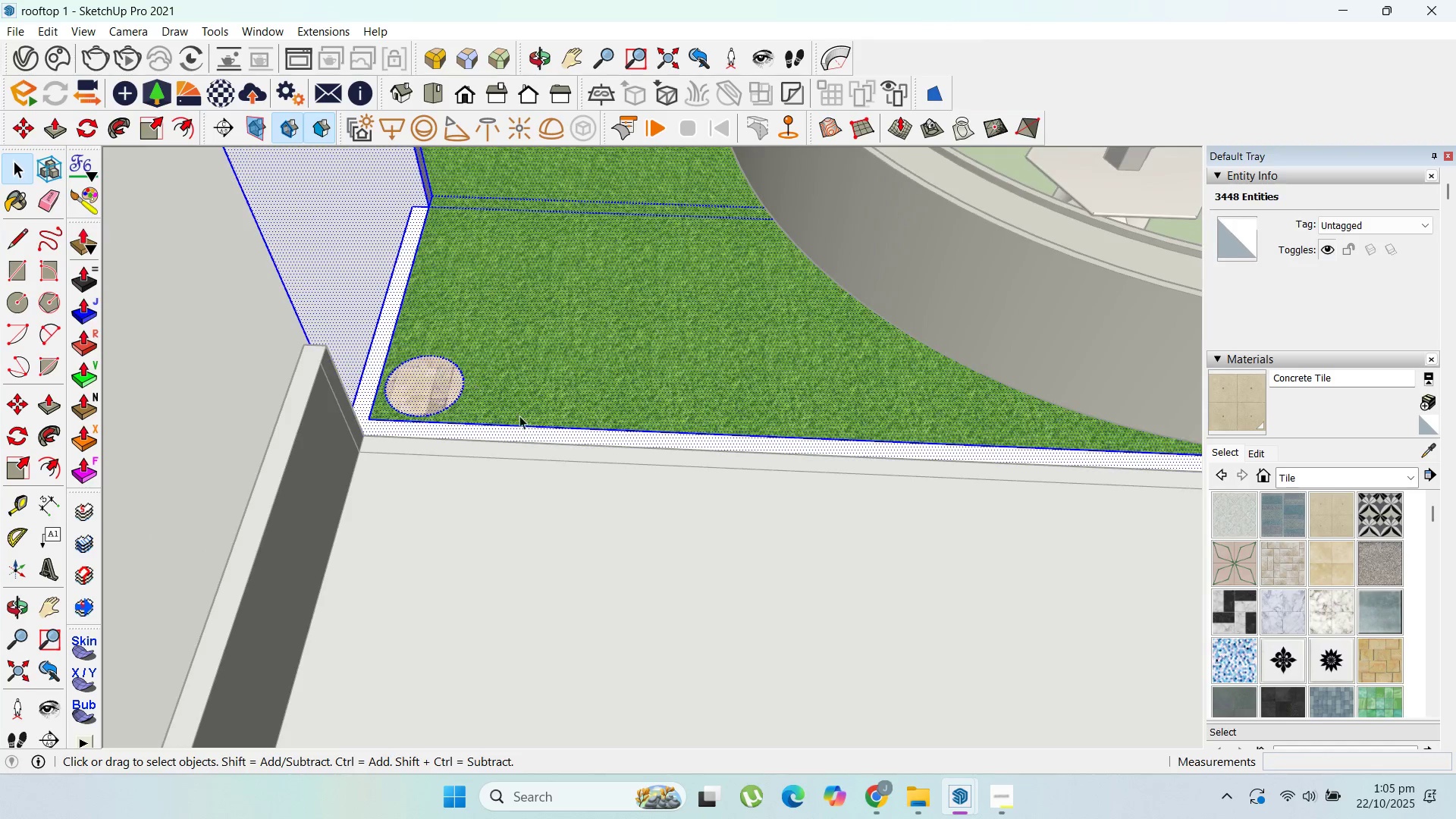 
scroll: coordinate [412, 362], scroll_direction: down, amount: 18.0
 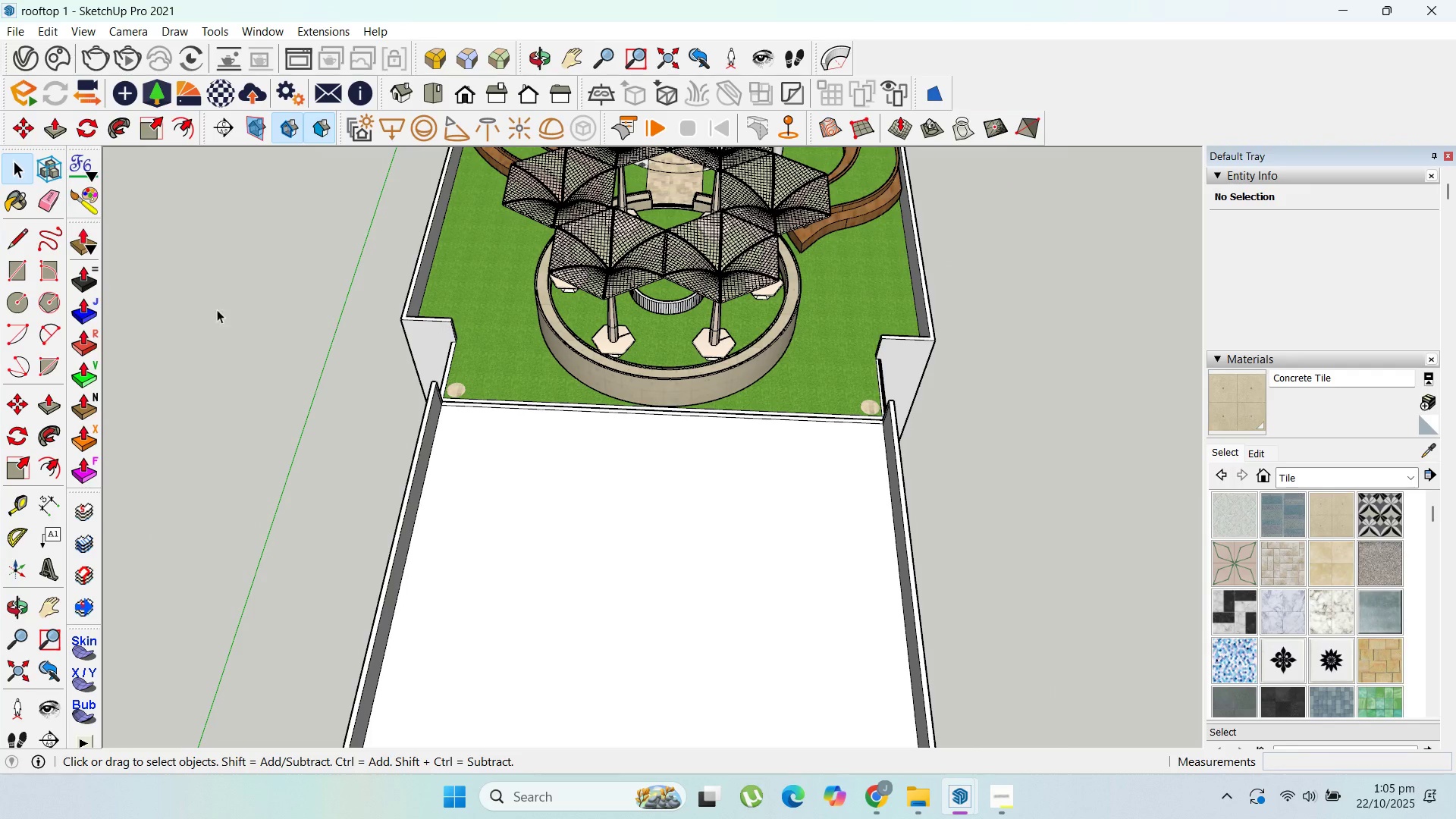 
key(Escape)
 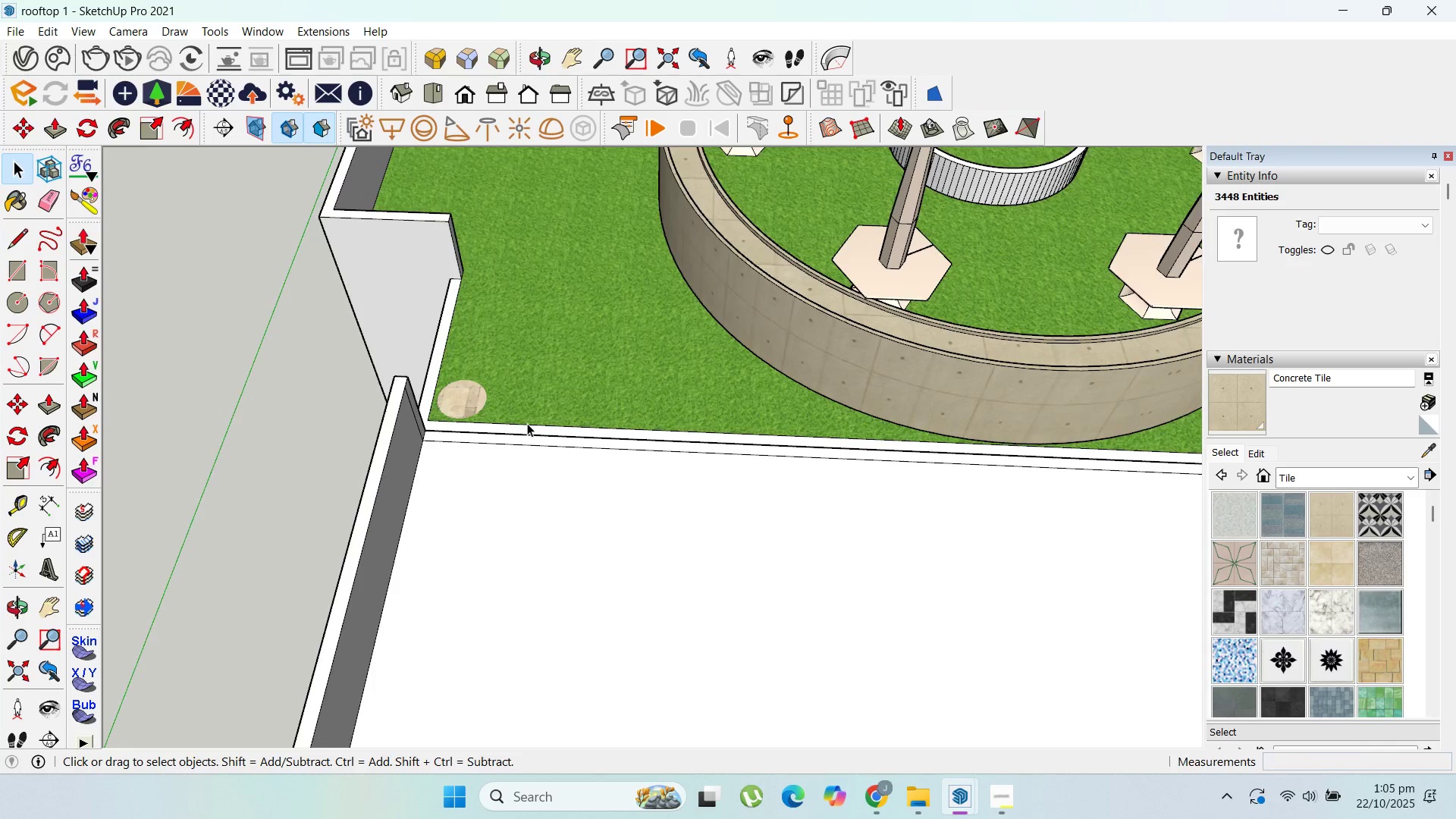 
key(Escape)
 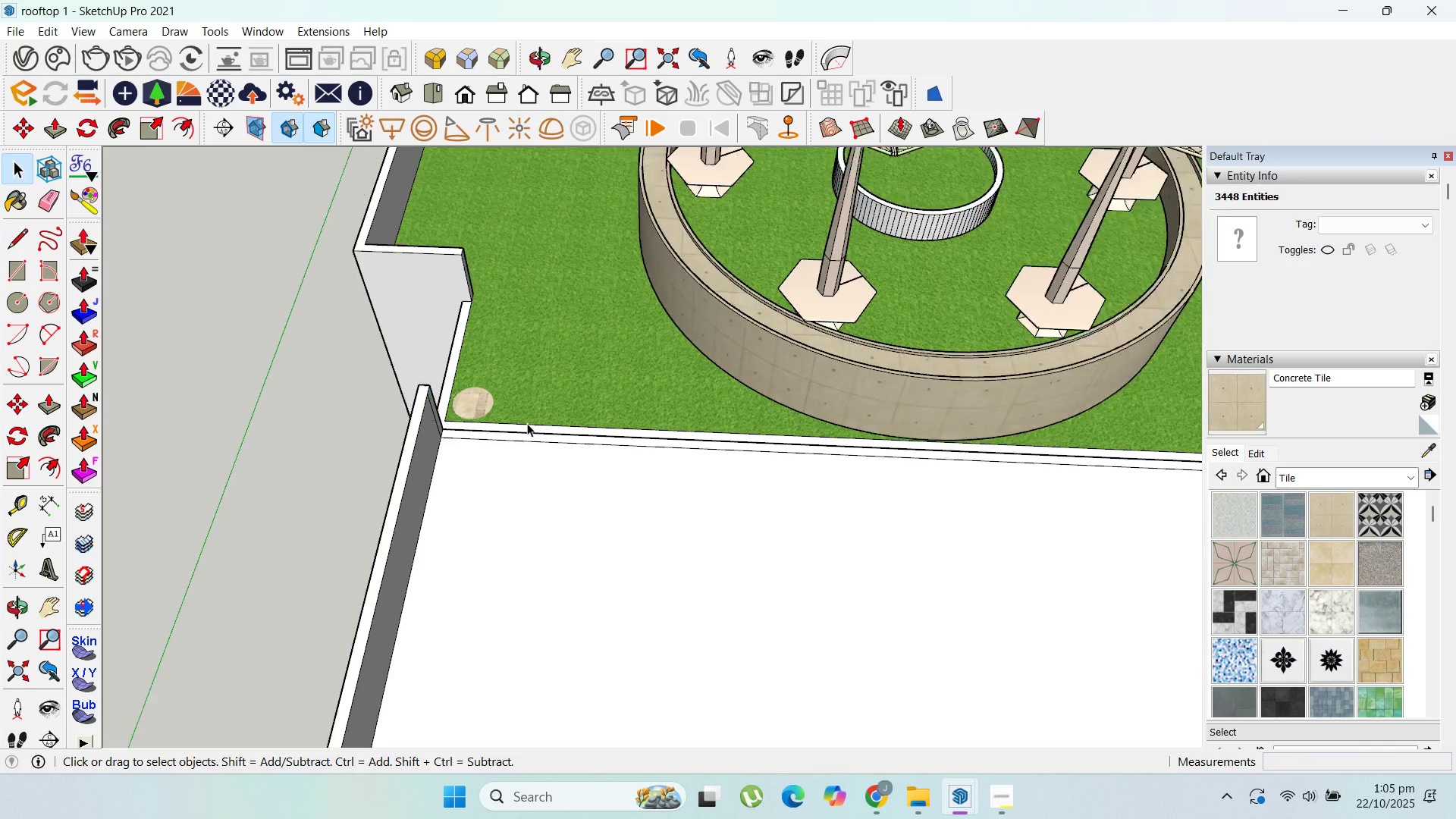 
key(Escape)
 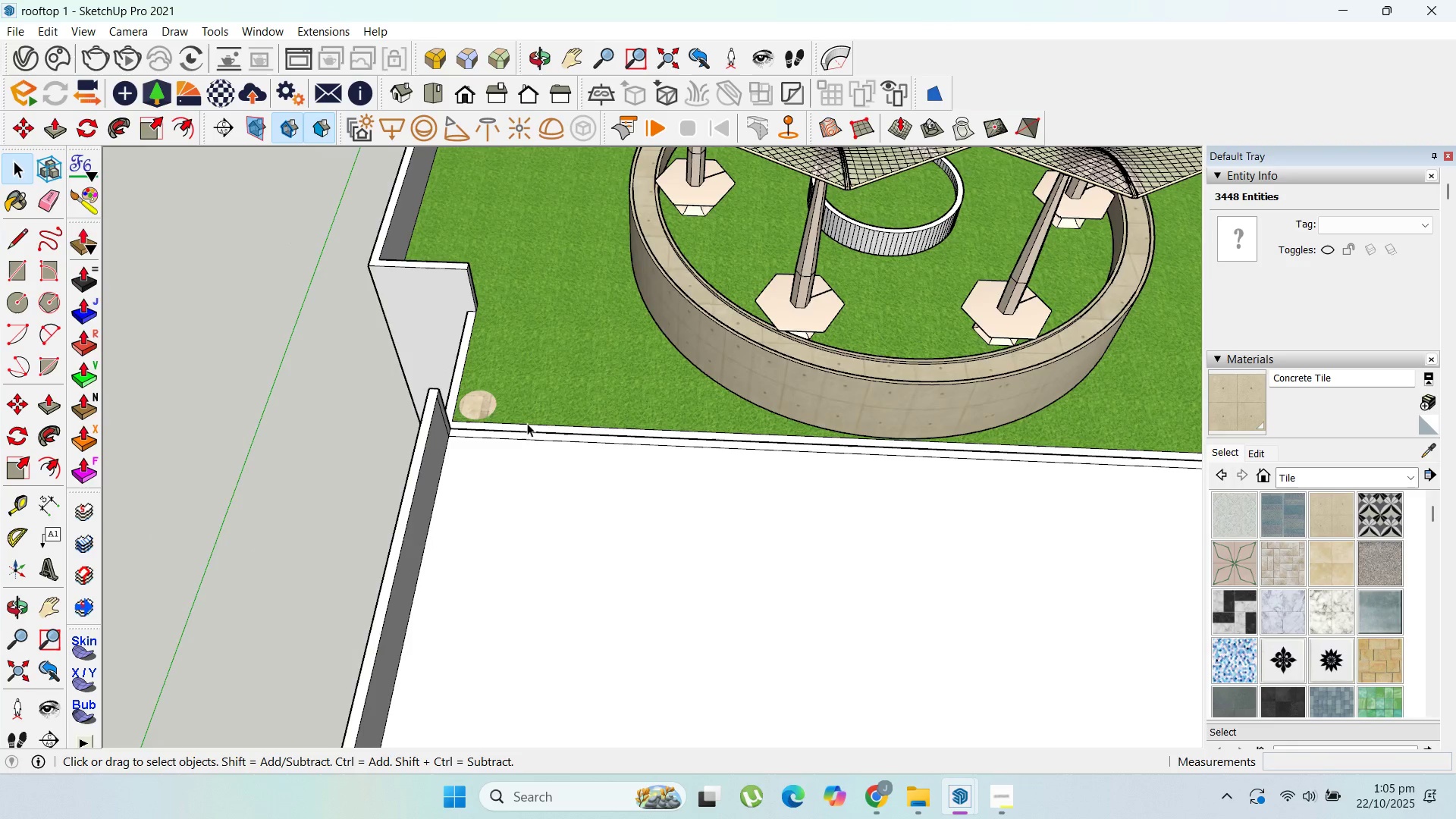 
key(Escape)
 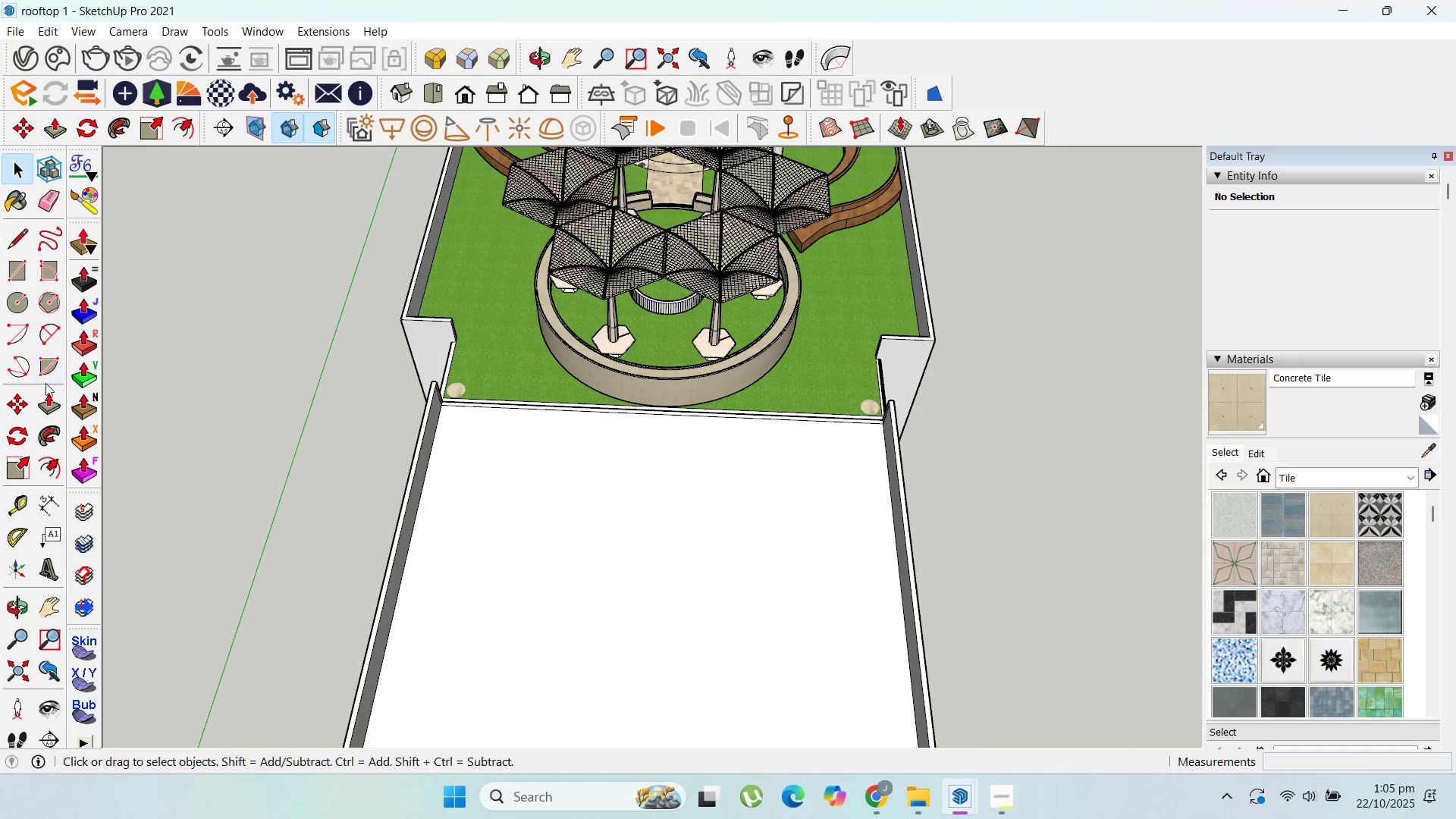 
scroll: coordinate [584, 412], scroll_direction: up, amount: 13.0
 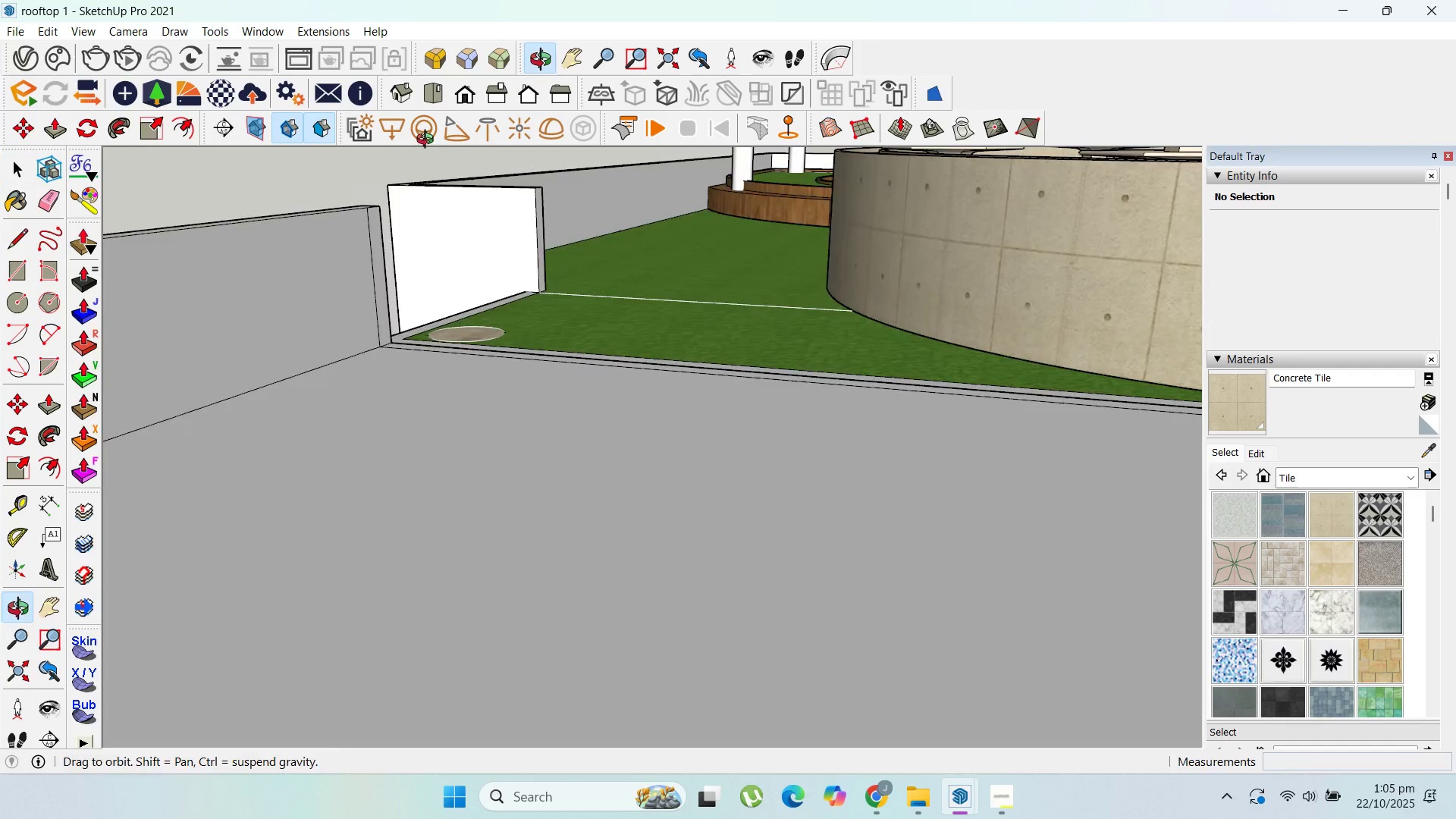 
scroll: coordinate [651, 309], scroll_direction: down, amount: 33.0
 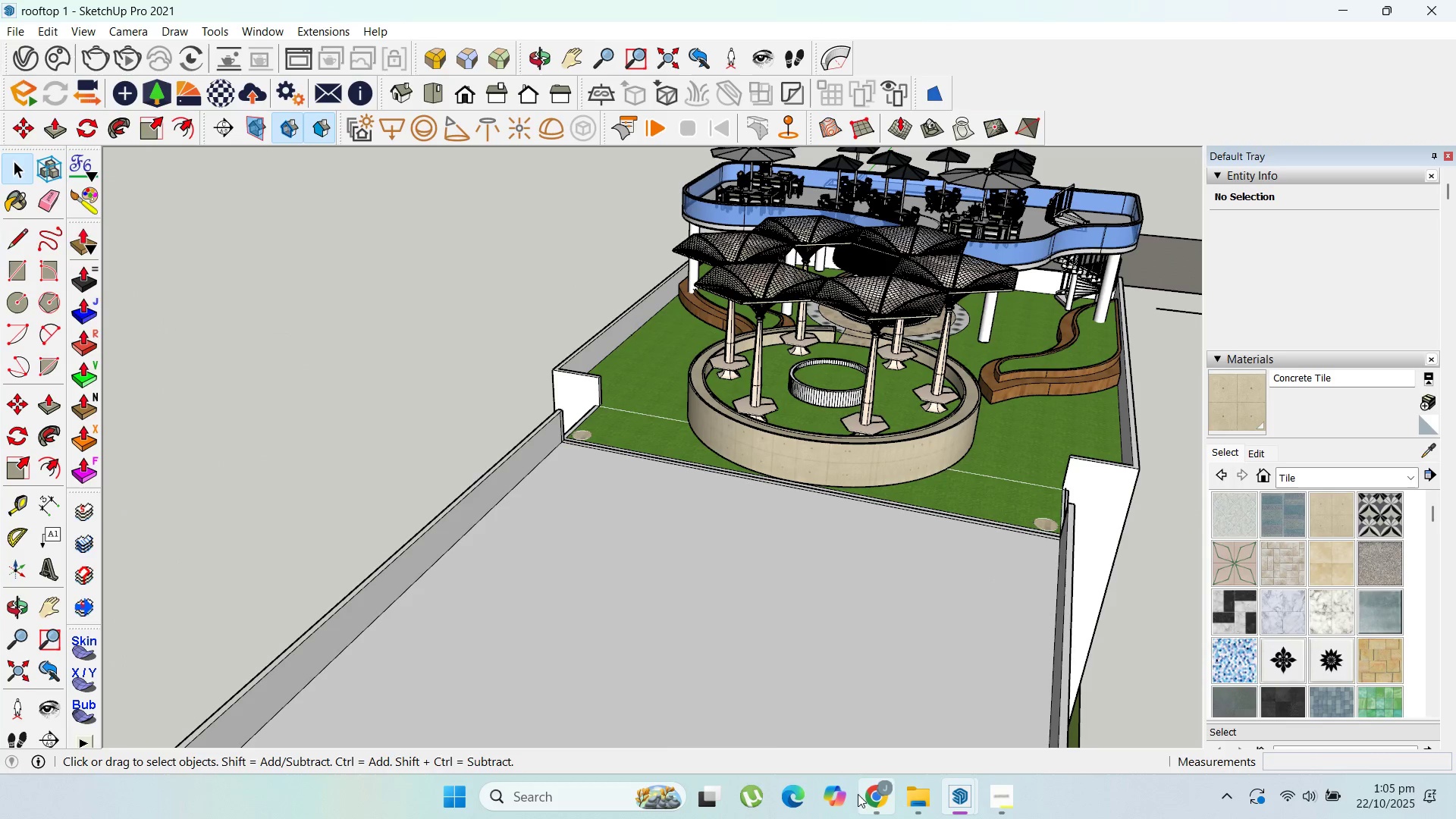 
left_click([866, 796])
 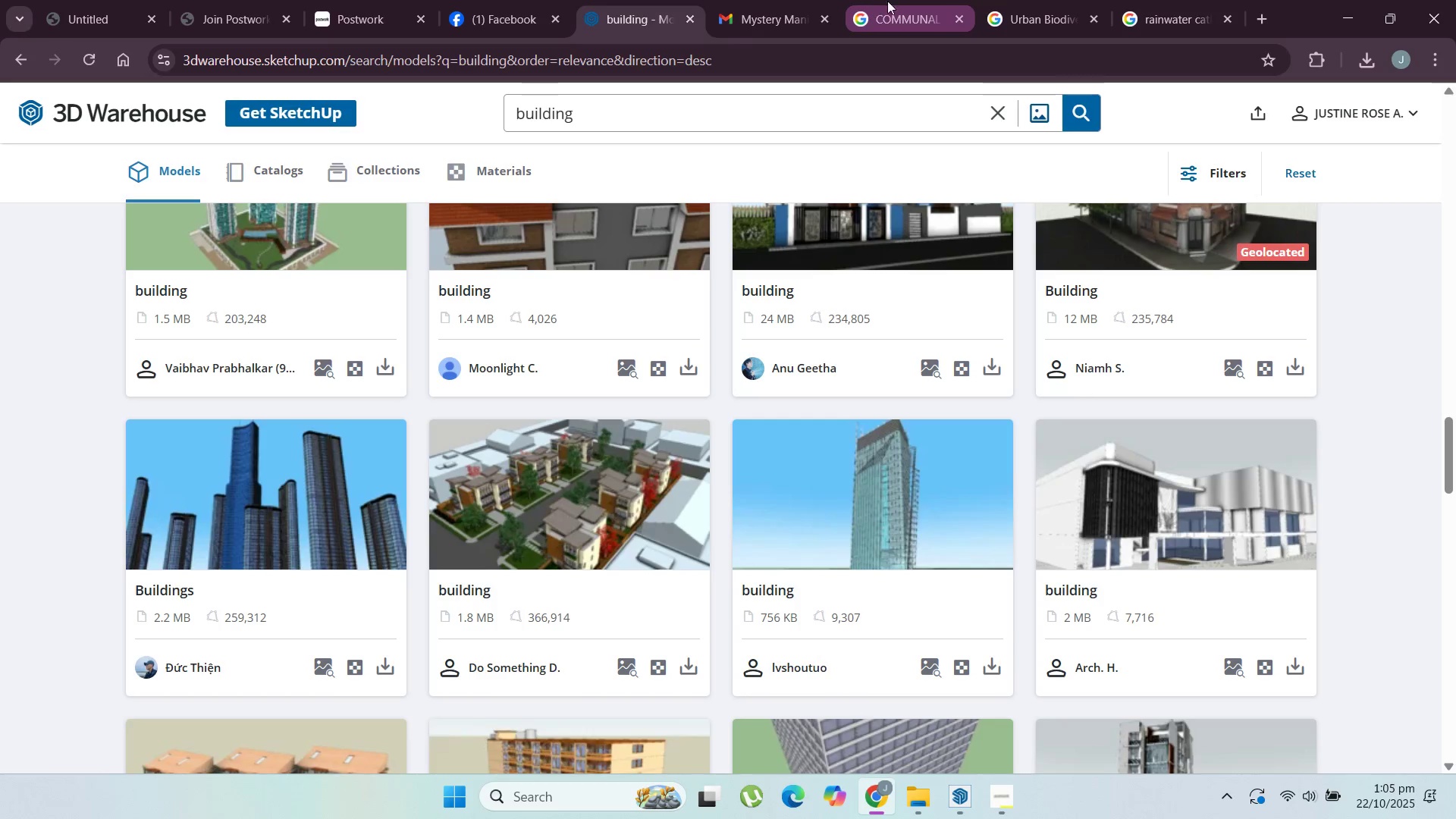 
left_click([894, 1])
 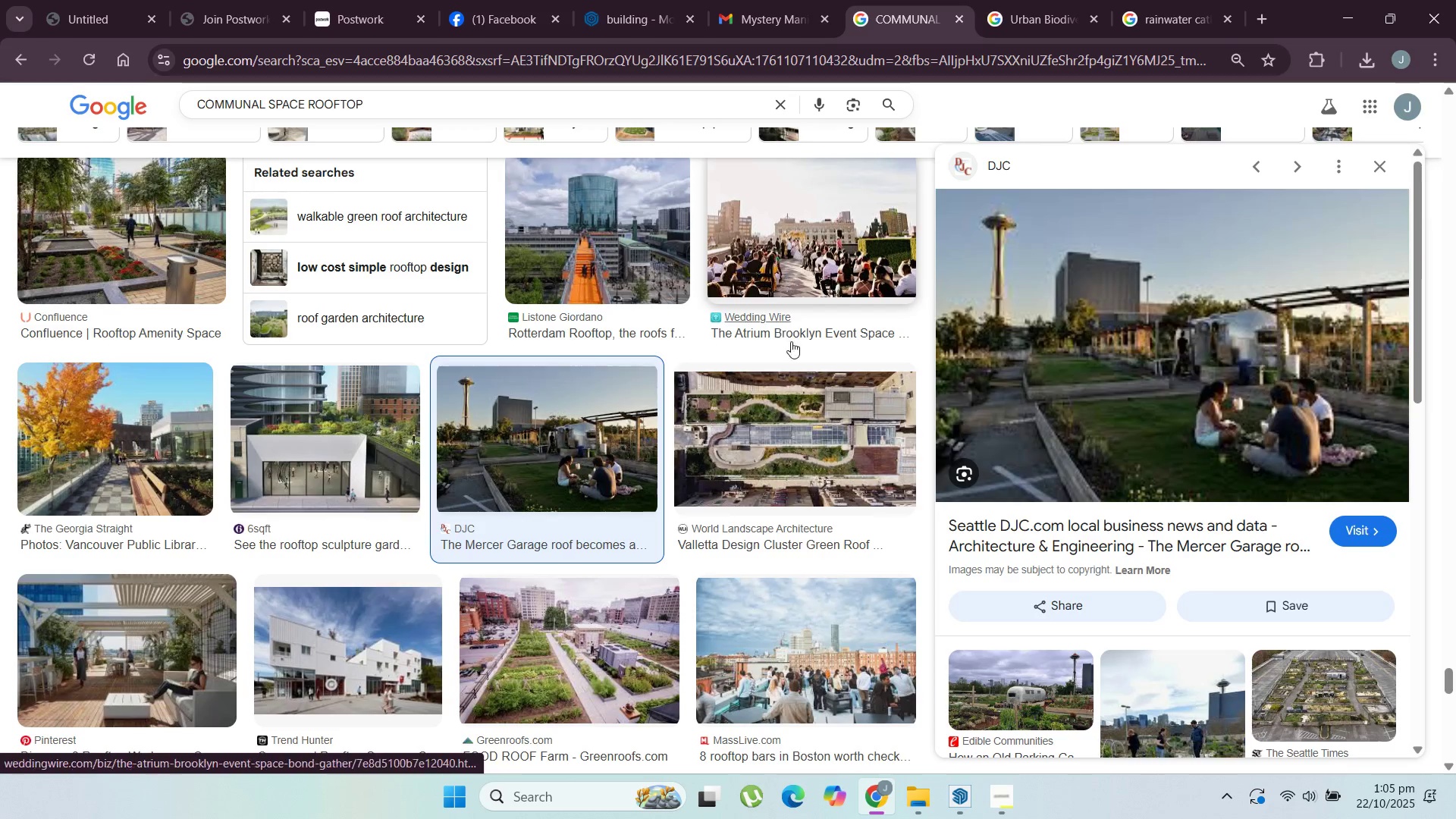 
left_click([816, 438])
 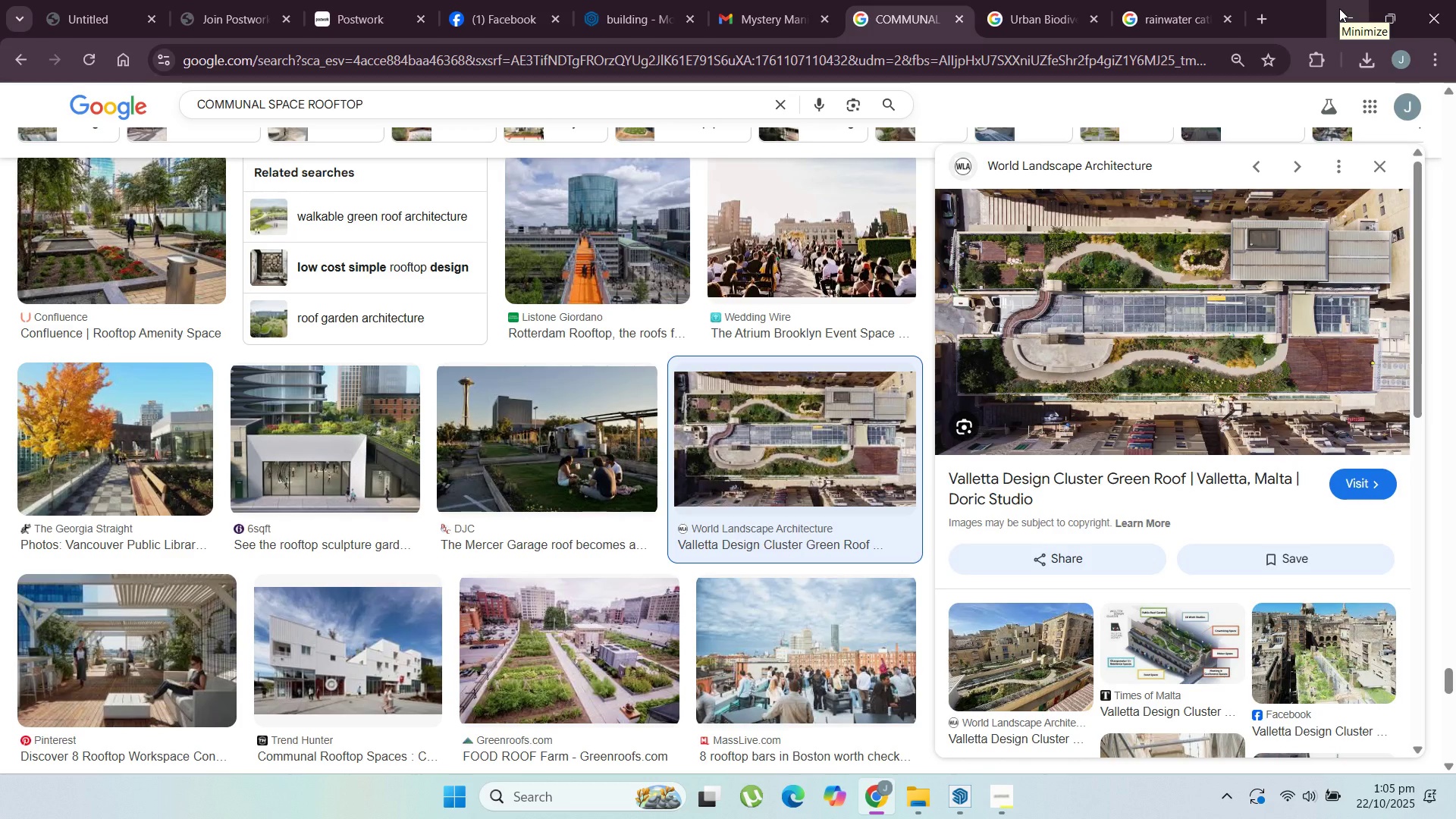 
wait(6.36)
 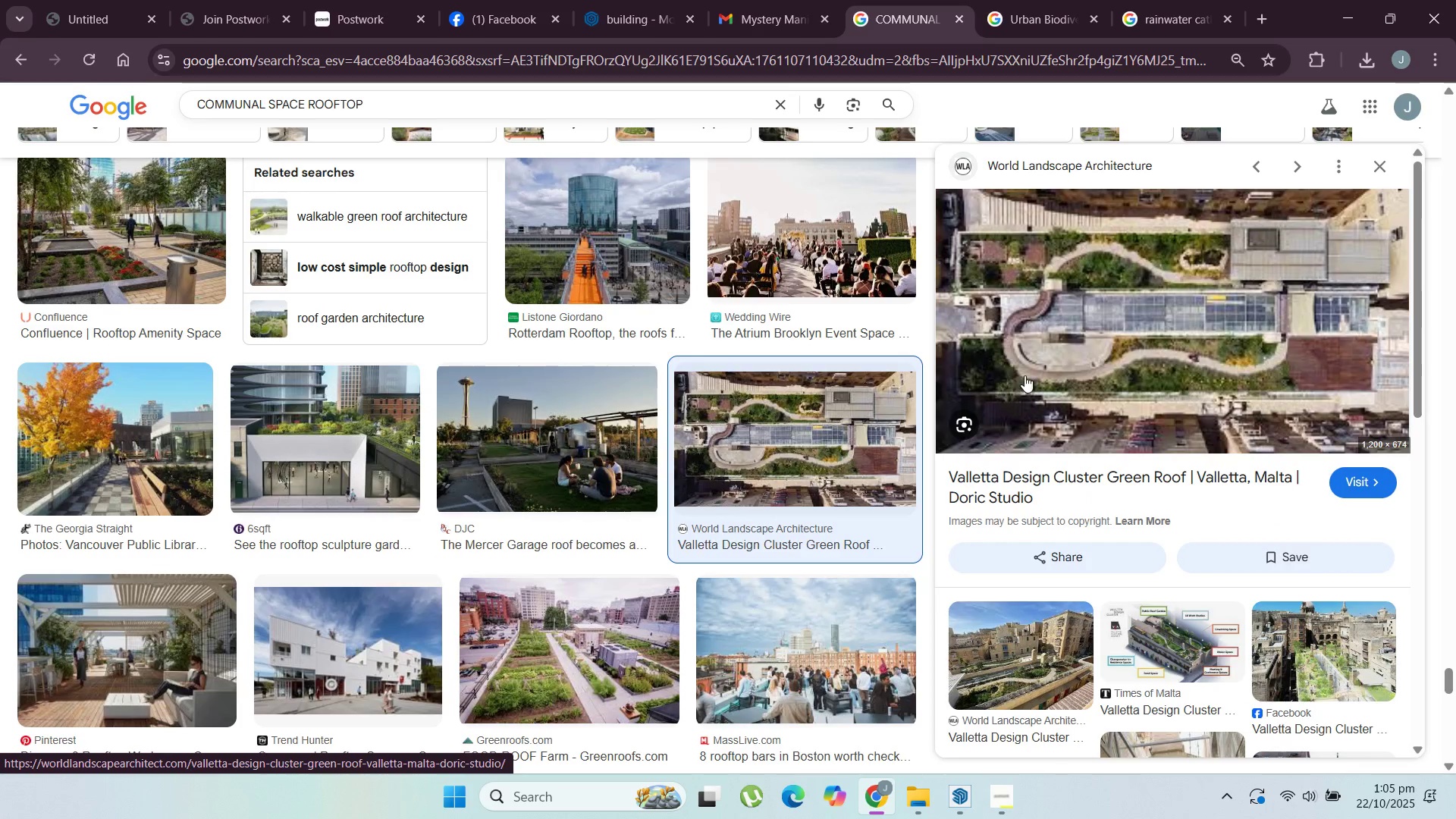 
left_click([1339, 8])
 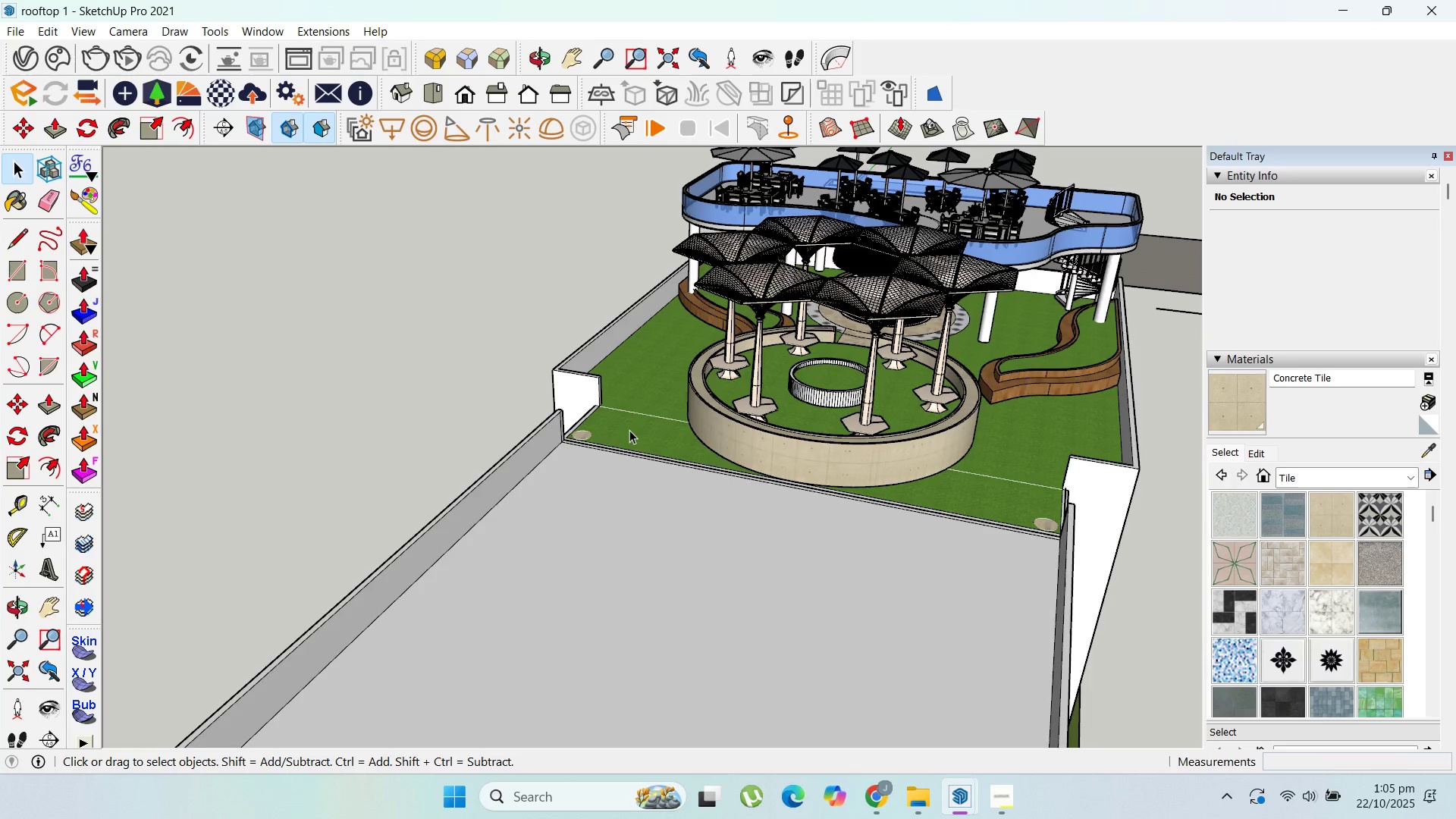 
scroll: coordinate [920, 221], scroll_direction: down, amount: 9.0
 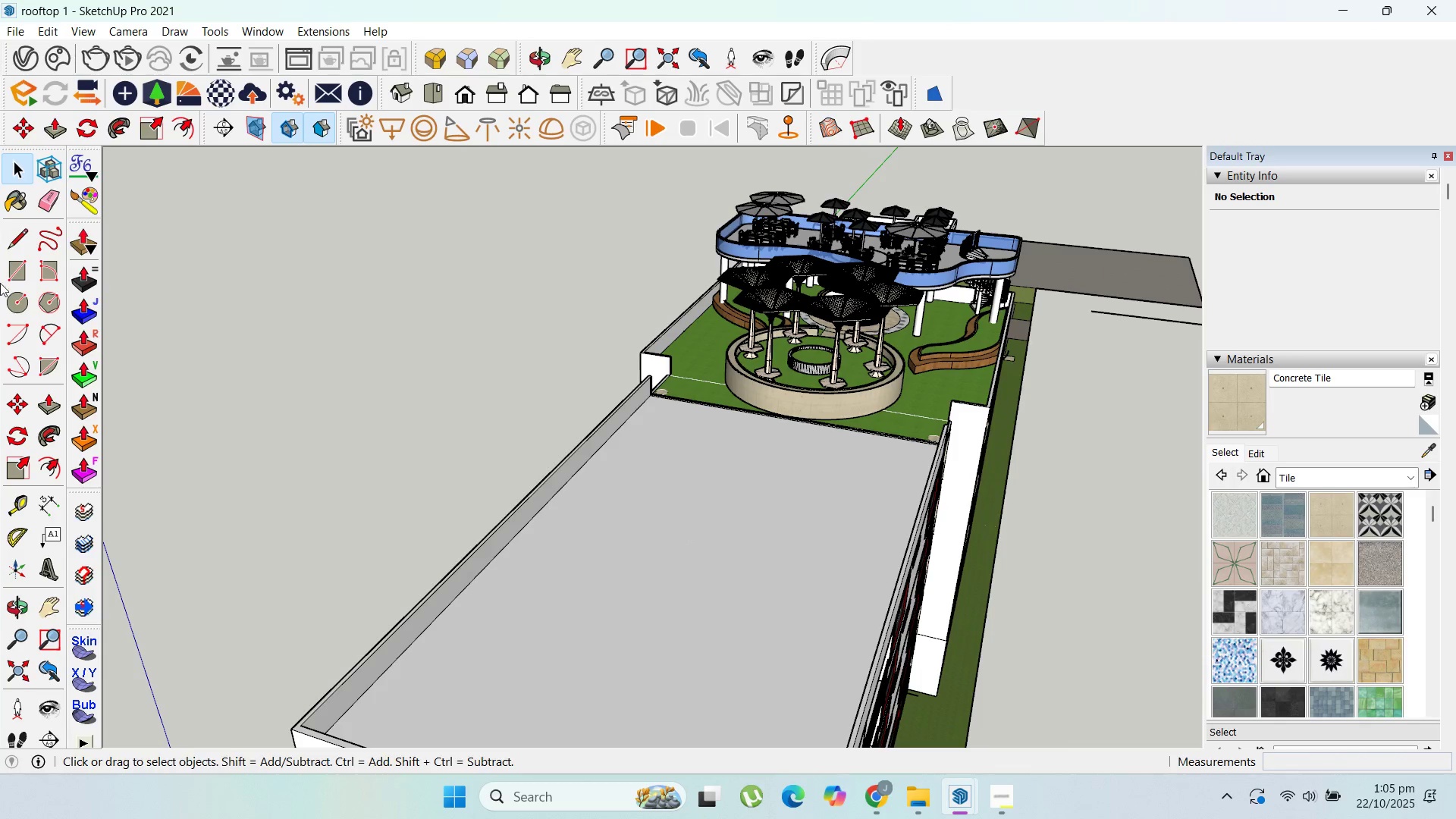 
wait(5.25)
 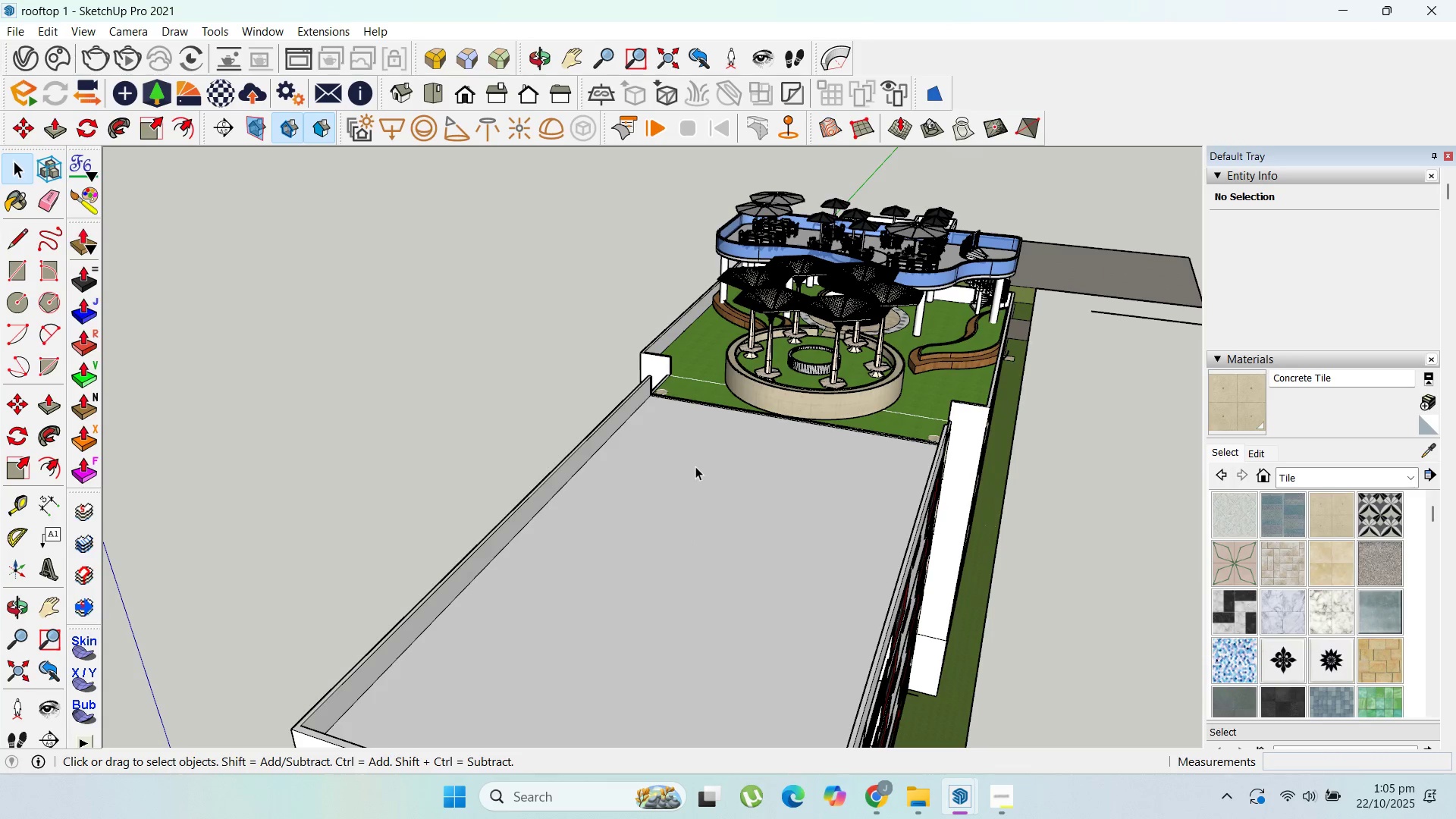 
left_click([53, 325])
 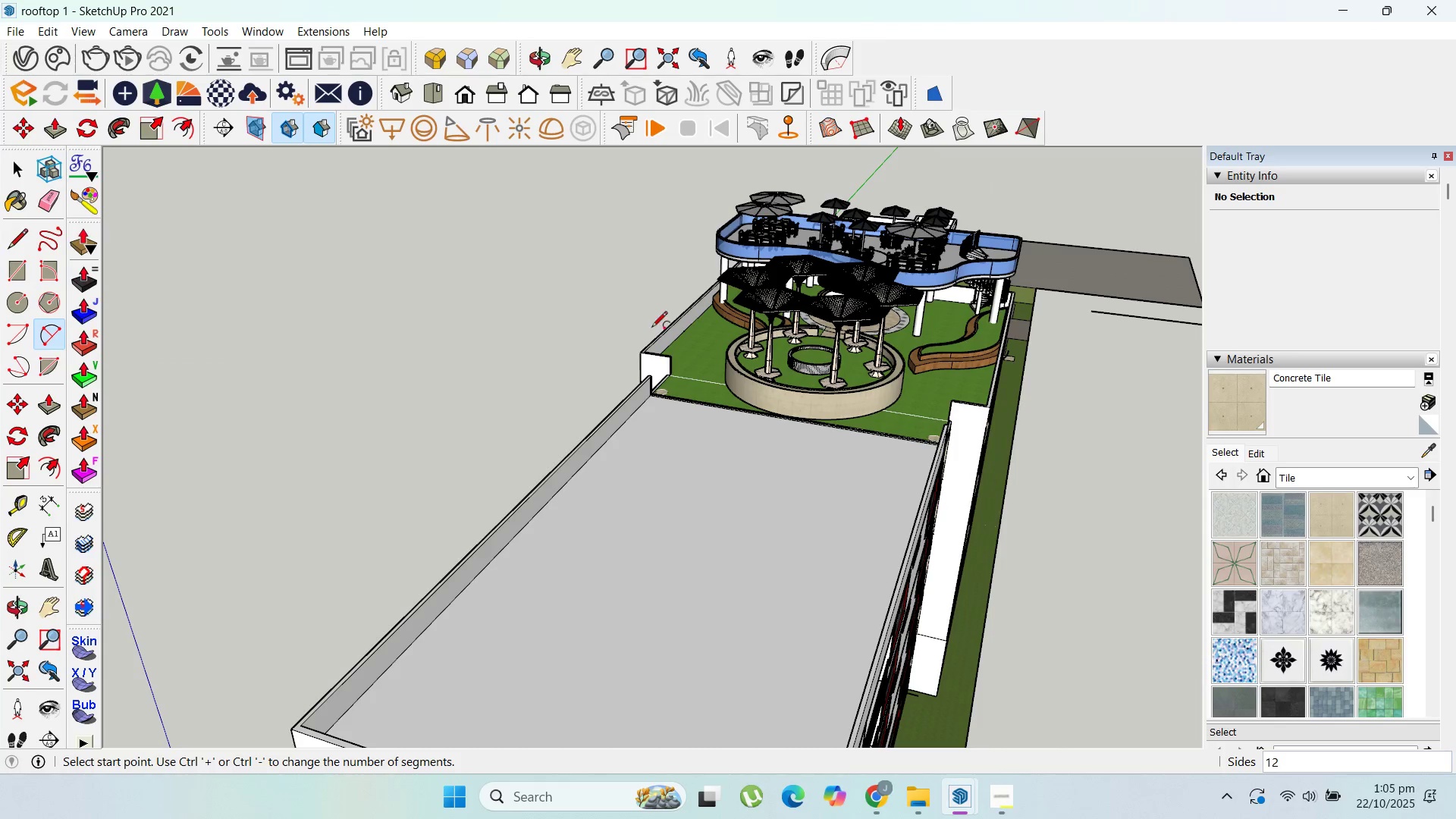 
scroll: coordinate [682, 333], scroll_direction: up, amount: 12.0
 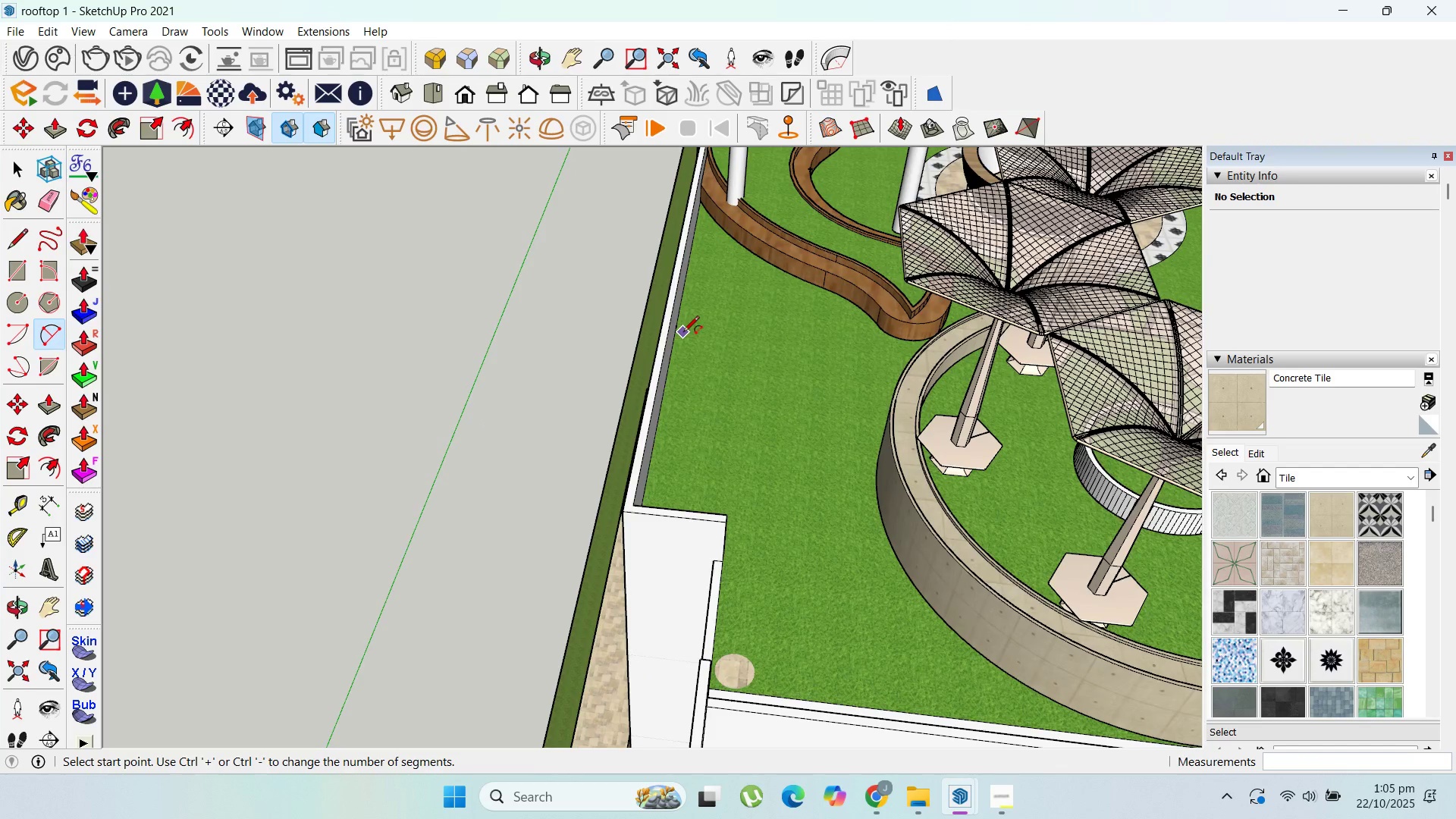 
left_click([683, 333])
 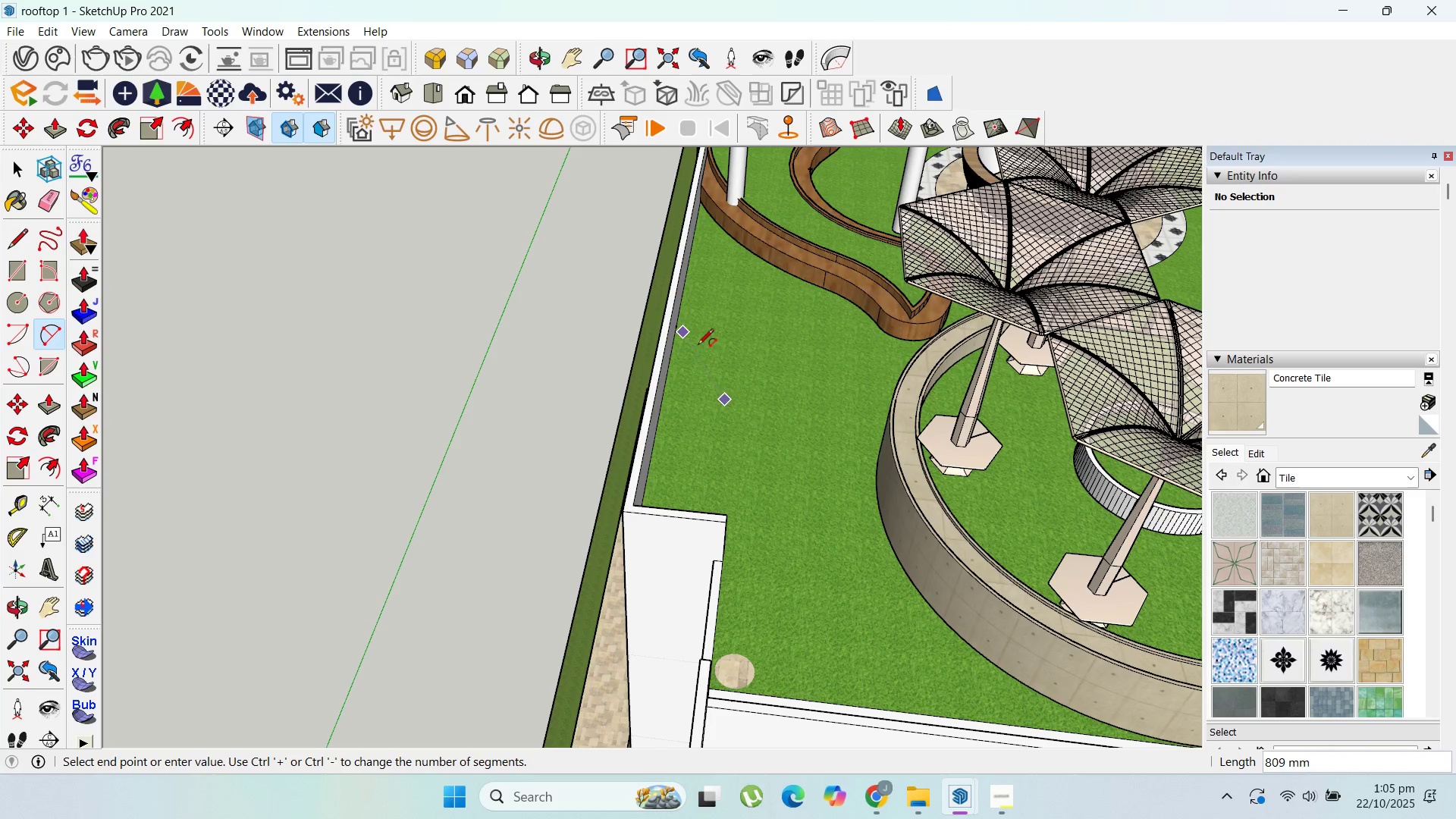 
scroll: coordinate [679, 329], scroll_direction: up, amount: 8.0
 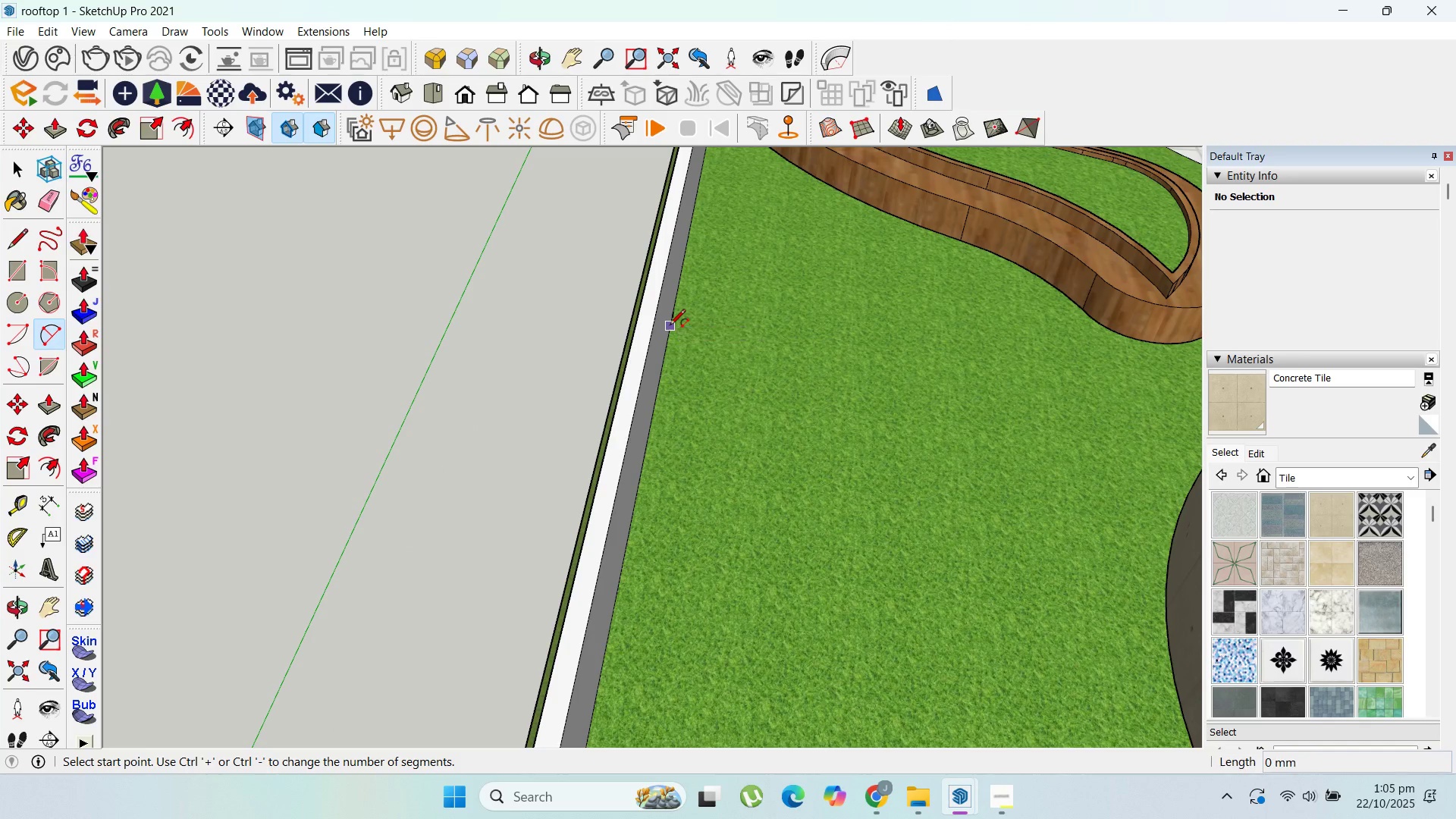 
key(Escape)
 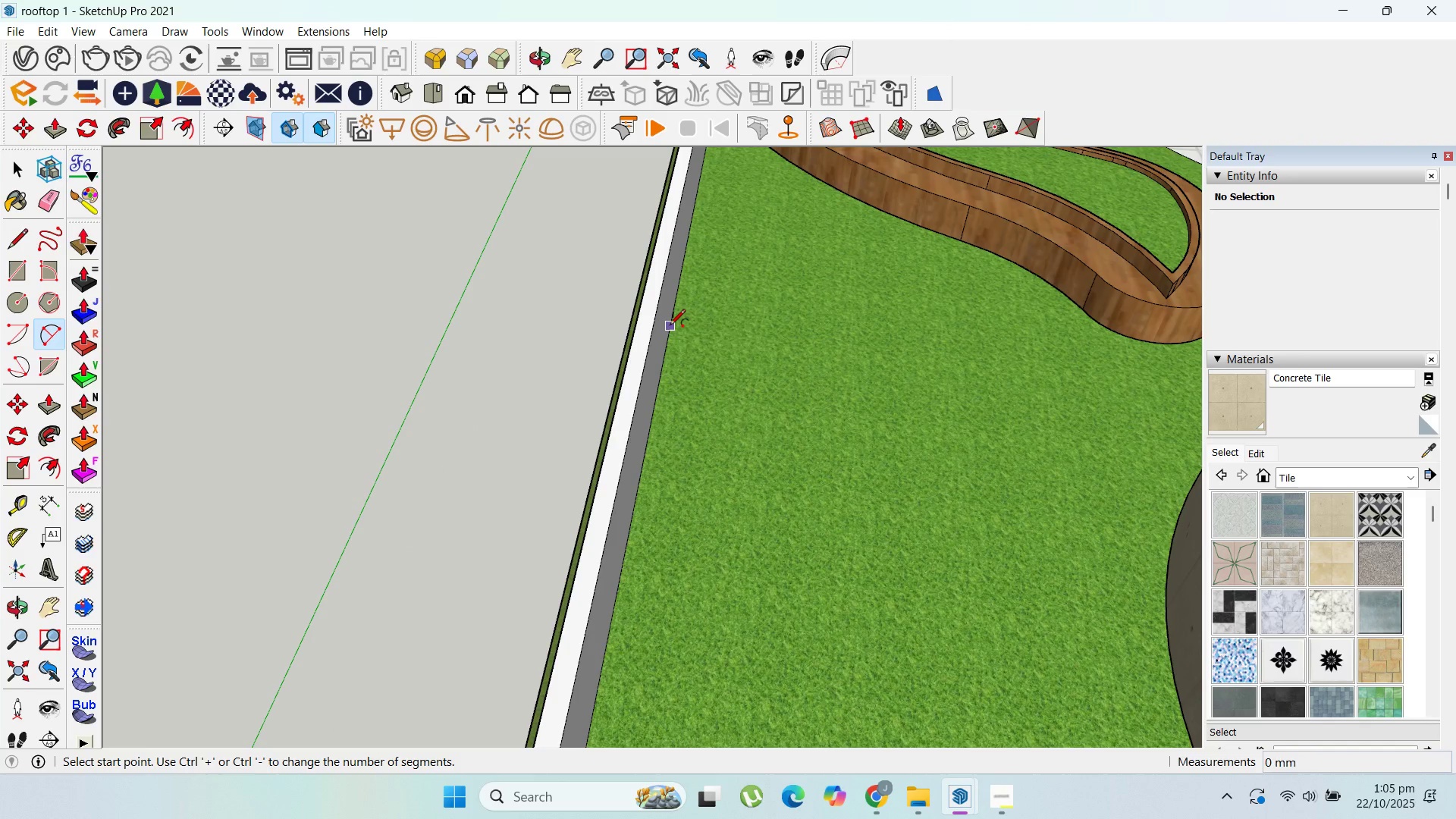 
left_click([670, 326])
 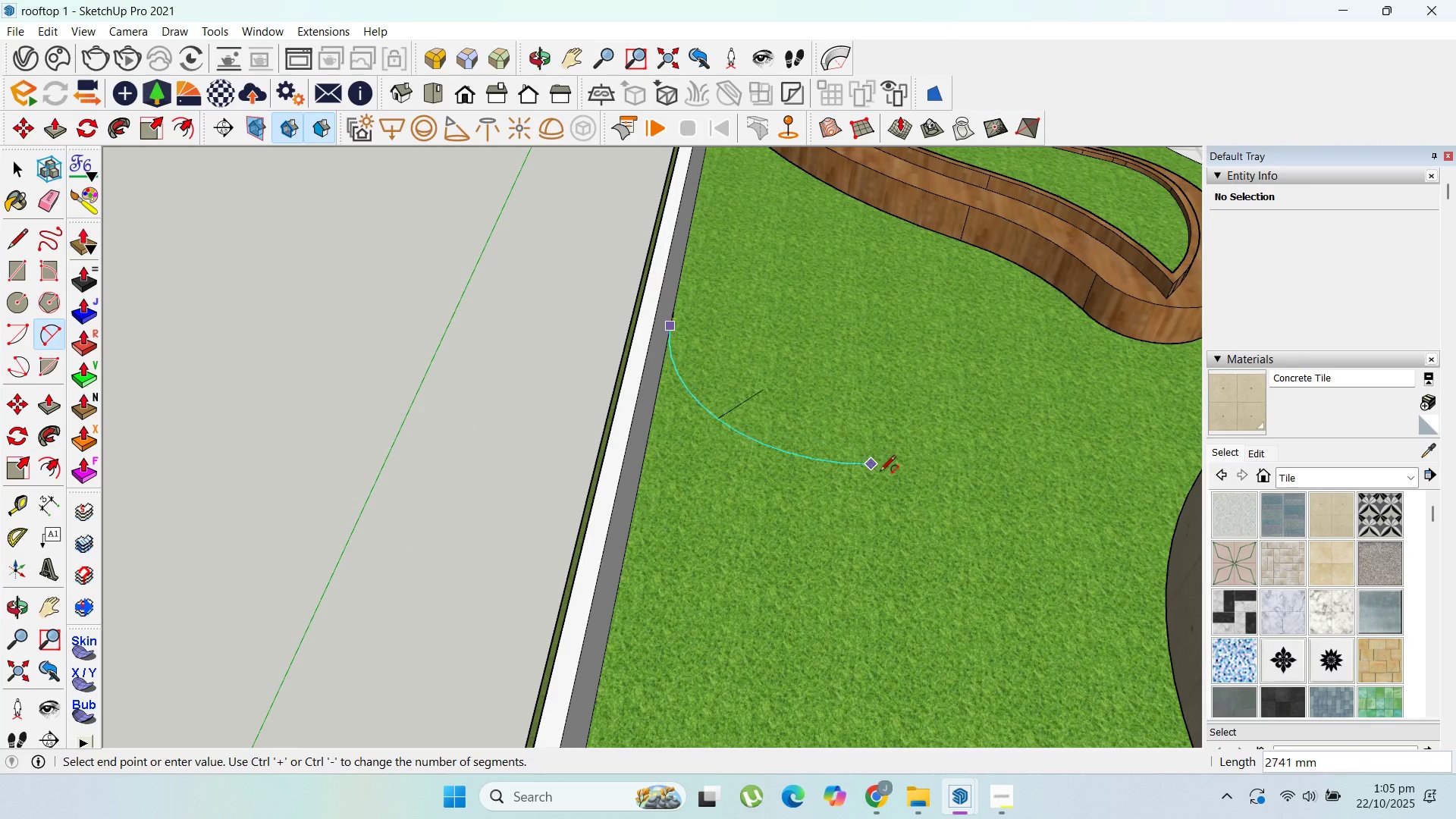 
scroll: coordinate [879, 448], scroll_direction: down, amount: 7.0
 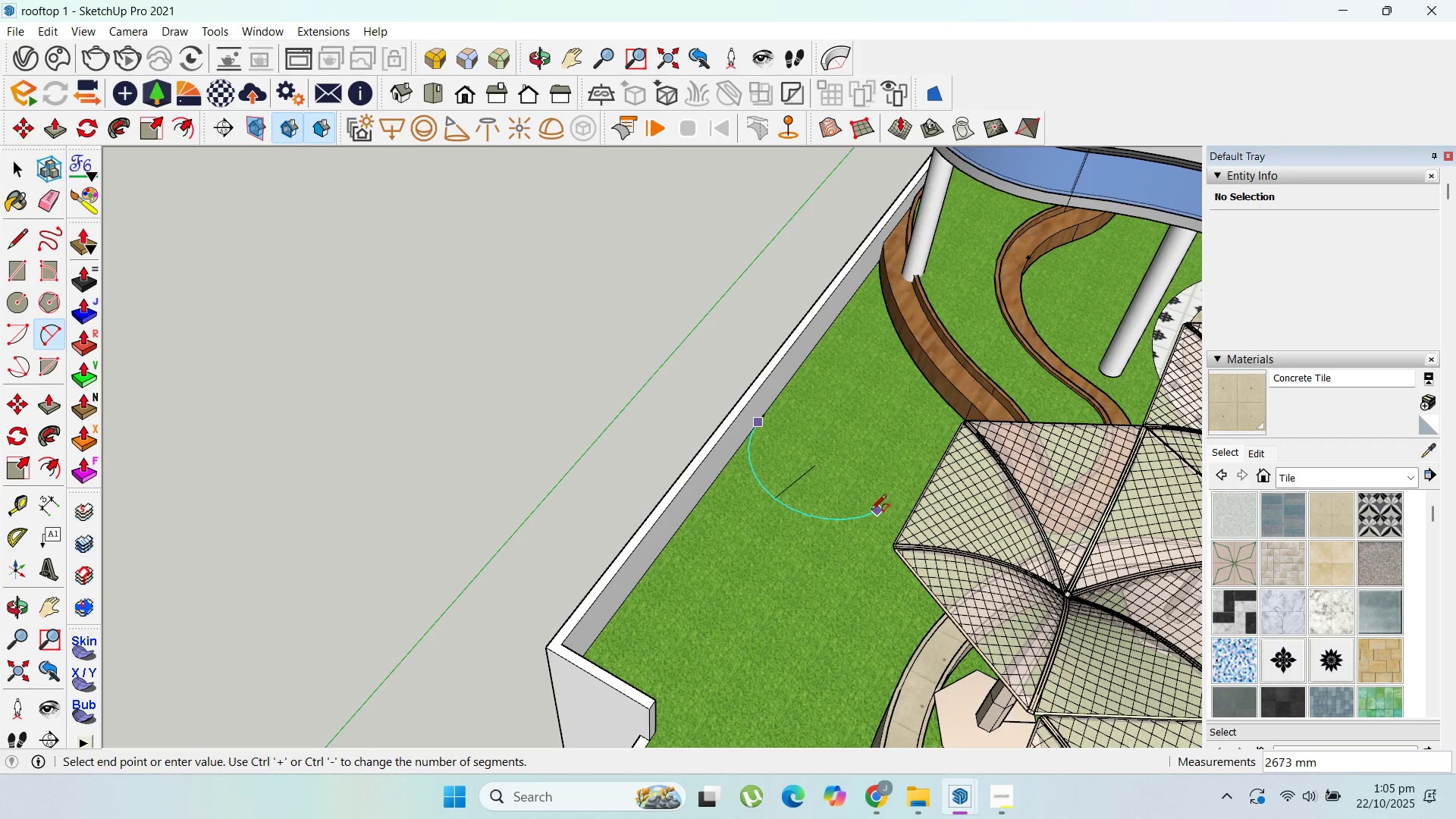 
key(Escape)
 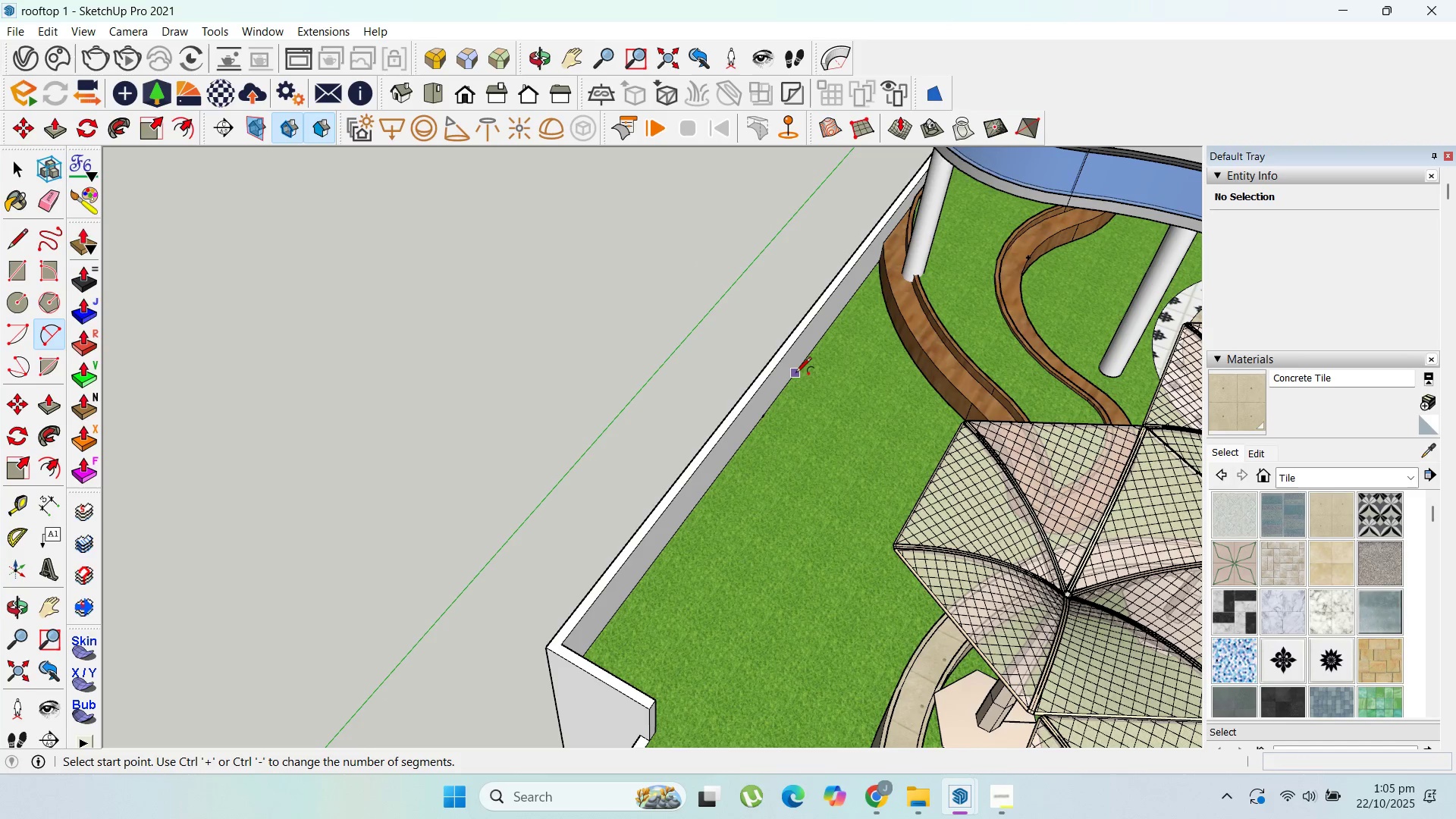 
left_click([795, 374])
 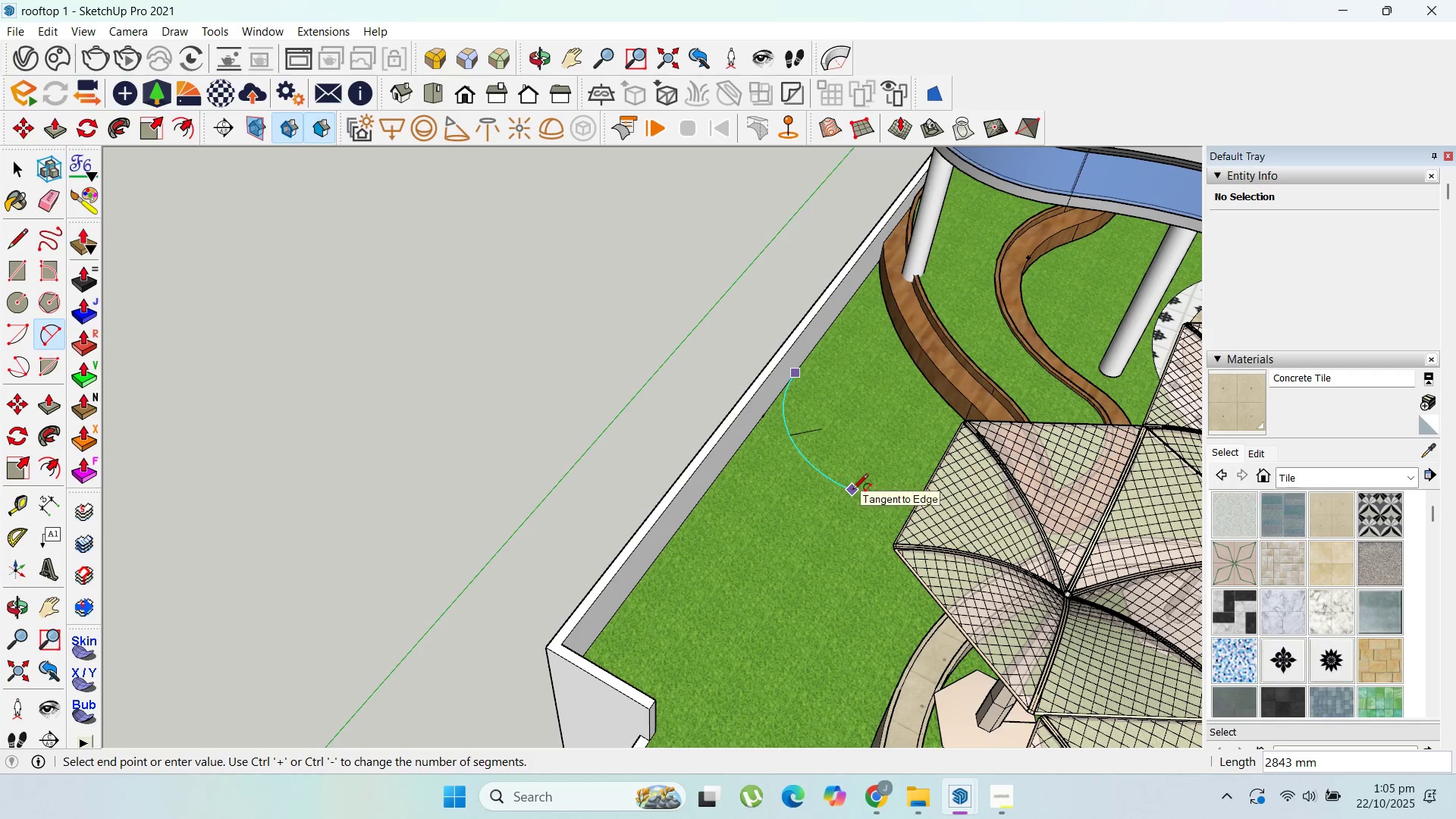 
left_click([852, 491])
 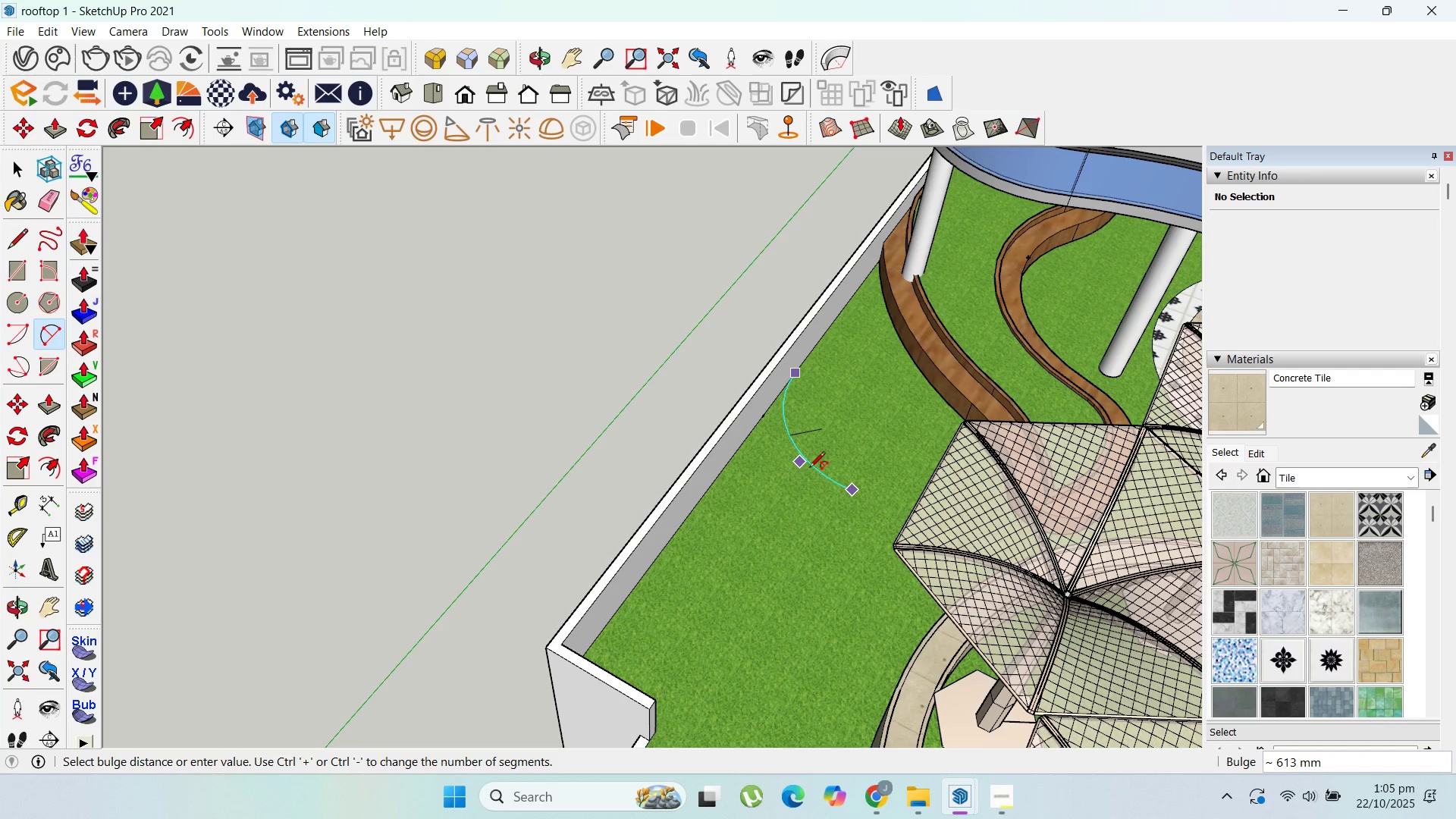 
left_click([809, 469])
 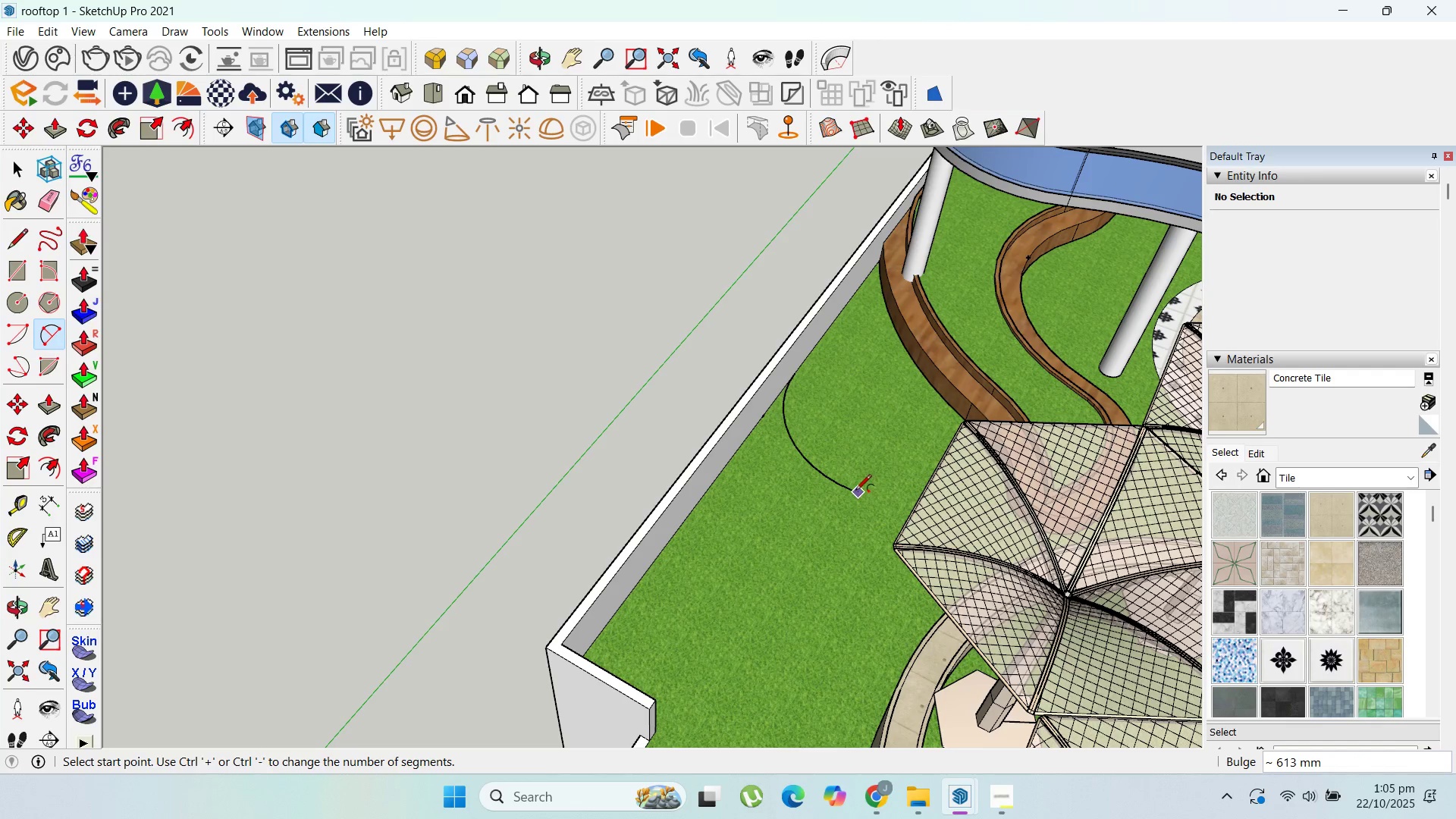 
left_click([854, 491])
 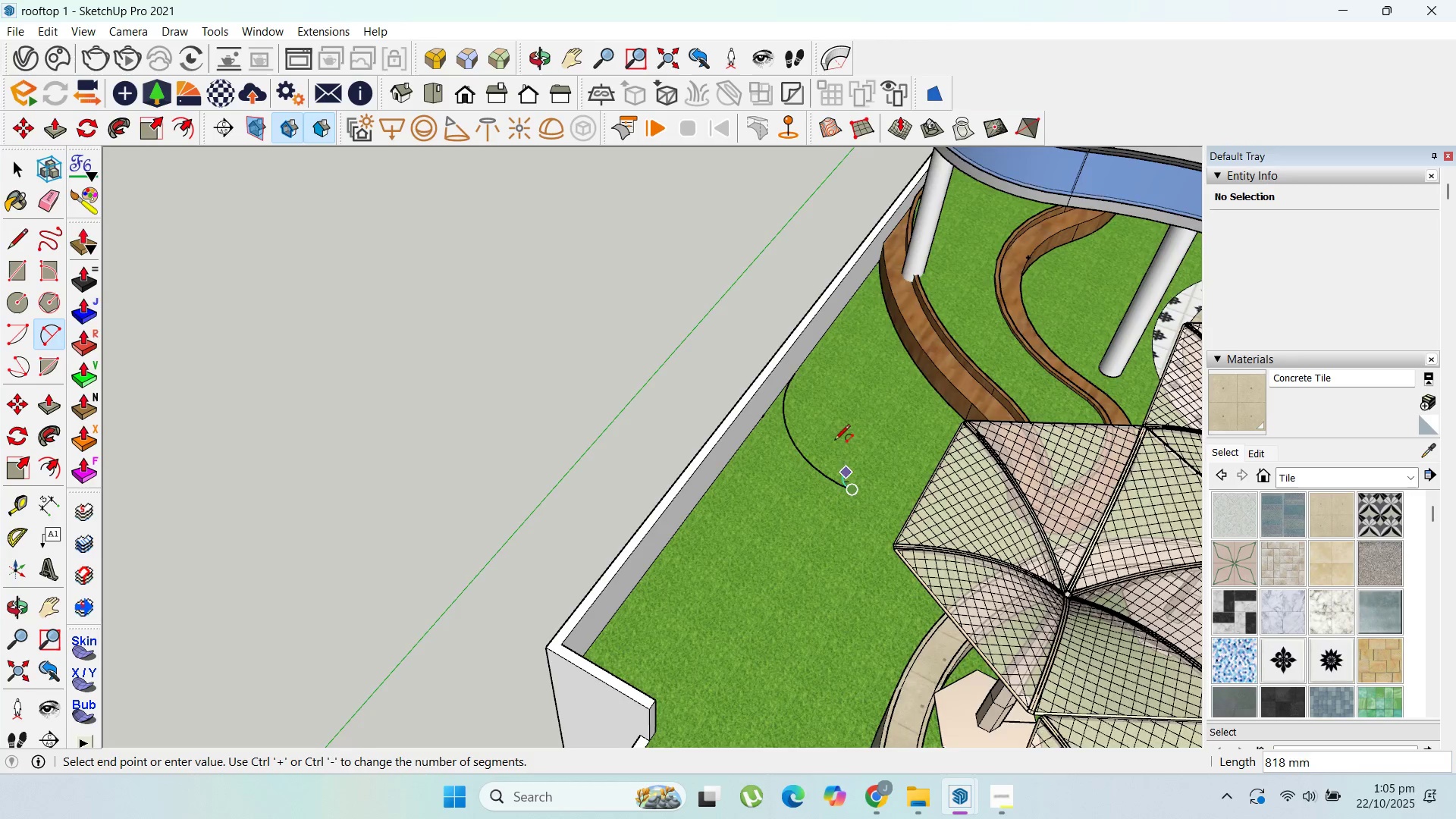 
scroll: coordinate [836, 436], scroll_direction: down, amount: 11.0
 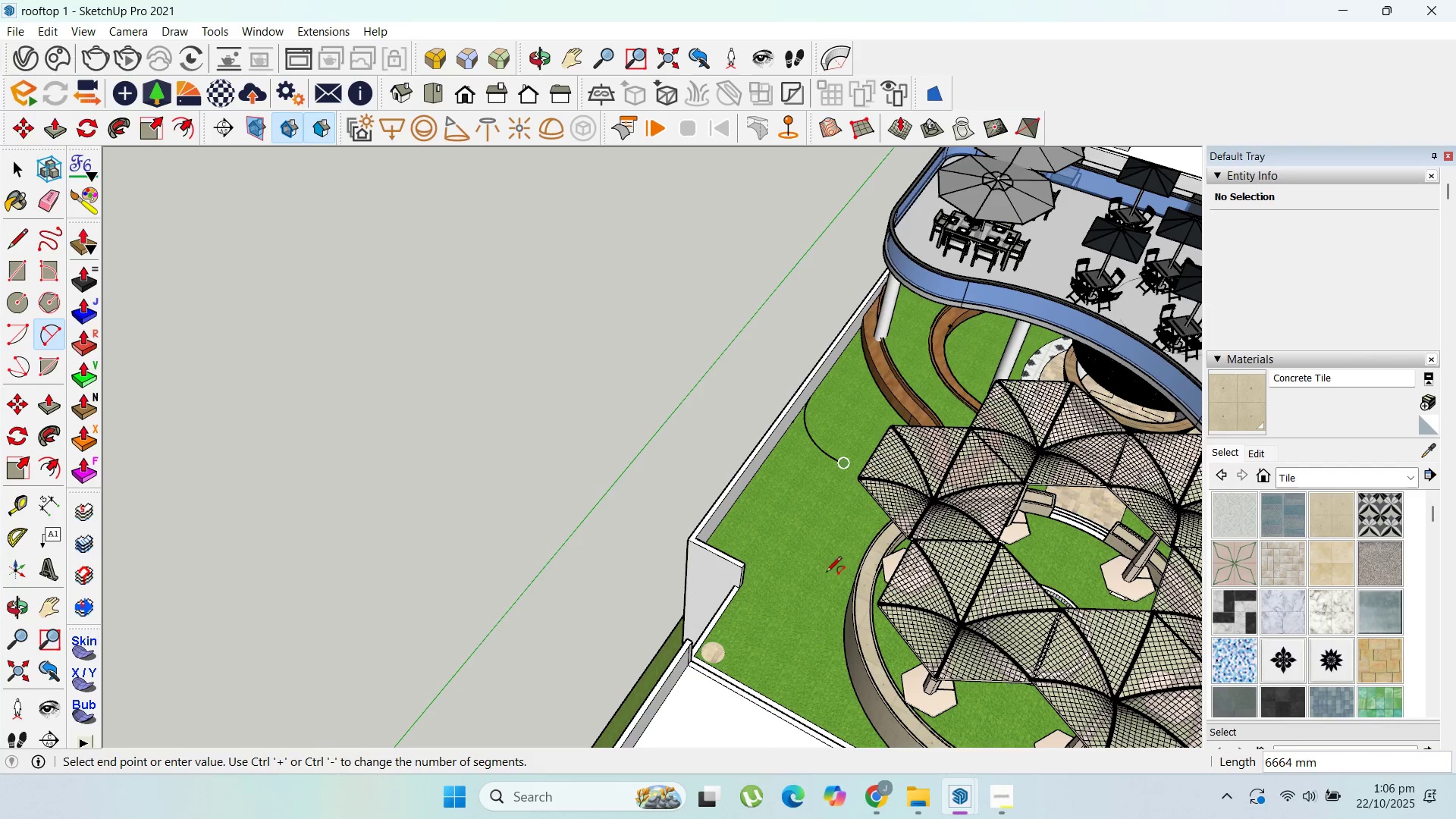 
scroll: coordinate [869, 570], scroll_direction: up, amount: 5.0
 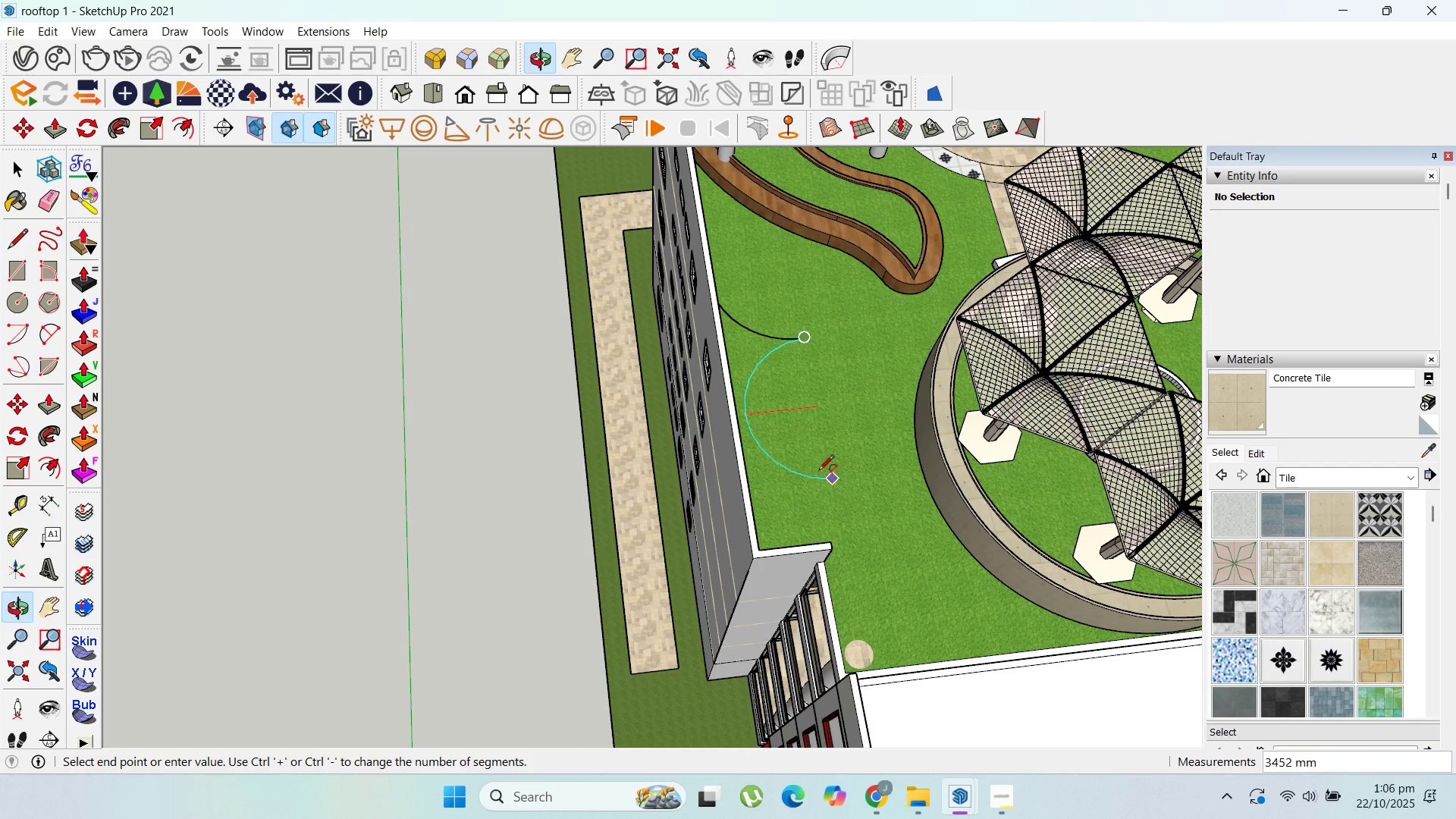 
key(Escape)
 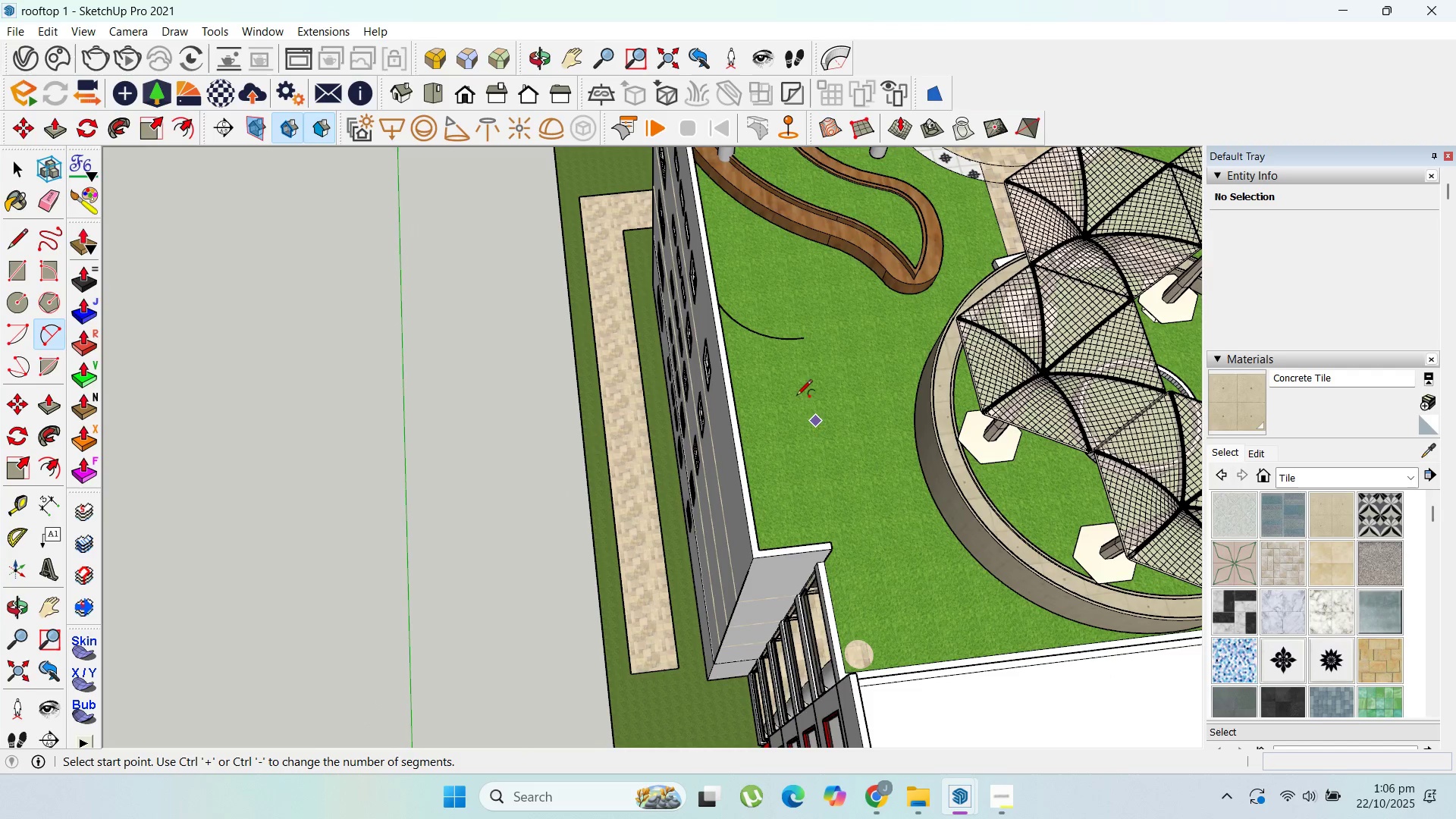 
scroll: coordinate [785, 375], scroll_direction: up, amount: 1.0
 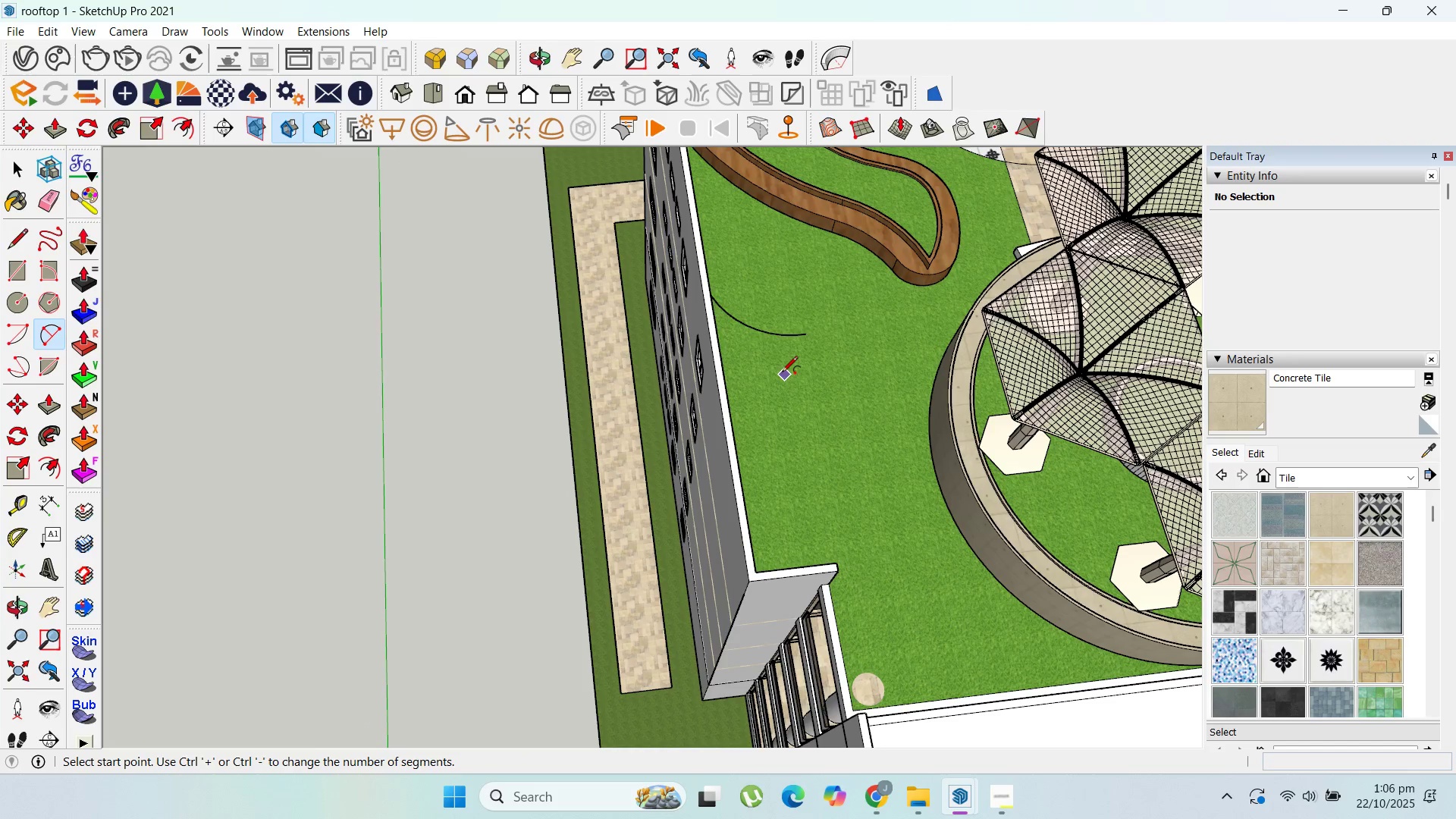 
key(Control+Z)
 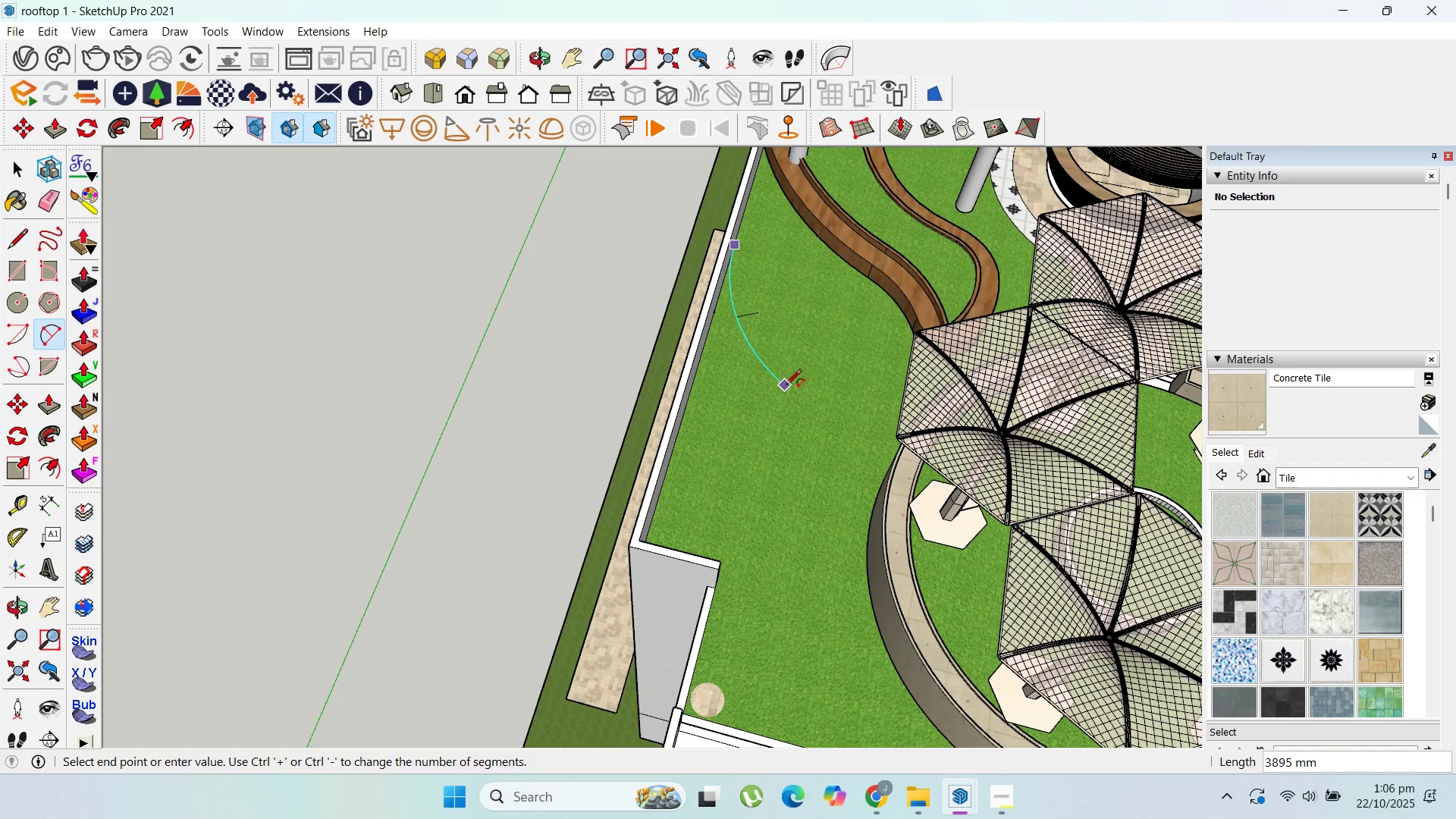 
left_click([803, 386])
 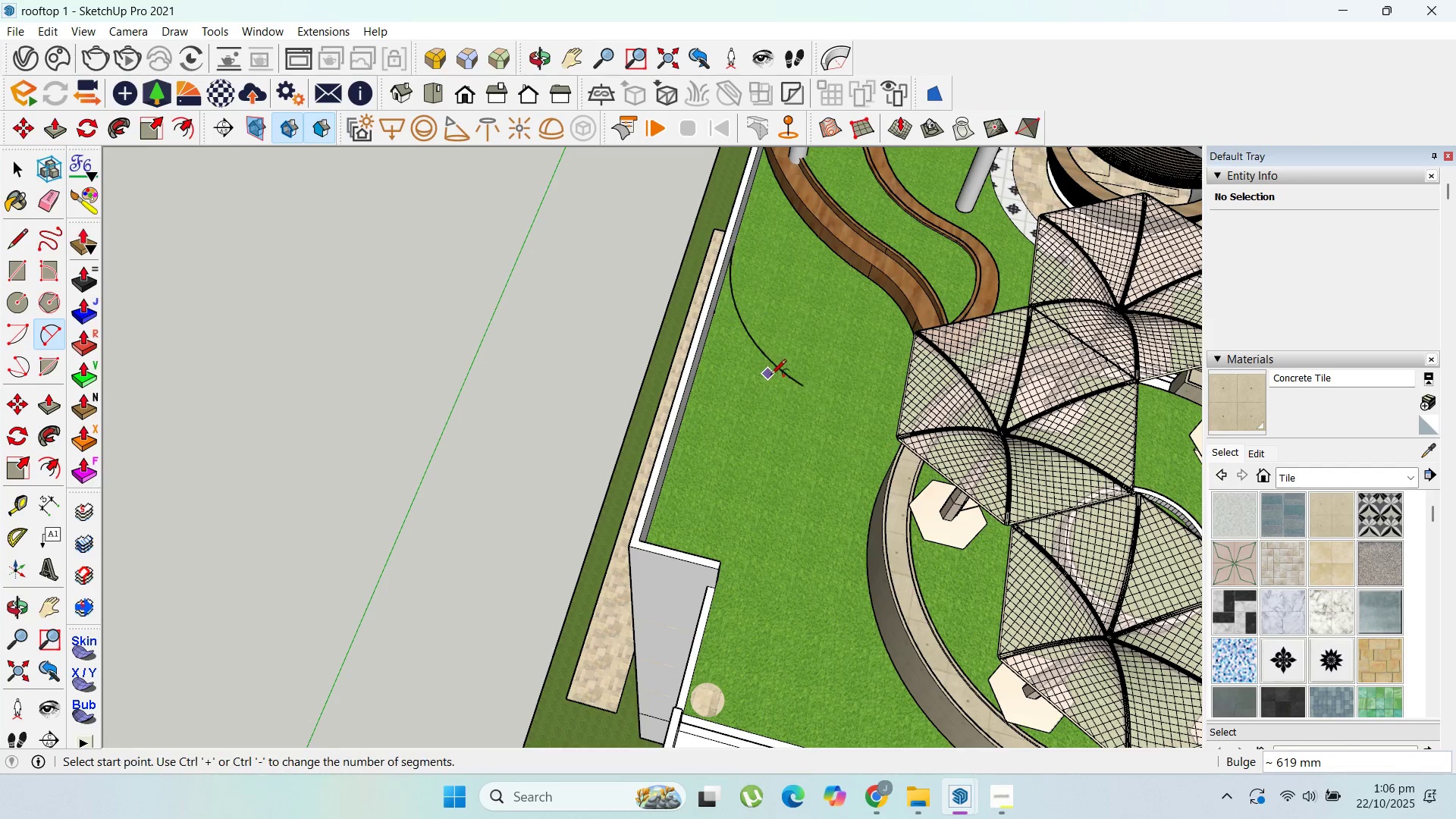 
left_click([803, 384])
 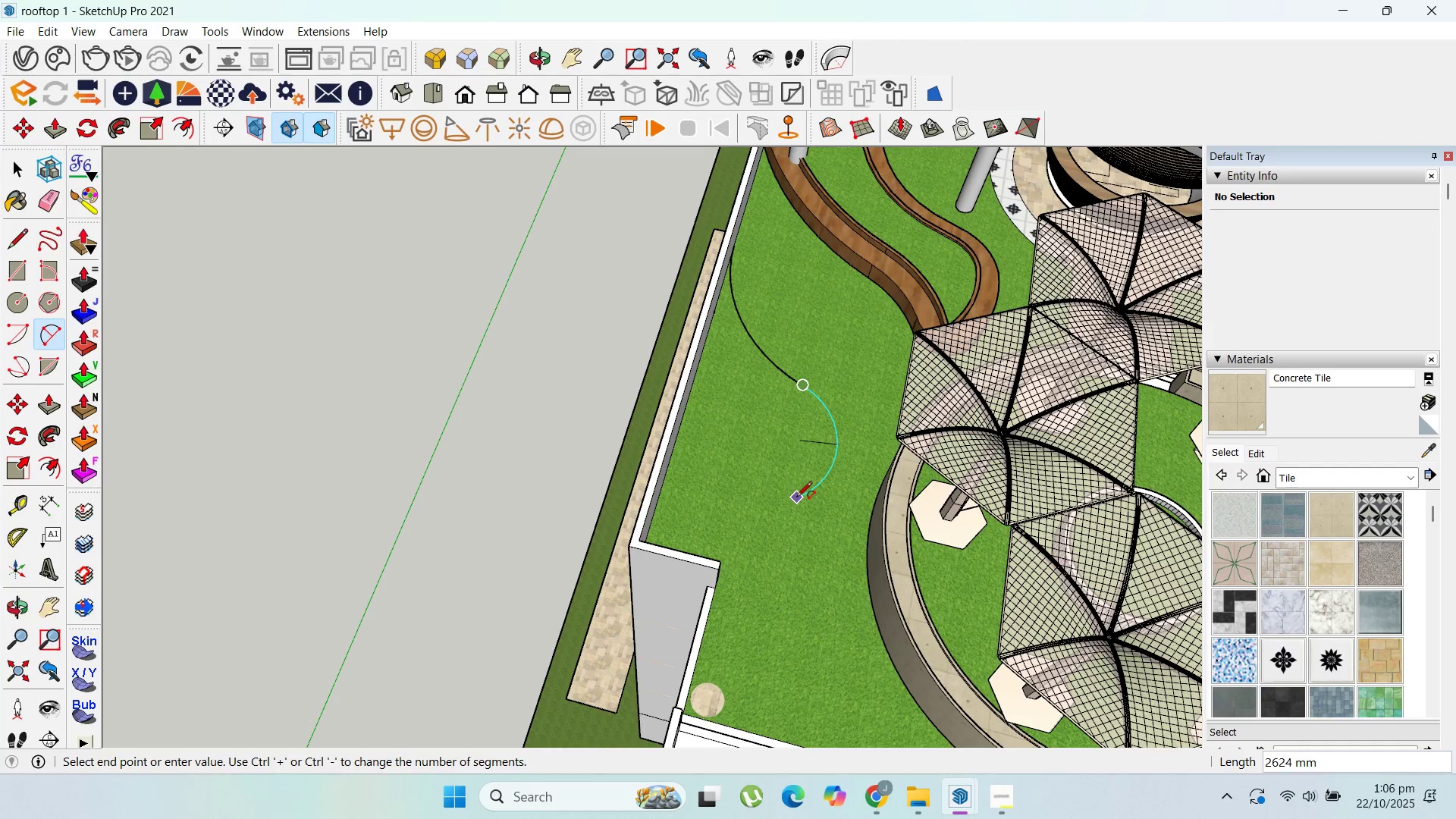 
left_click([796, 501])
 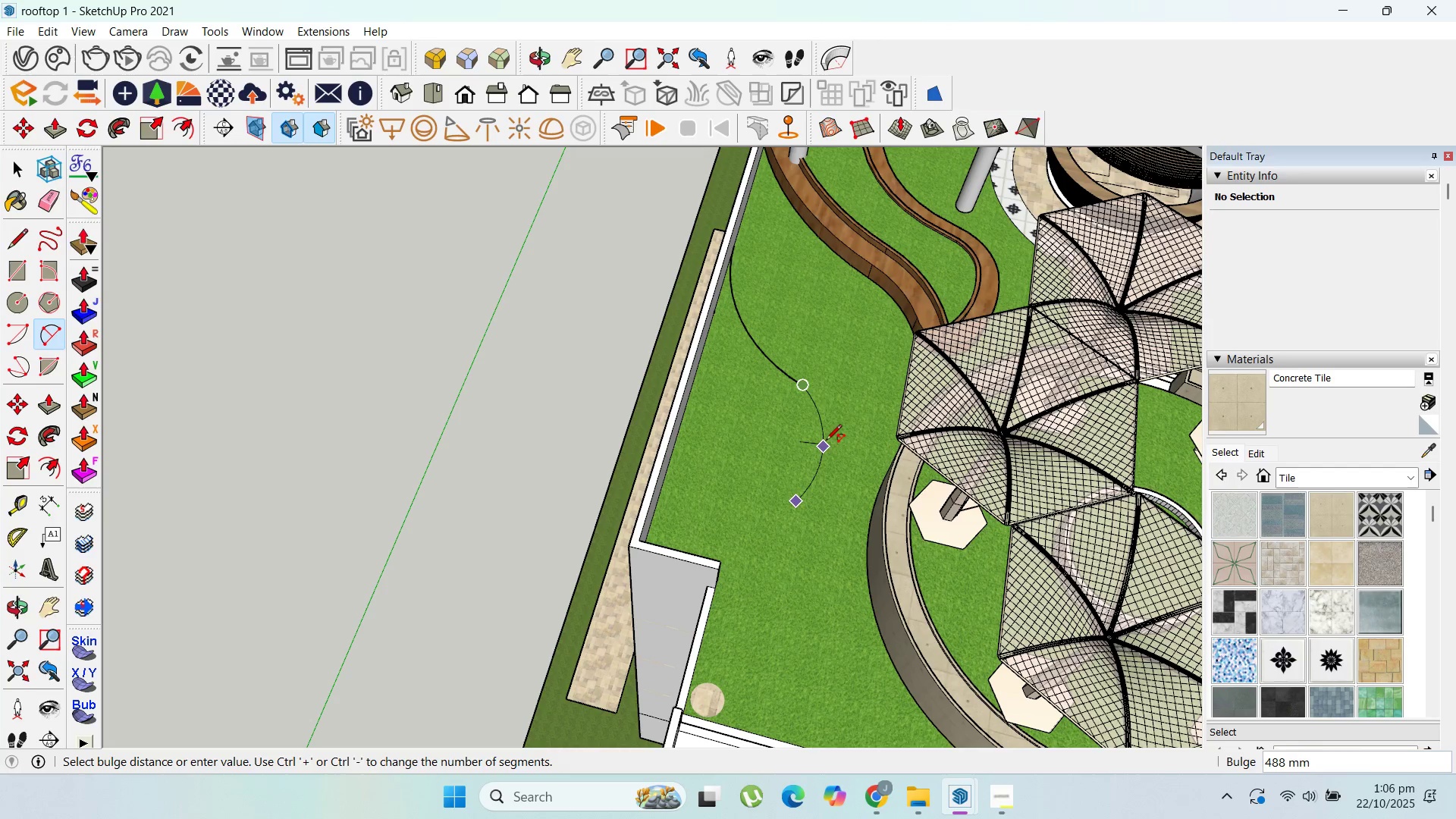 
left_click([838, 441])
 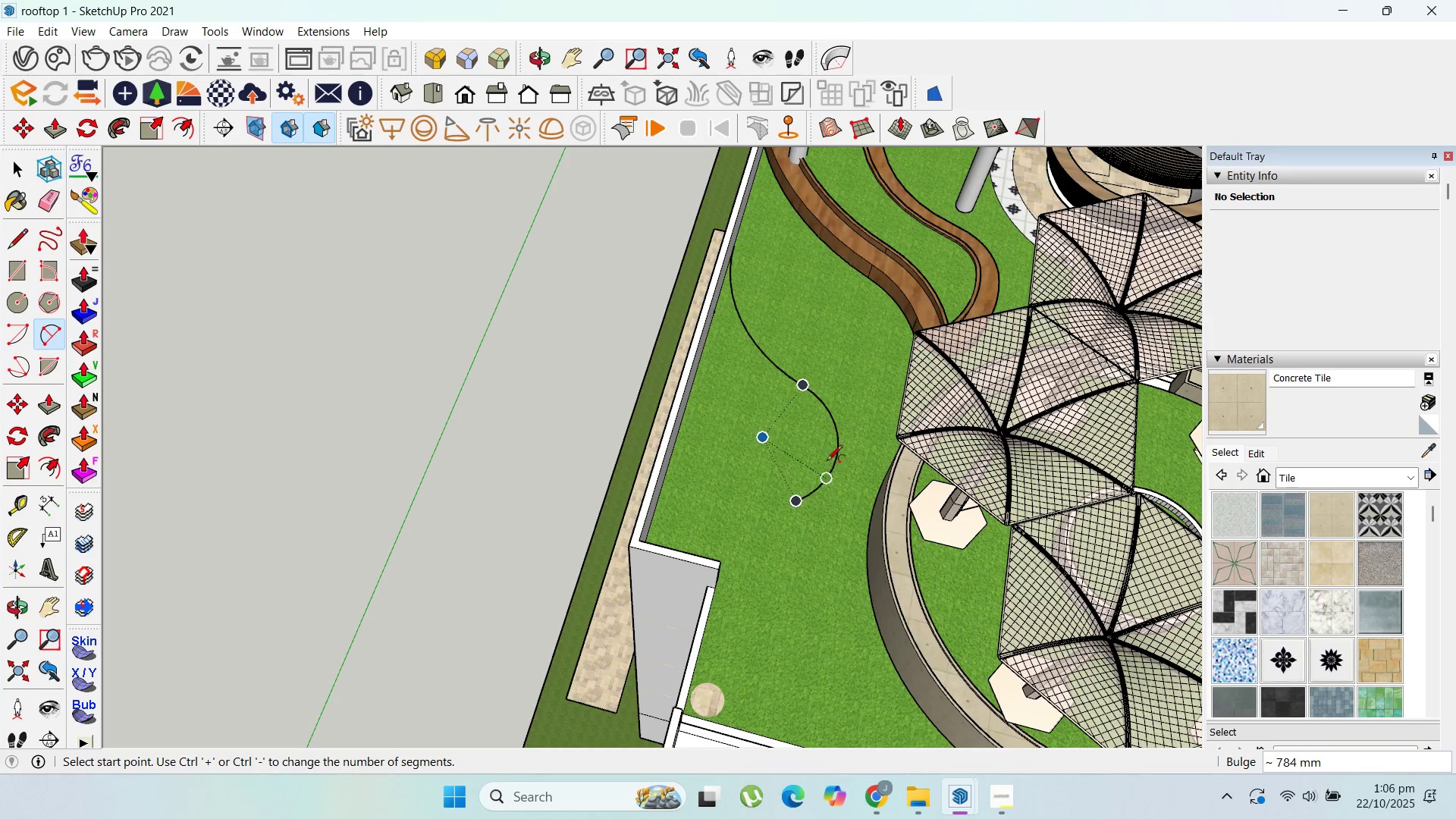 
key(Control+Z)
 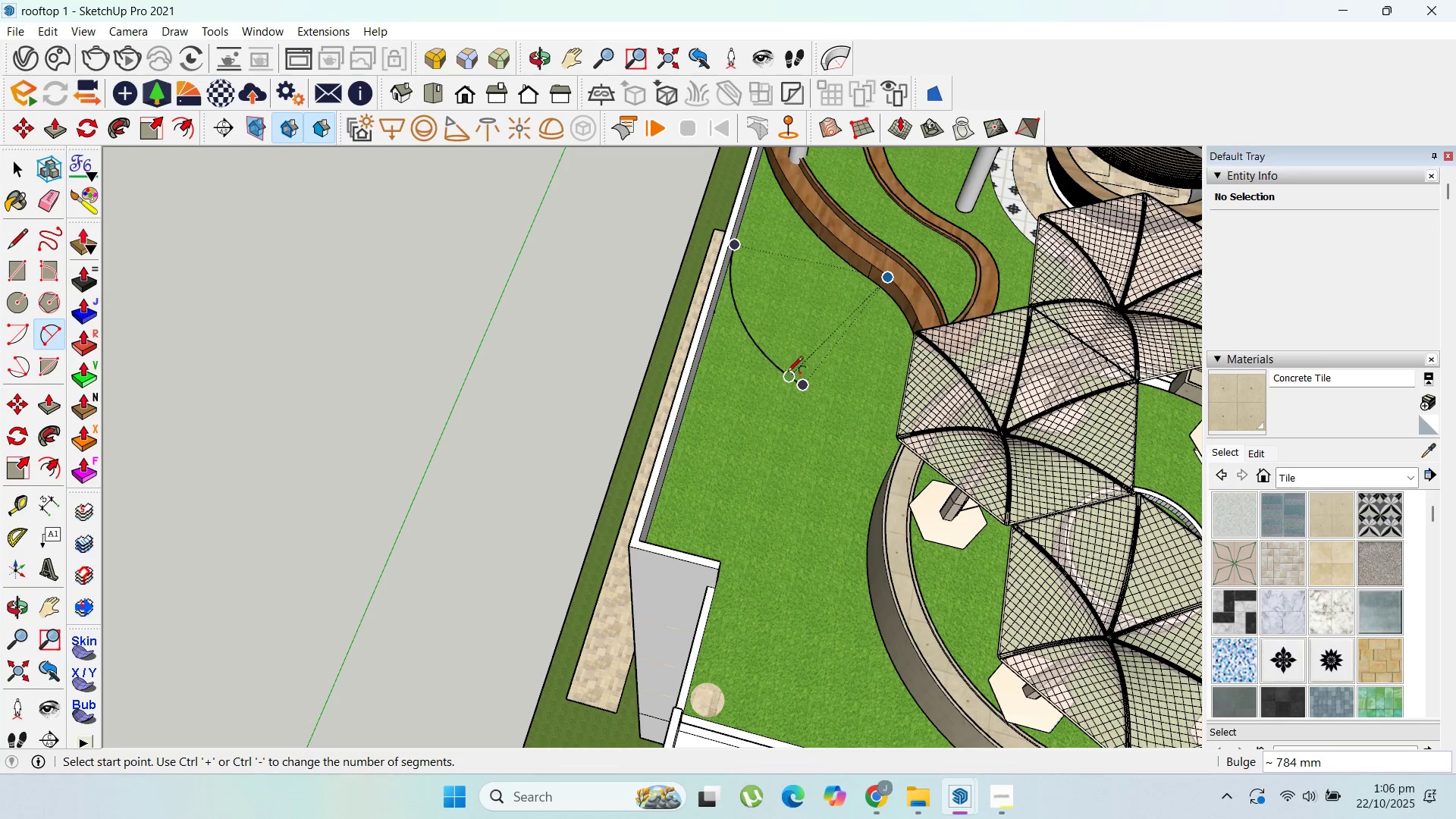 
left_click([781, 366])
 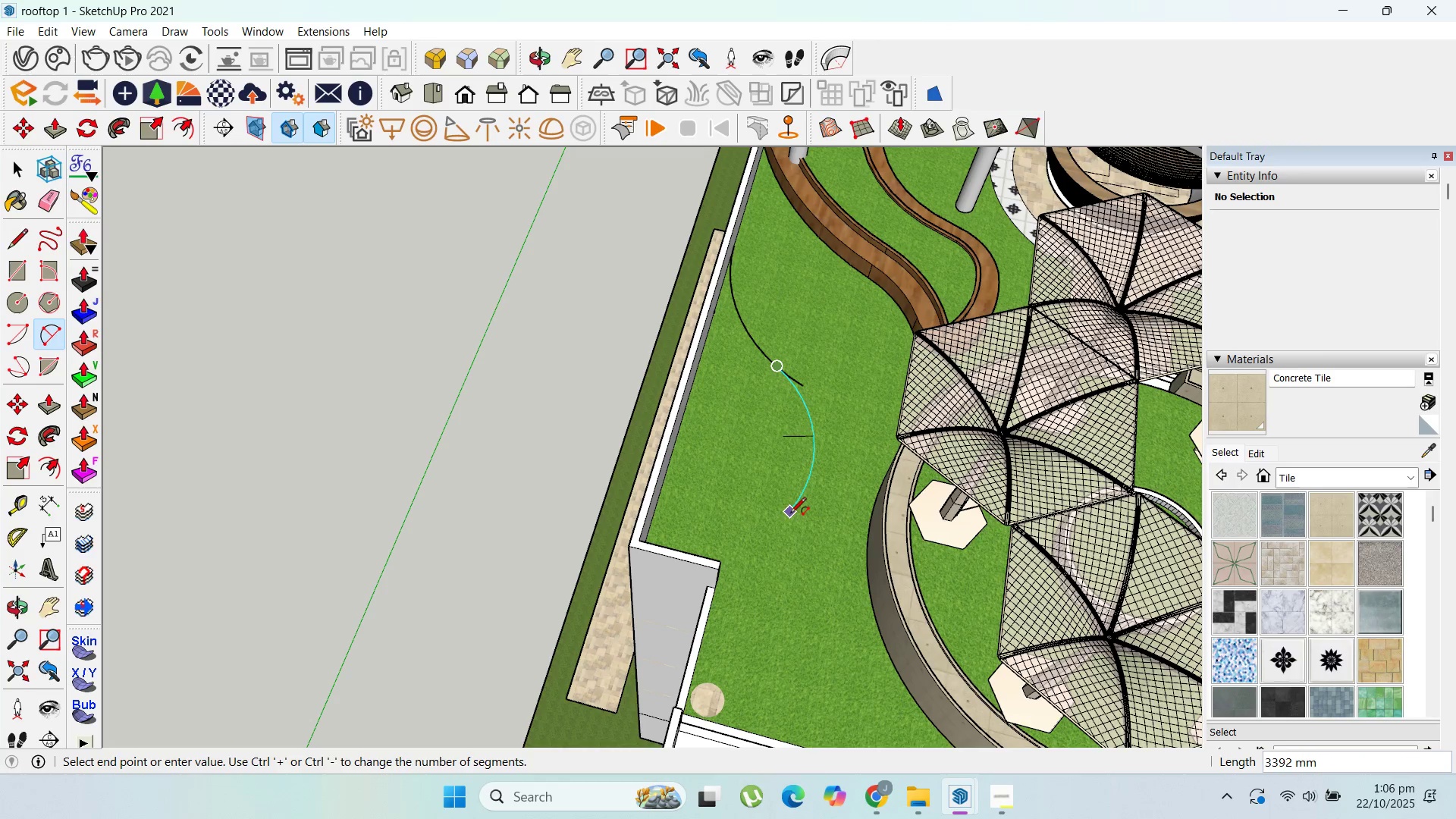 
left_click([790, 516])
 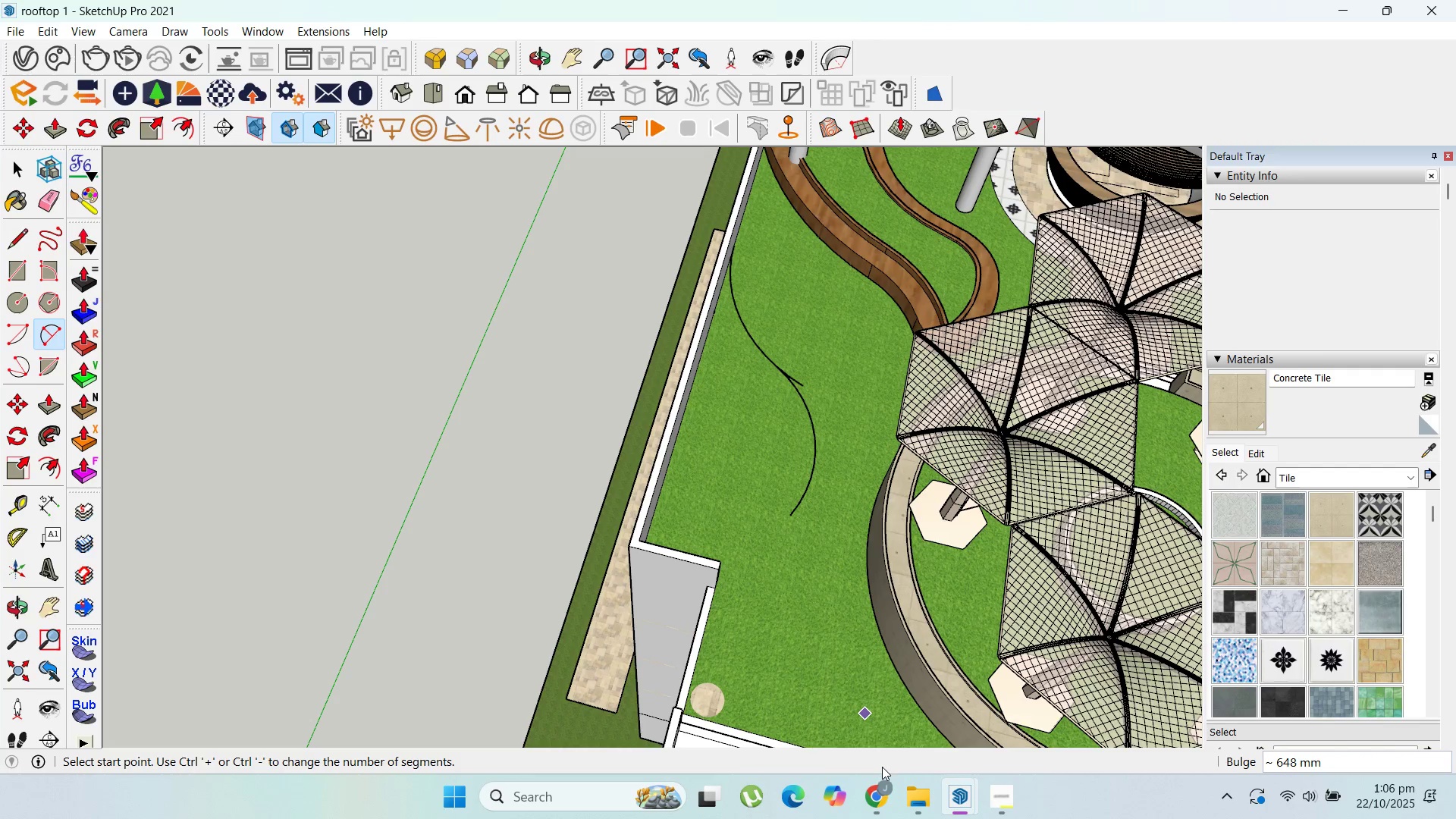 
left_click([874, 785])
 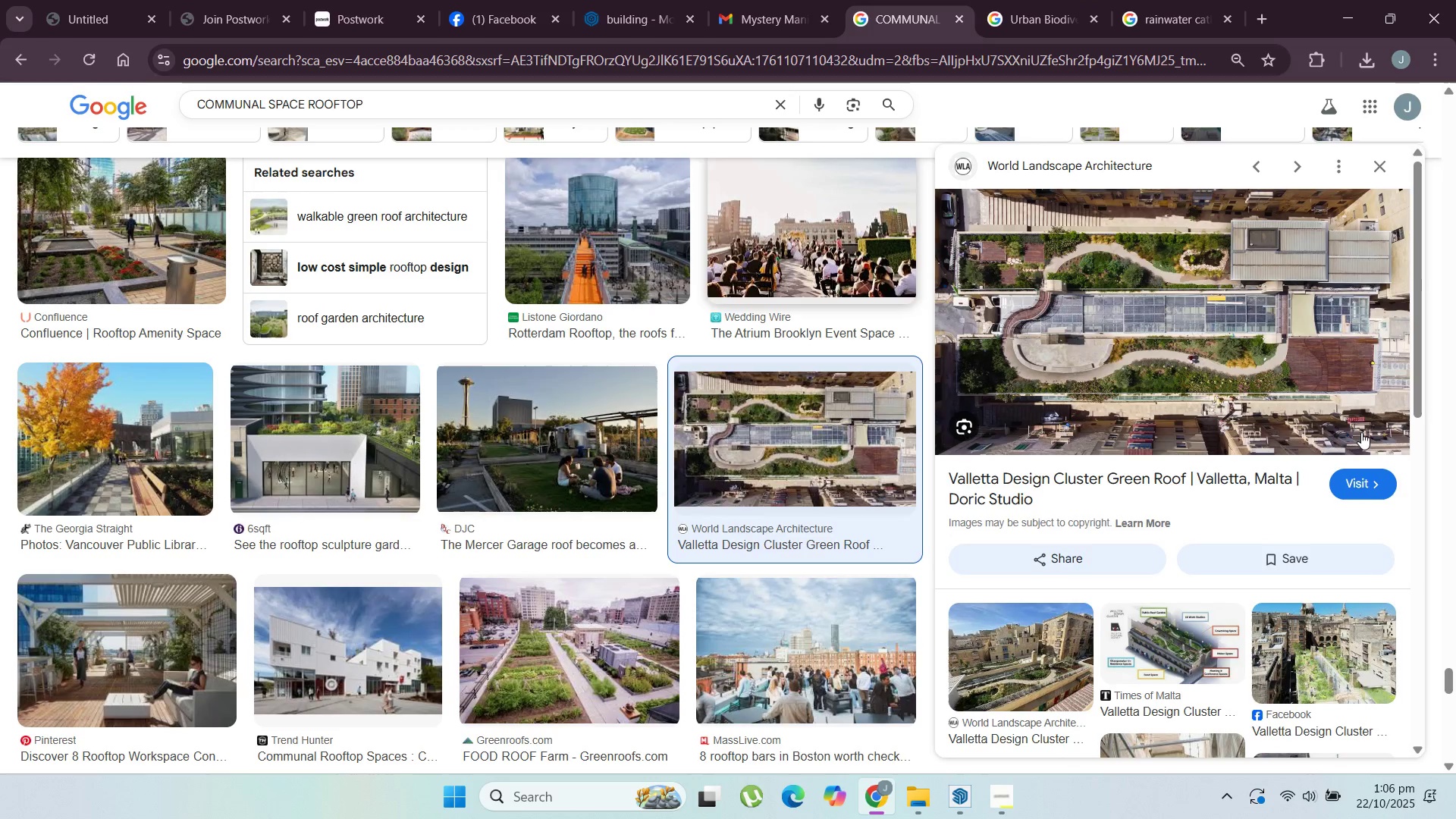 
left_click([1339, 26])
 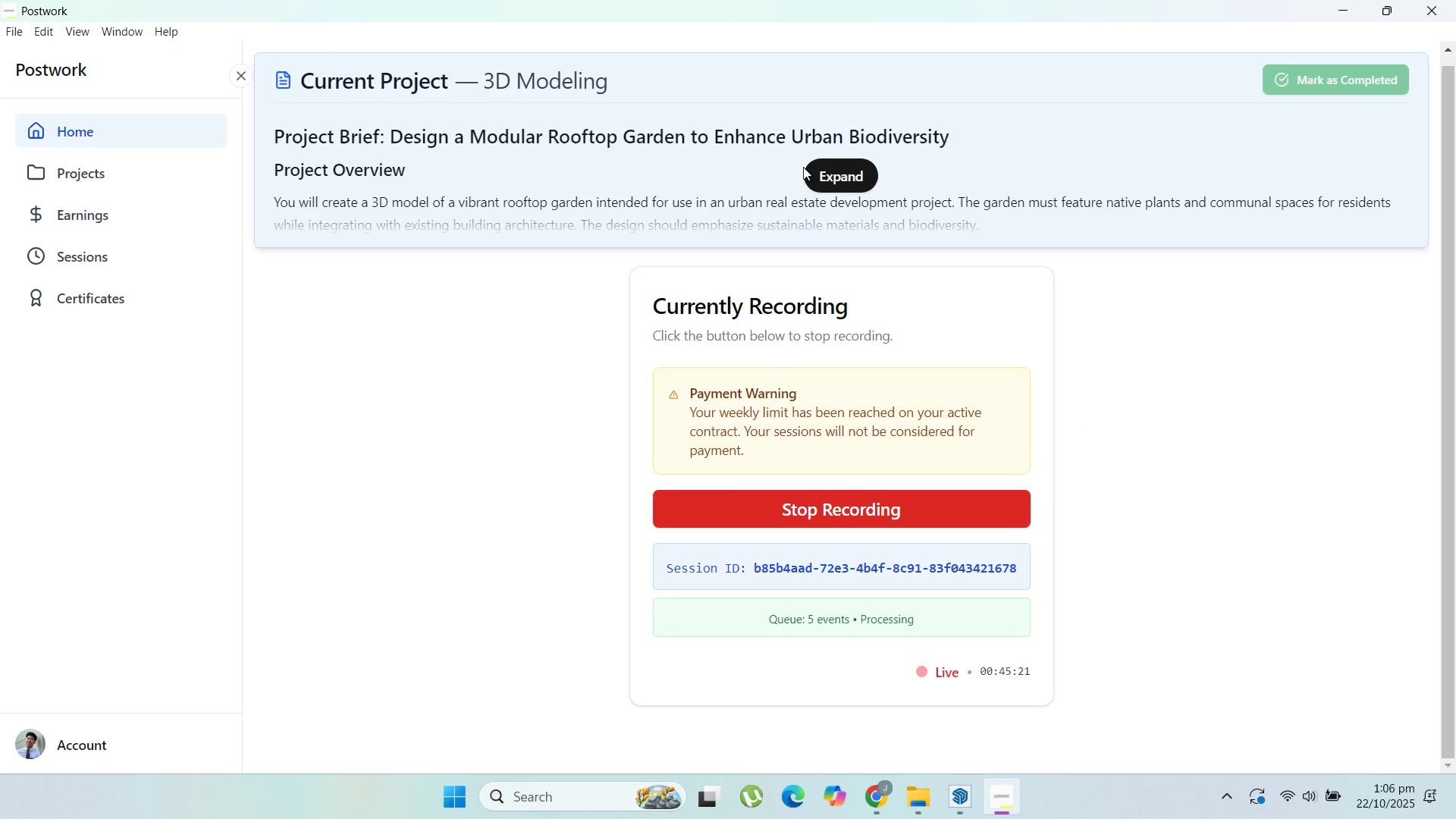 
wait(7.41)
 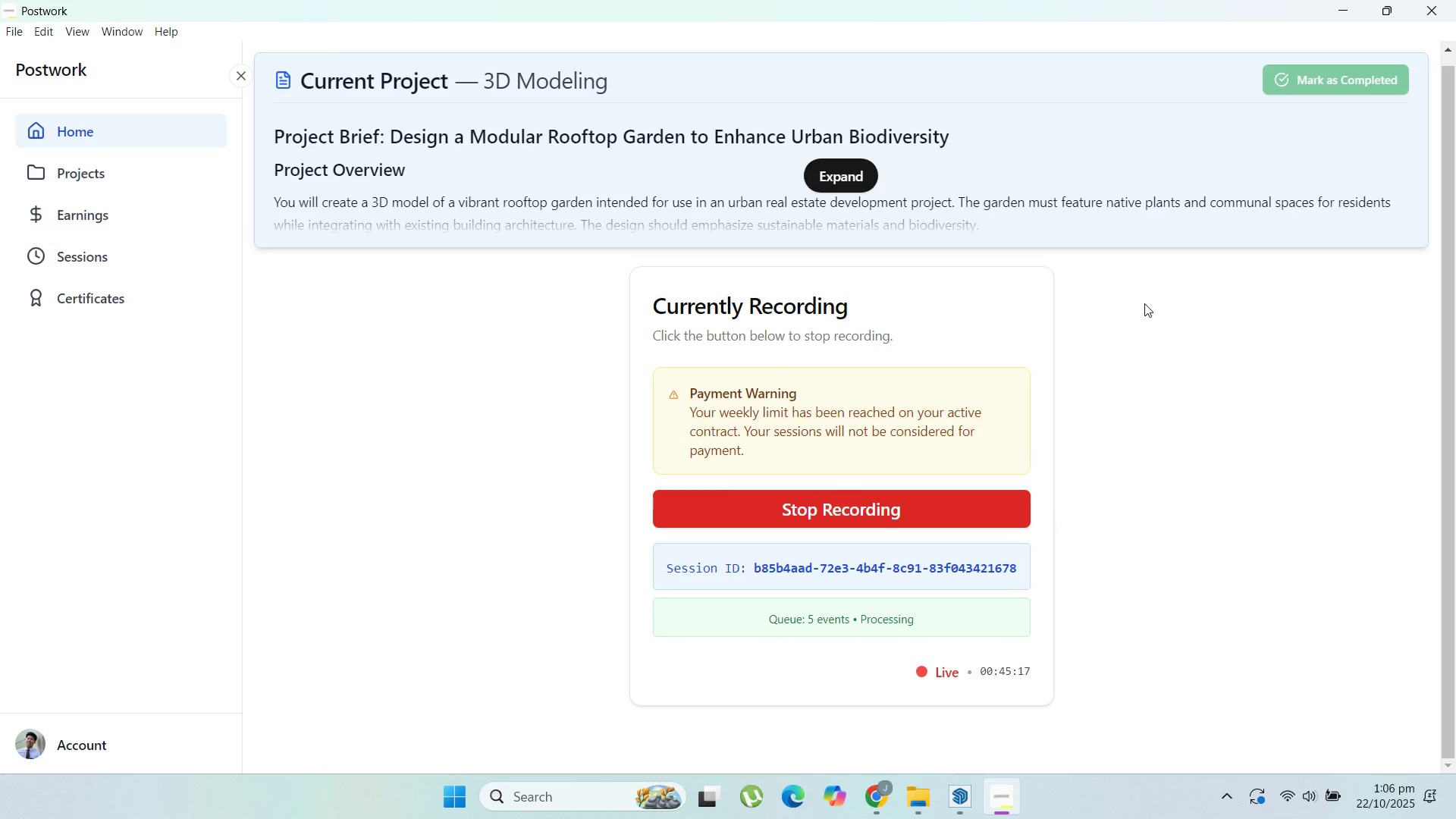 
left_click([1338, 0])
 